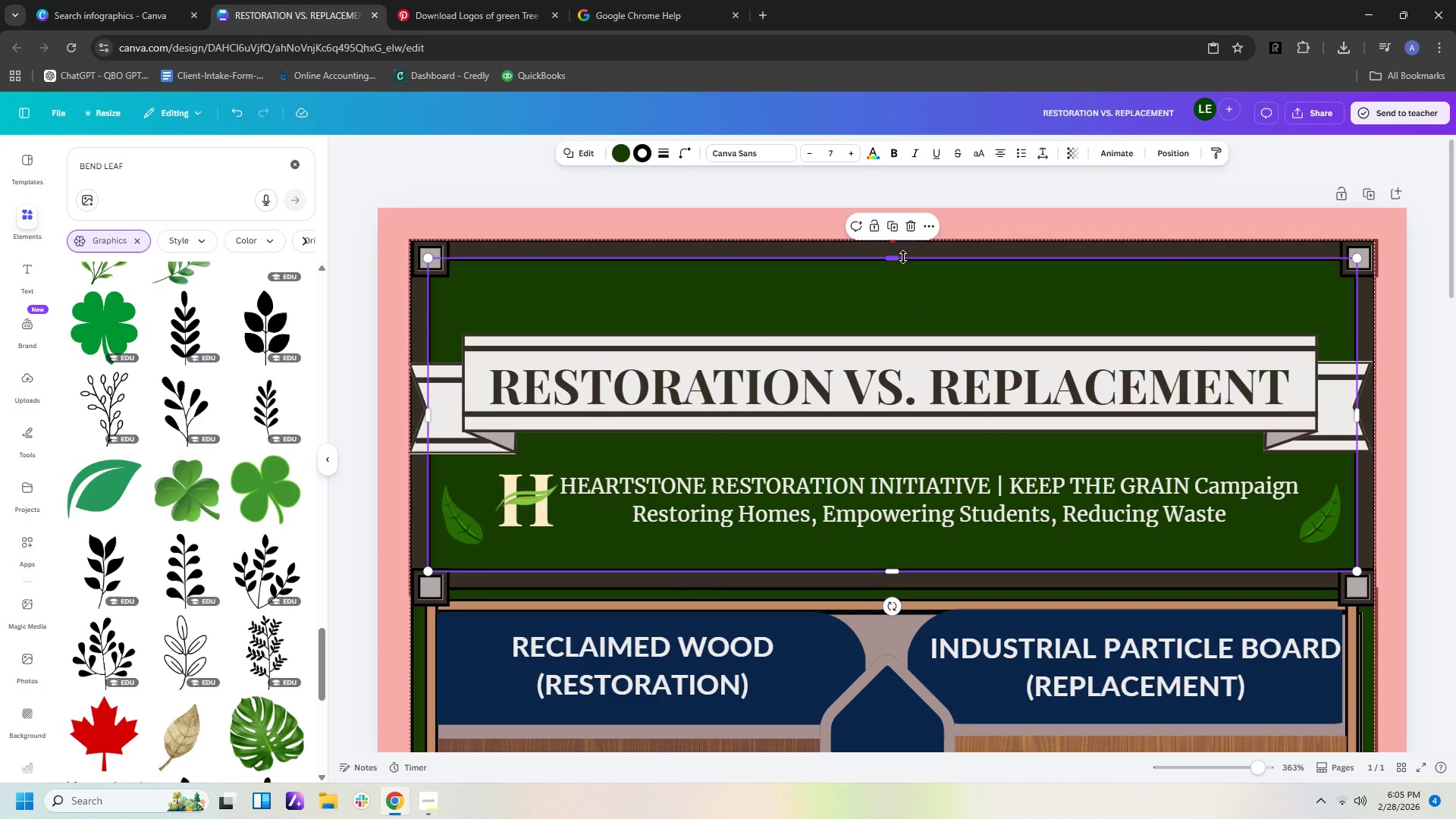 
left_click_drag(start_coordinate=[896, 256], to_coordinate=[899, 304])
 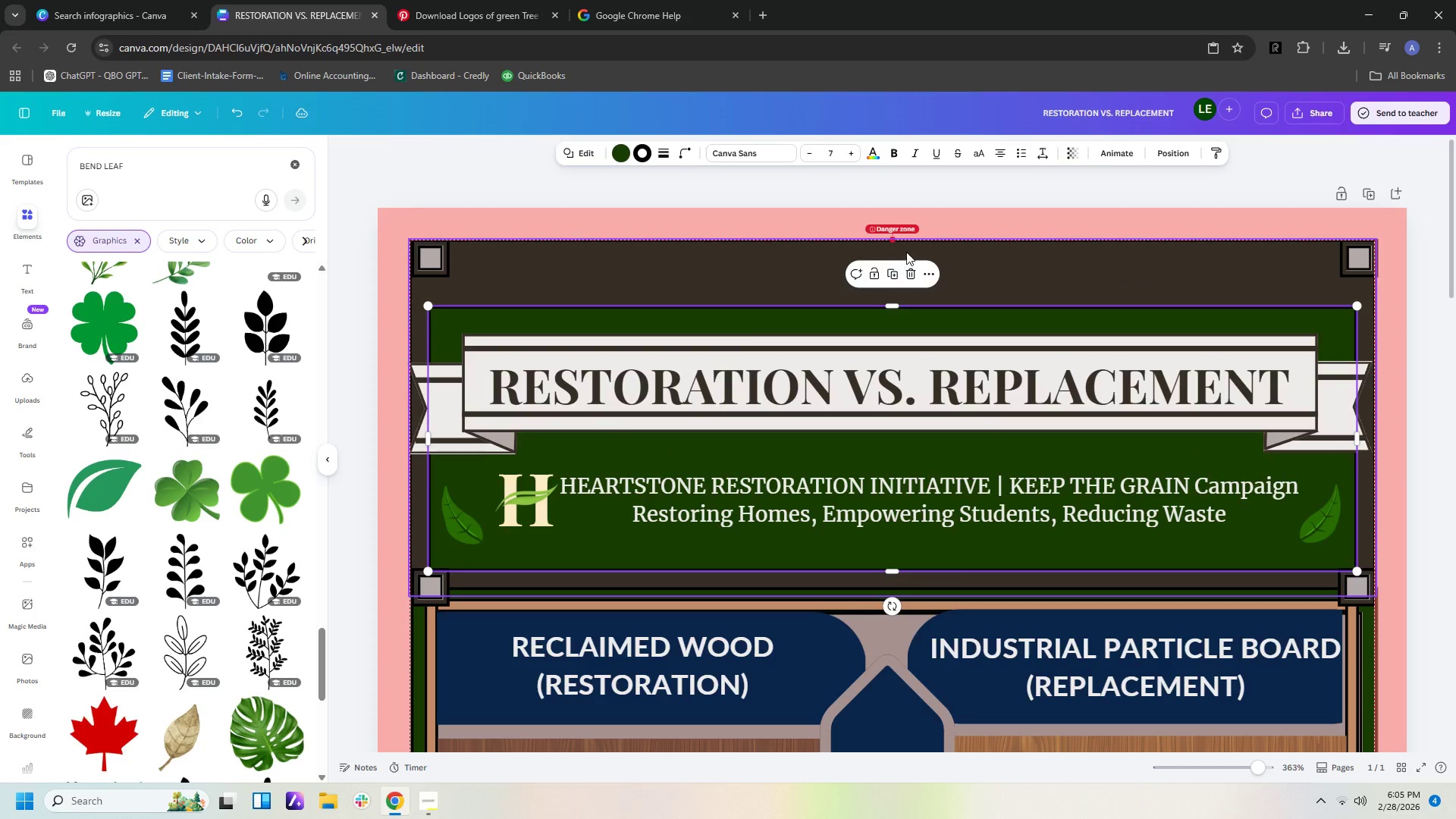 
left_click([906, 252])
 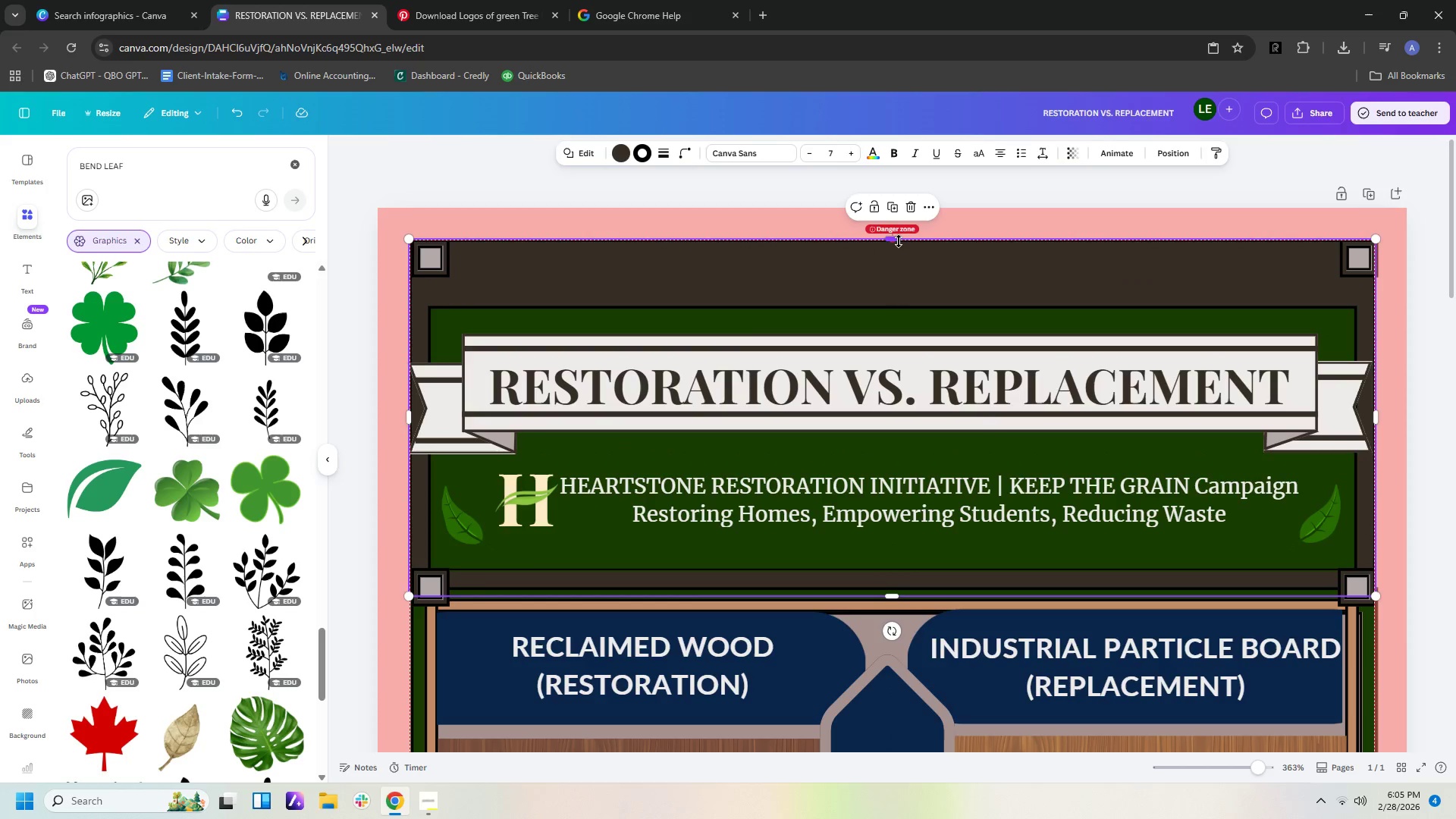 
left_click_drag(start_coordinate=[898, 241], to_coordinate=[897, 285])
 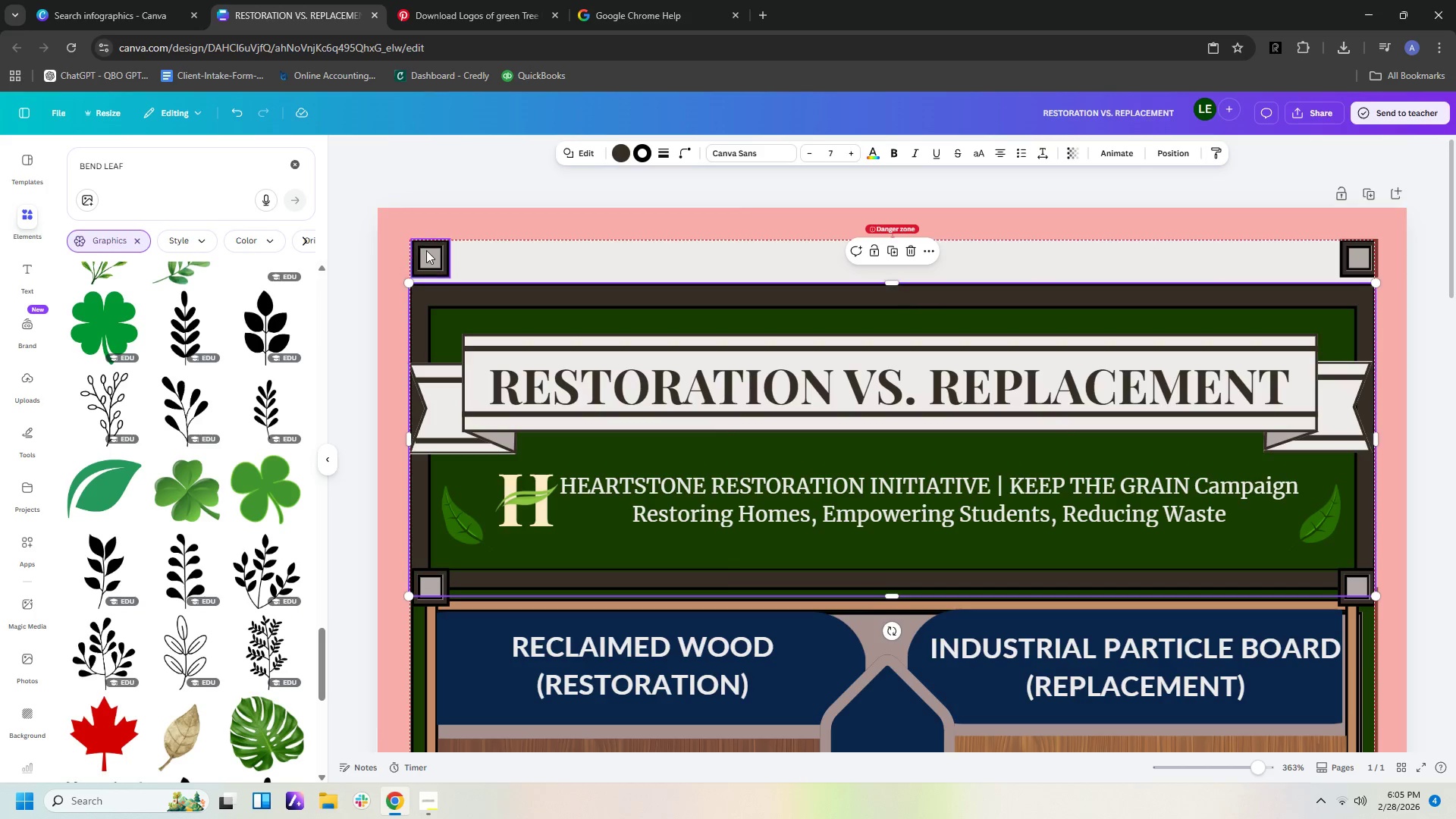 
left_click_drag(start_coordinate=[428, 250], to_coordinate=[428, 295])
 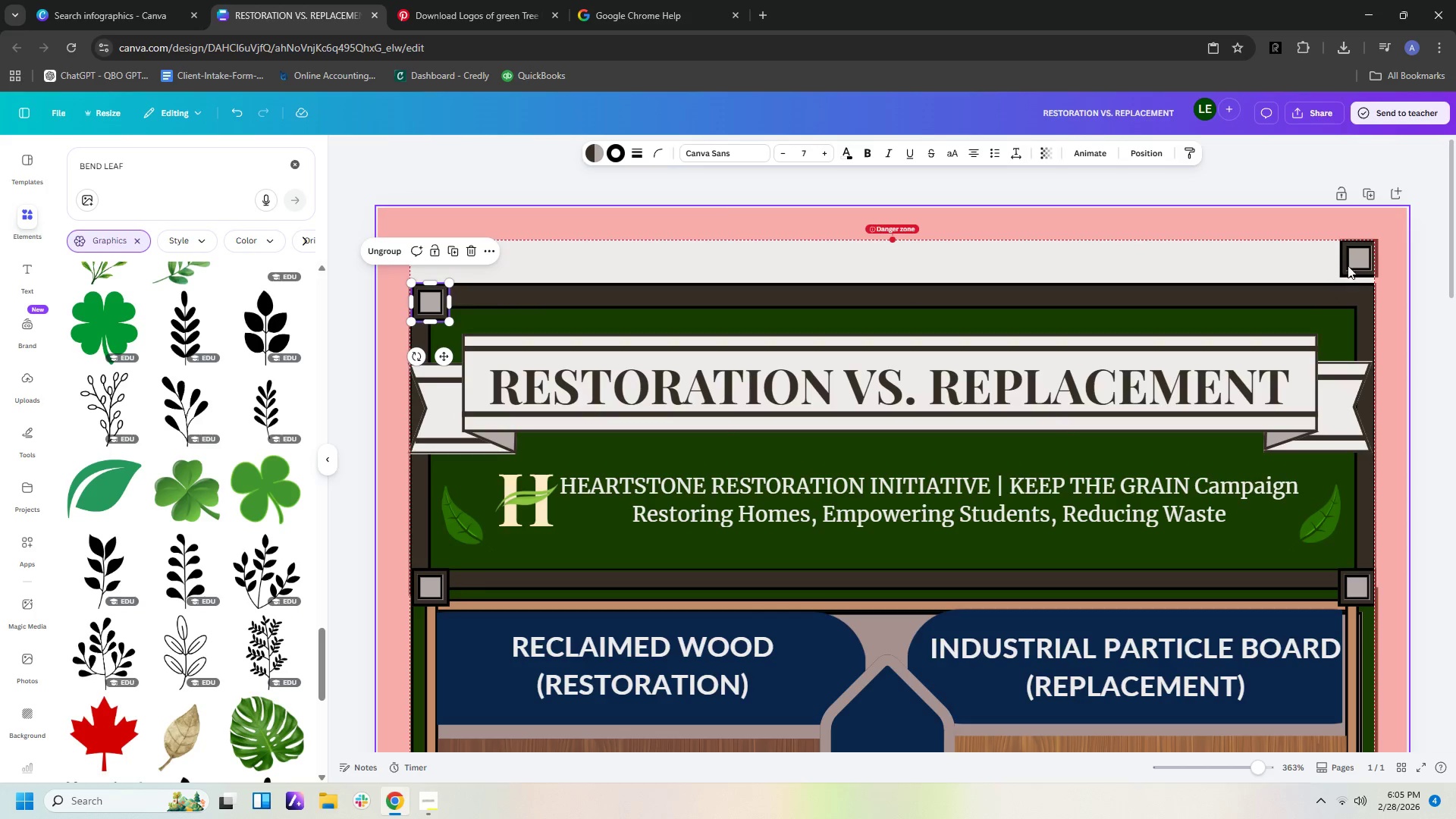 
left_click_drag(start_coordinate=[1356, 259], to_coordinate=[1351, 304])
 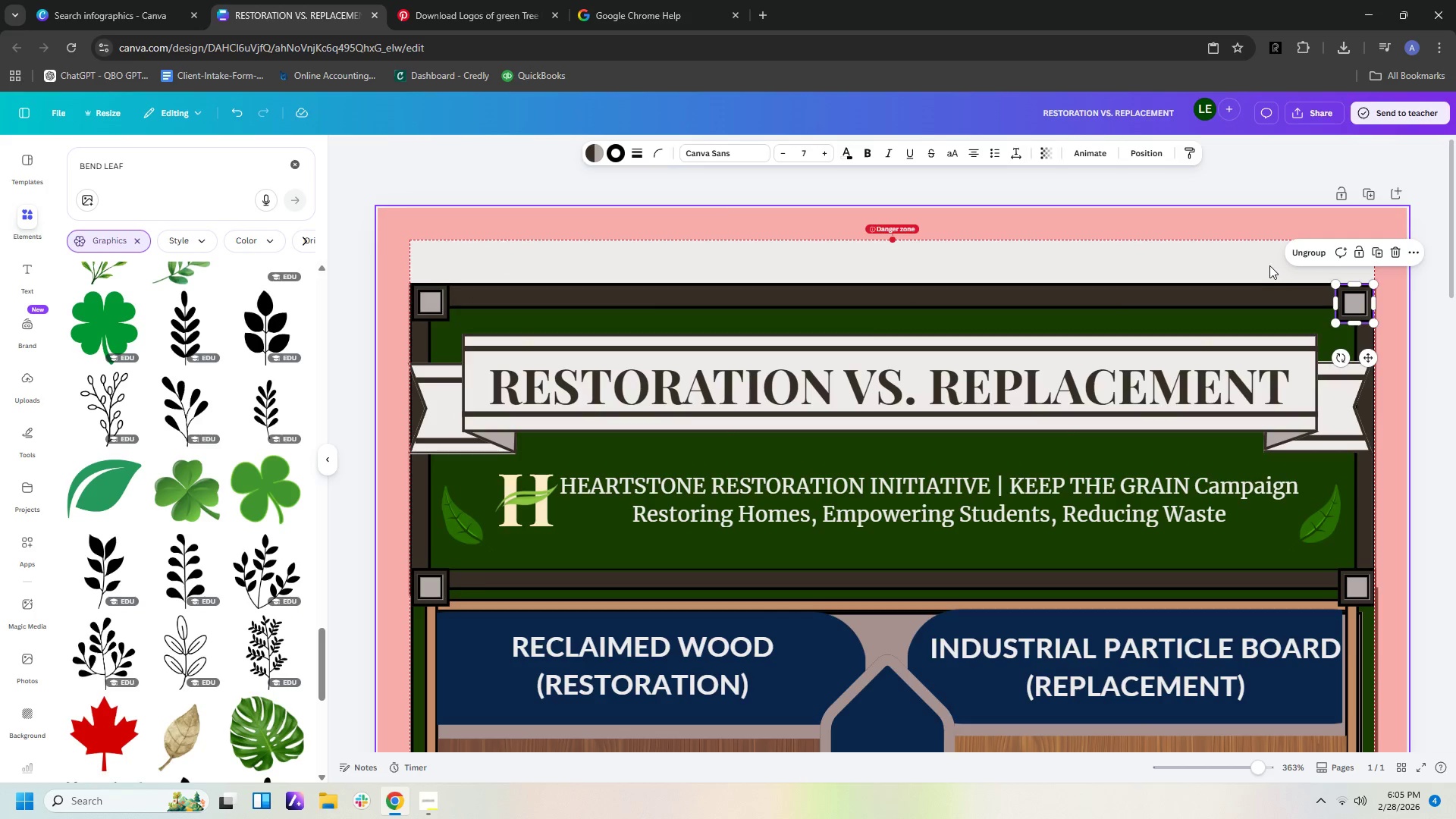 
left_click([1266, 263])
 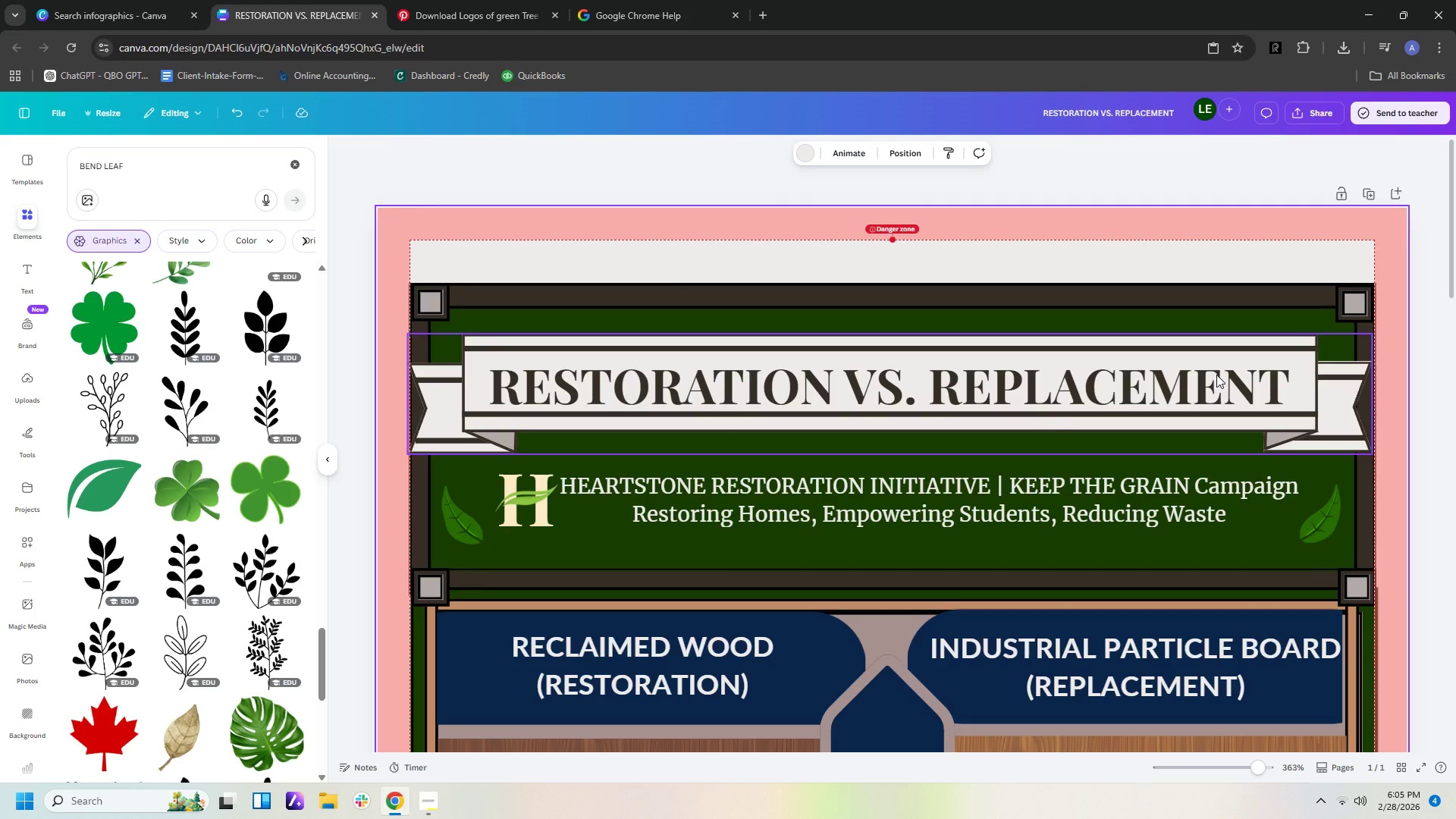 
left_click_drag(start_coordinate=[1216, 375], to_coordinate=[1216, 387])
 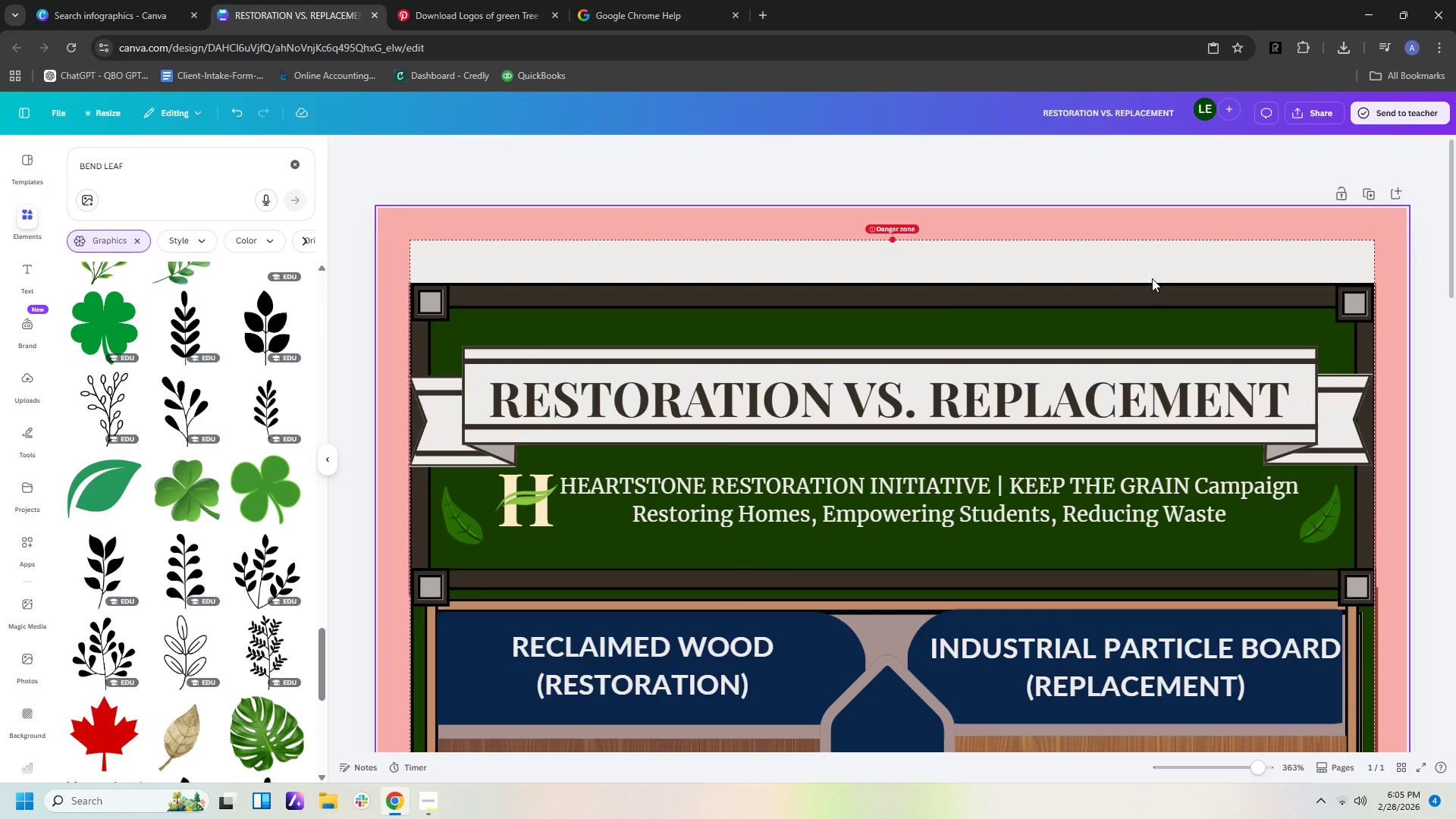 
scroll: coordinate [1156, 283], scroll_direction: down, amount: 2.0
 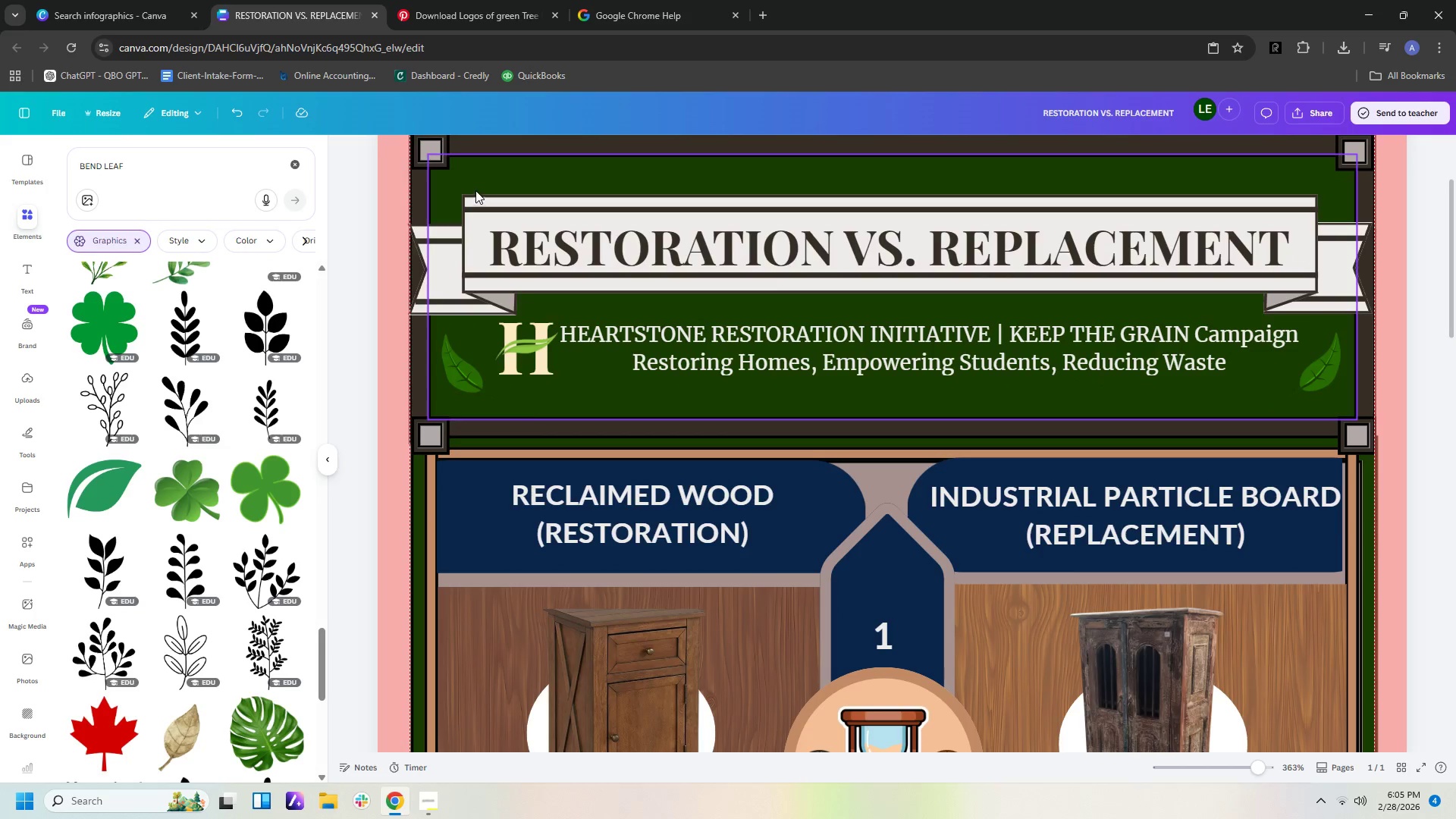 
scroll: coordinate [475, 195], scroll_direction: up, amount: 1.0
 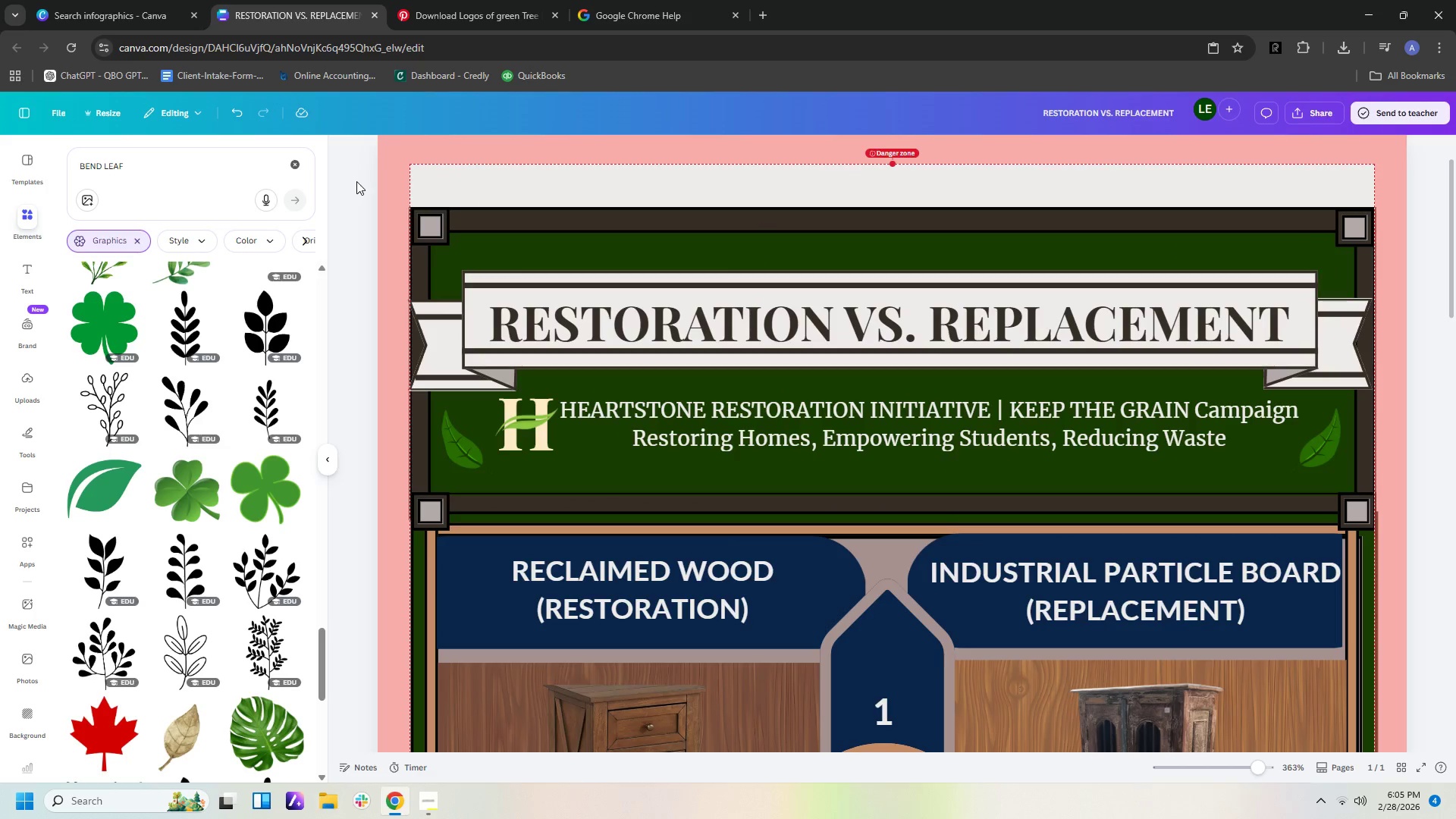 
left_click_drag(start_coordinate=[361, 176], to_coordinate=[1399, 699])
 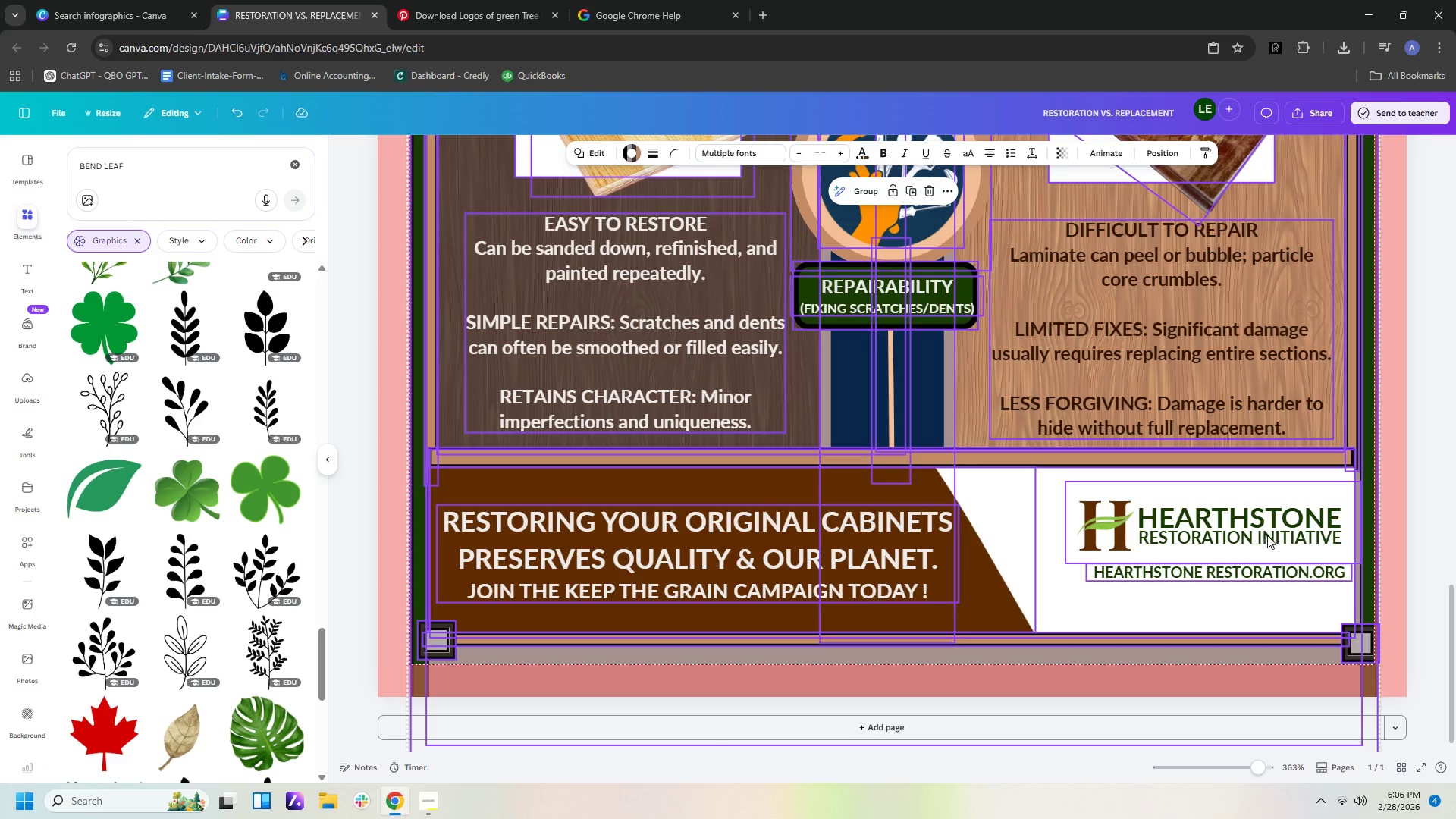 
scroll: coordinate [1429, 655], scroll_direction: down, amount: 23.0
 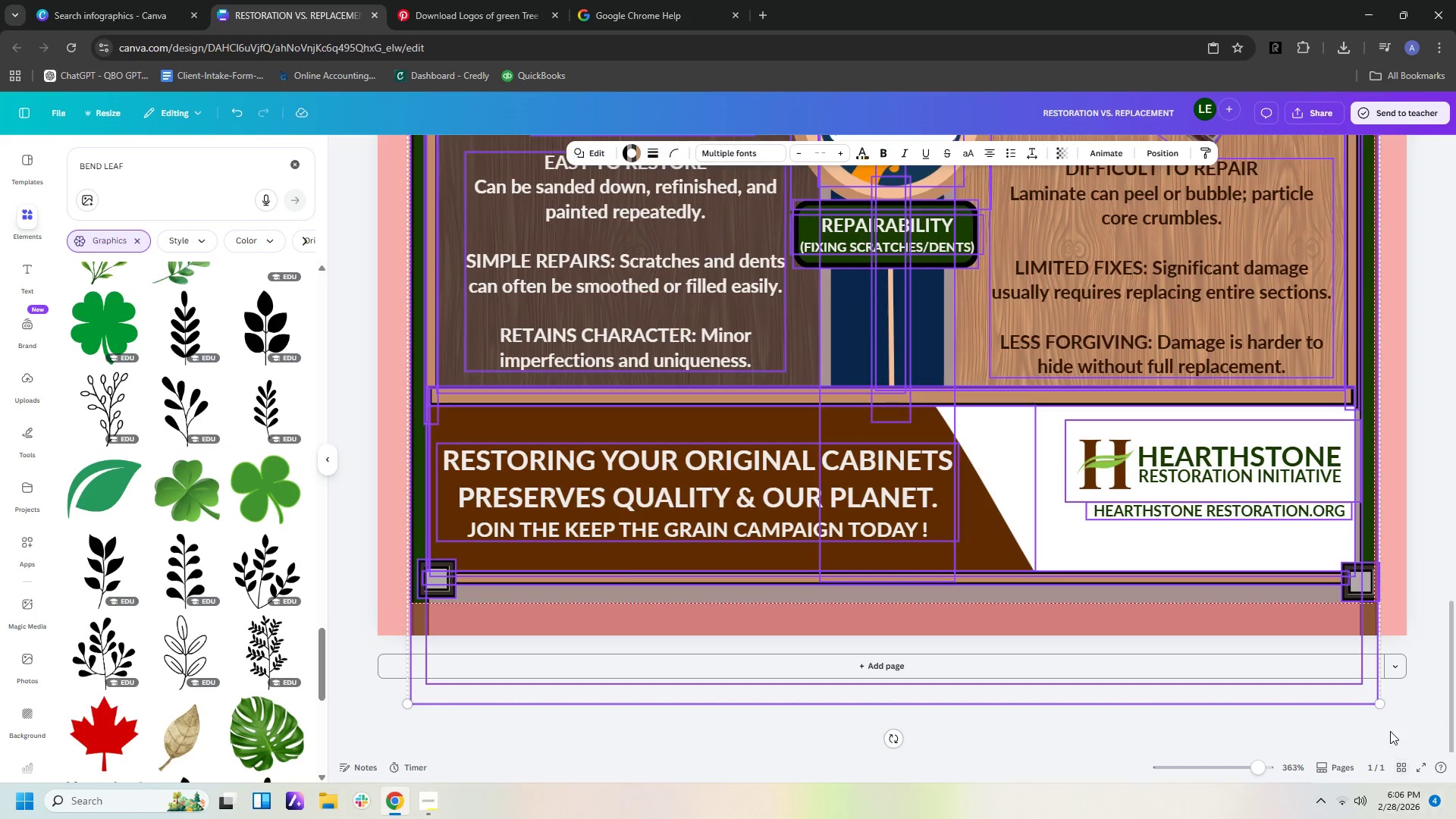 
left_click_drag(start_coordinate=[1380, 707], to_coordinate=[1376, 700])
 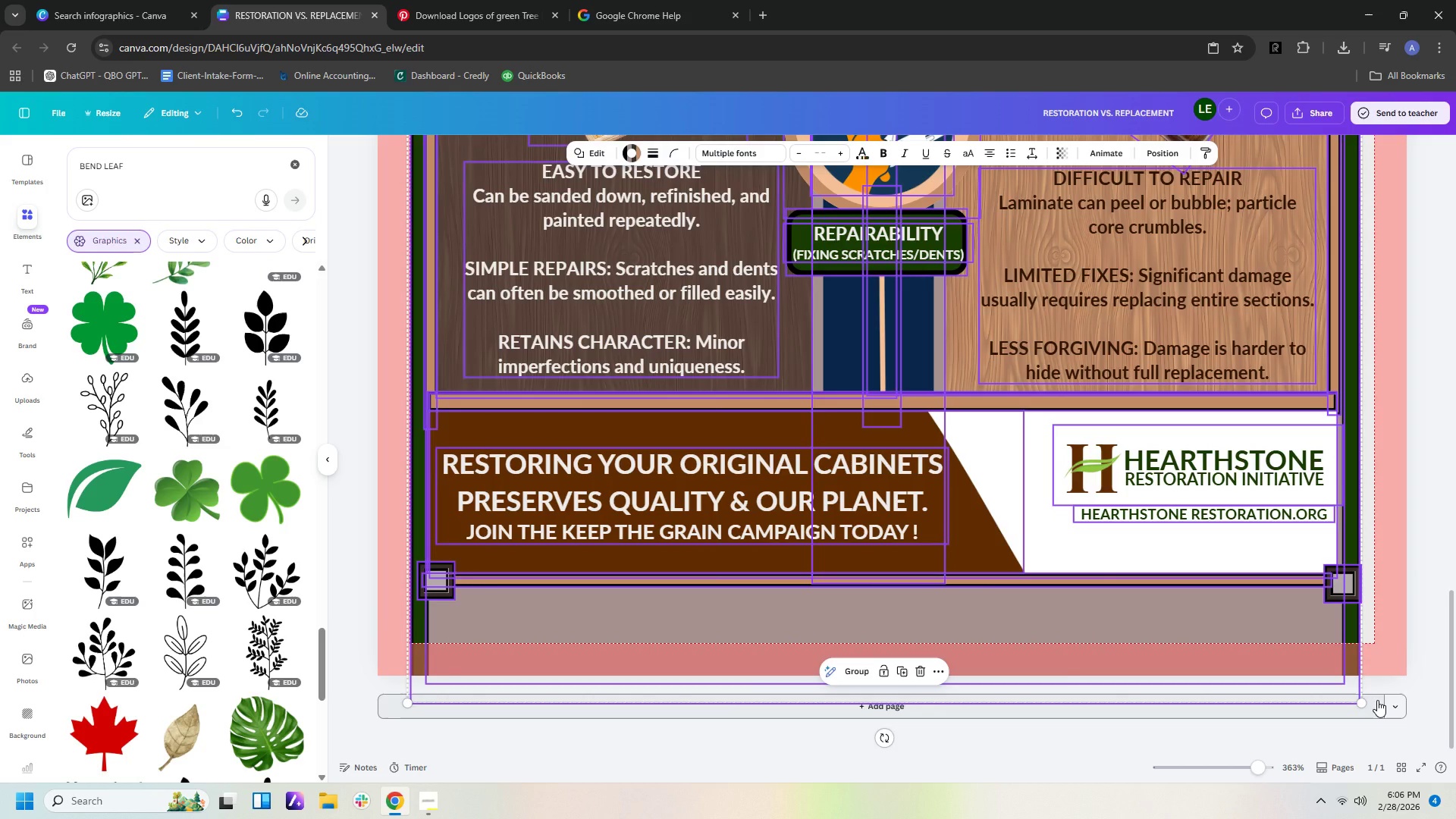 
key(Control+Z)
 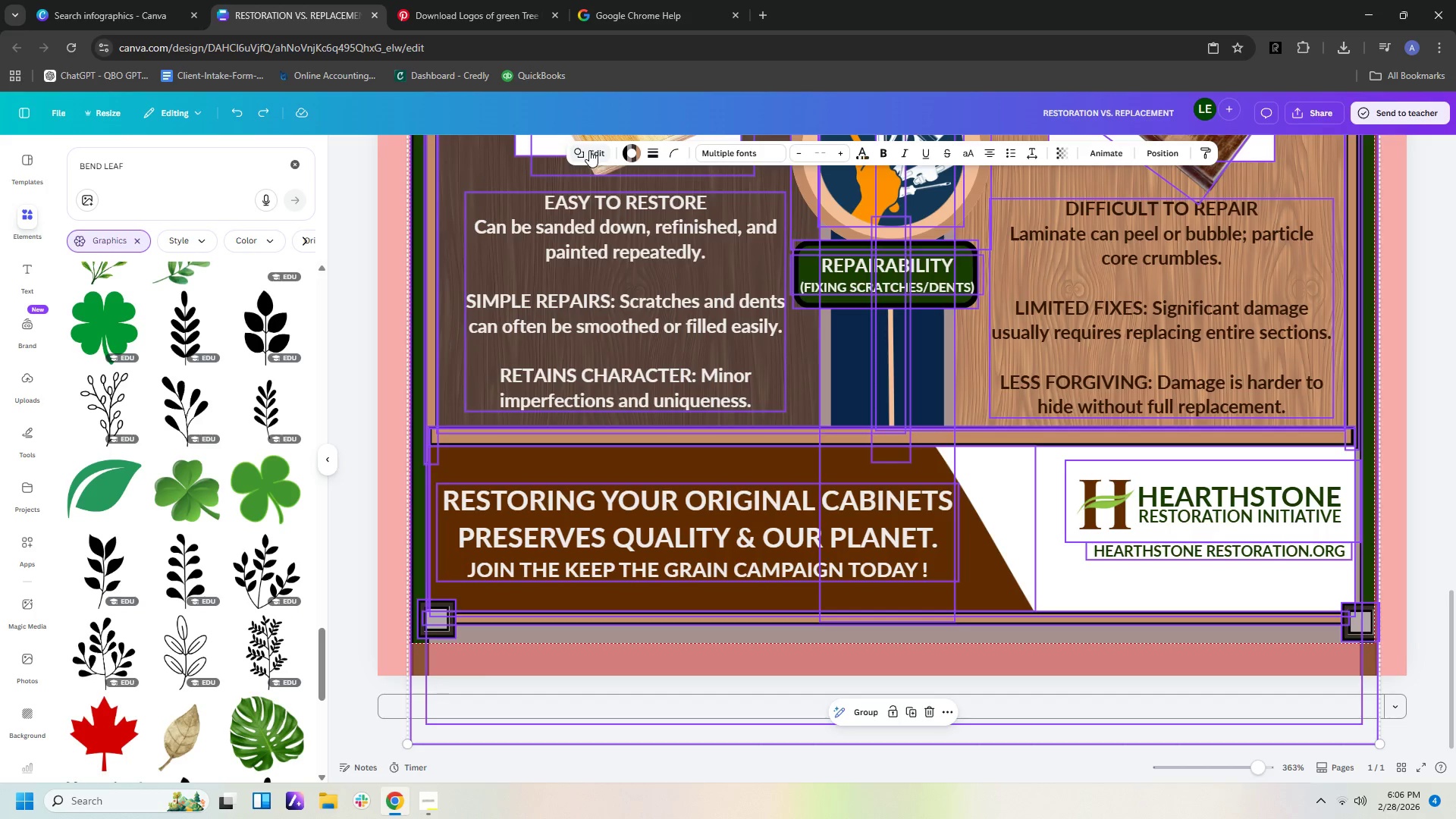 
scroll: coordinate [957, 497], scroll_direction: up, amount: 20.0
 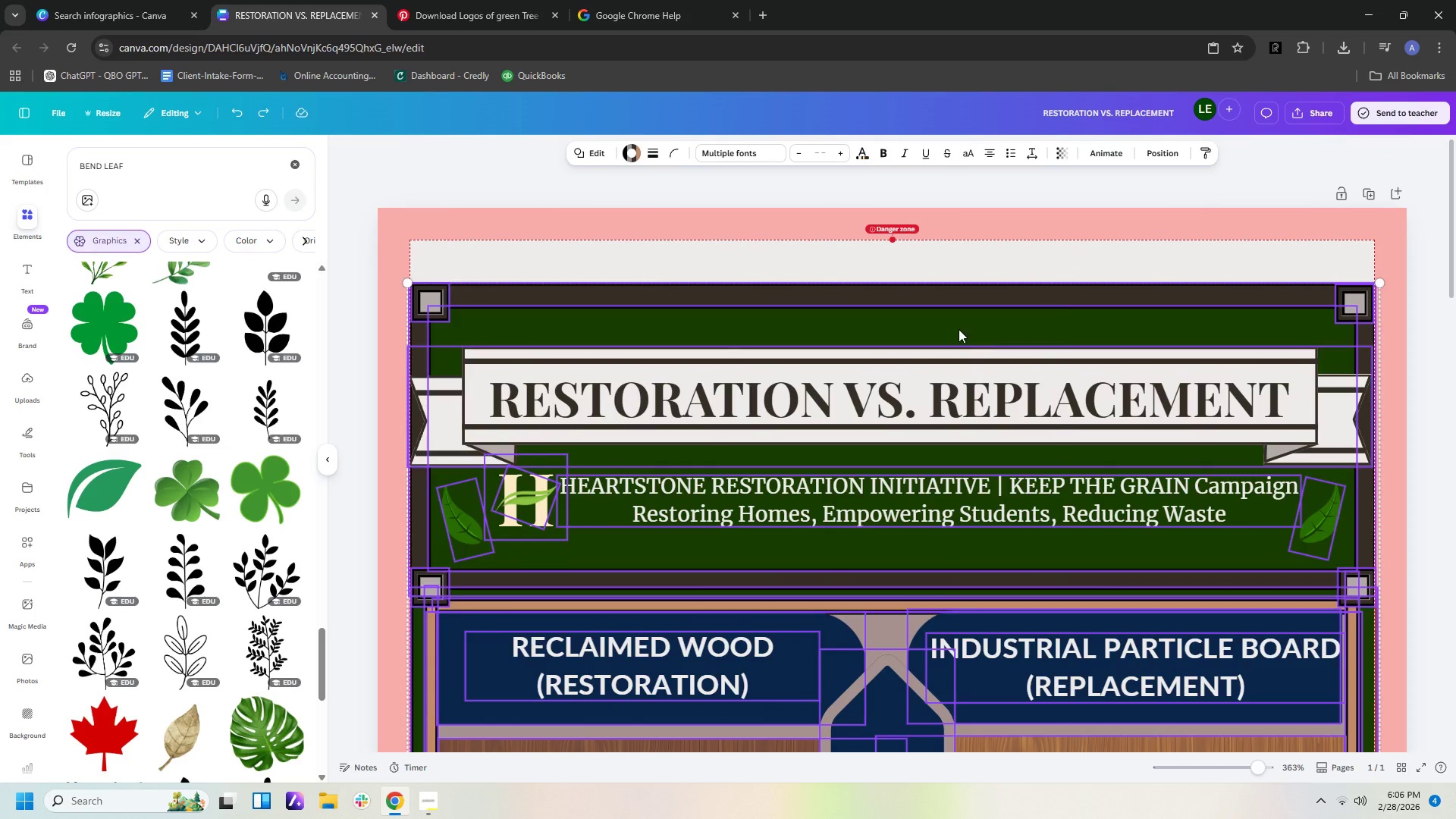 
left_click_drag(start_coordinate=[959, 329], to_coordinate=[960, 307])
 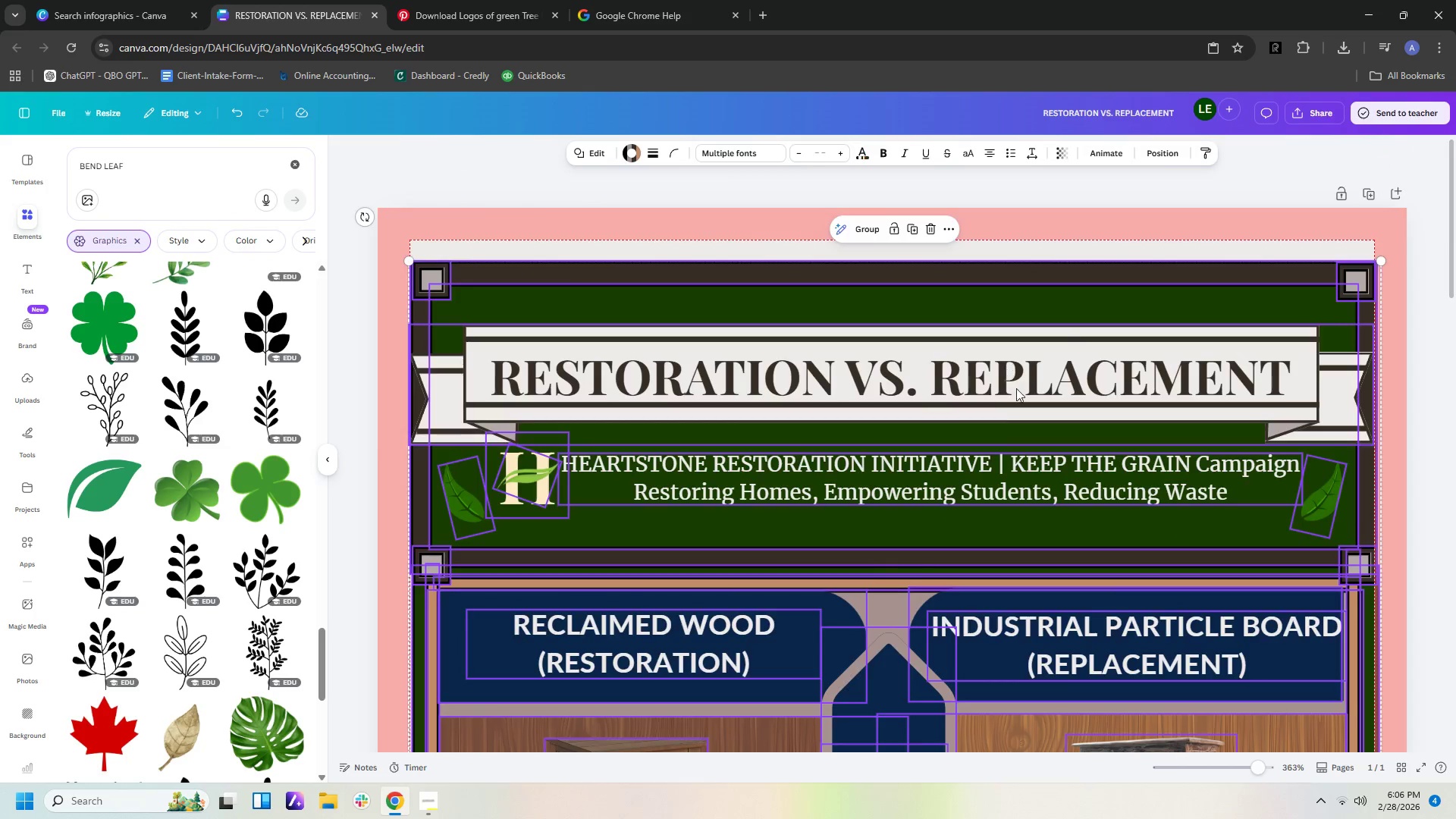 
scroll: coordinate [977, 439], scroll_direction: down, amount: 29.0
 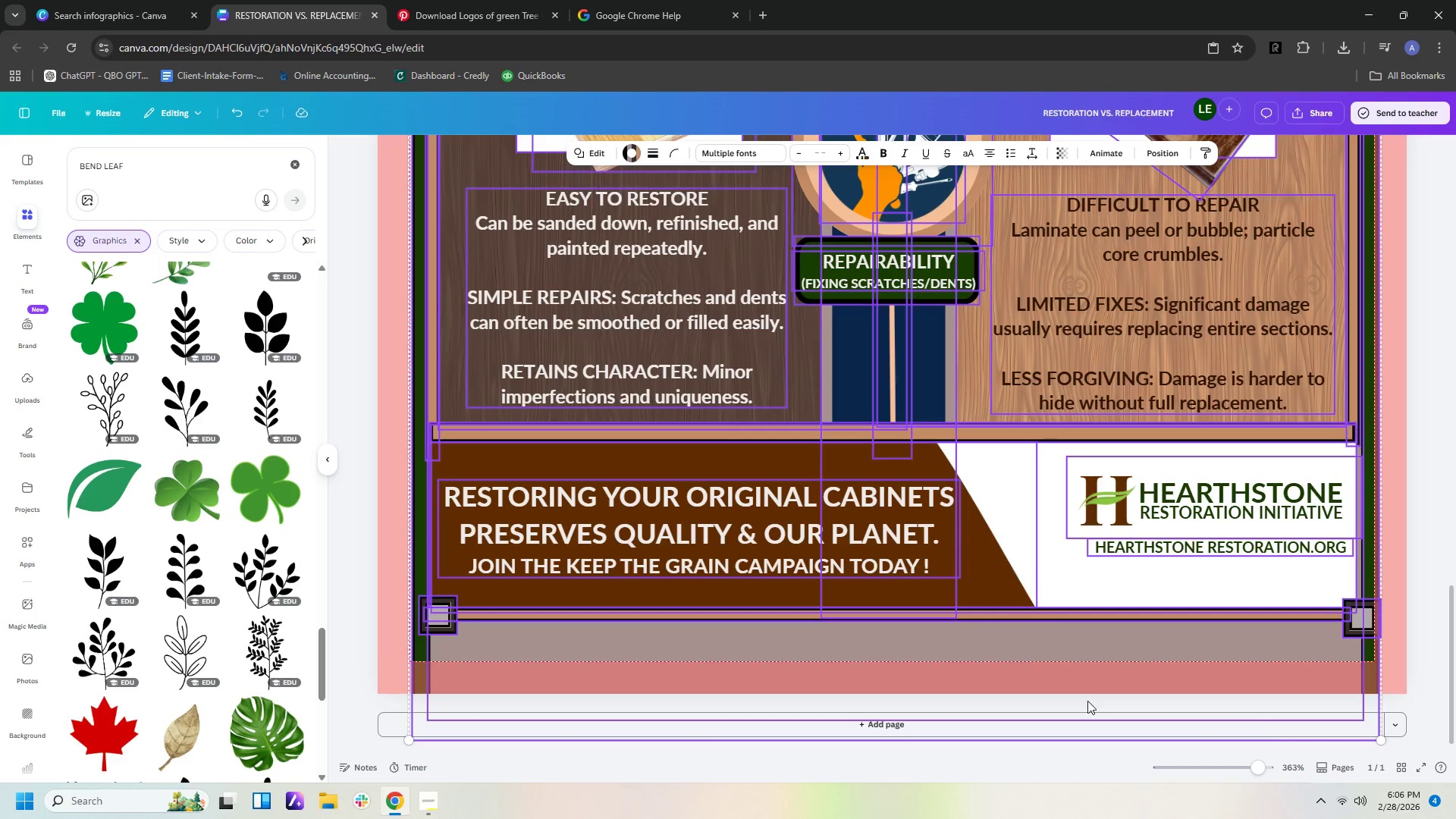 
left_click([1437, 671])
 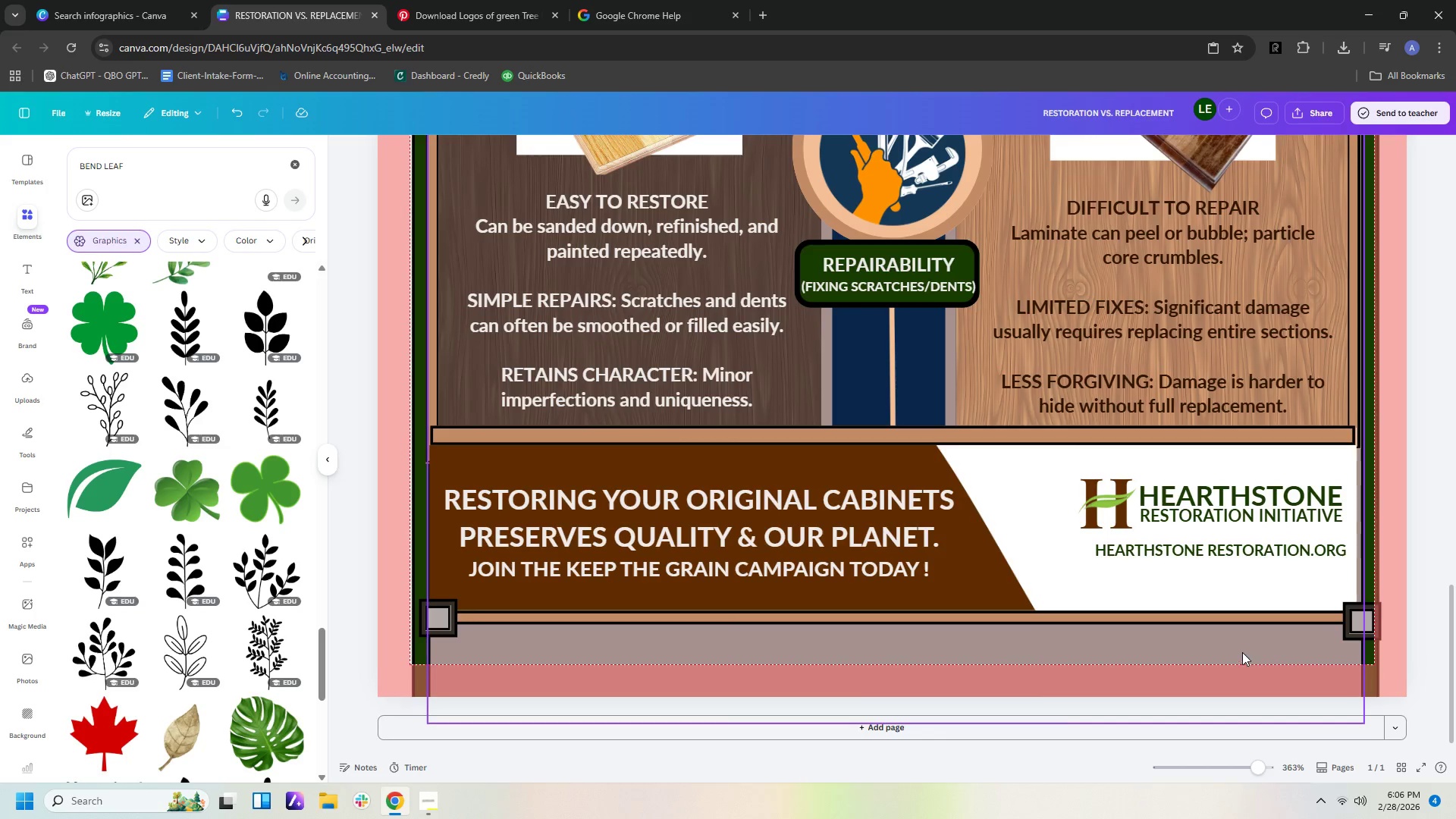 
left_click([1239, 646])
 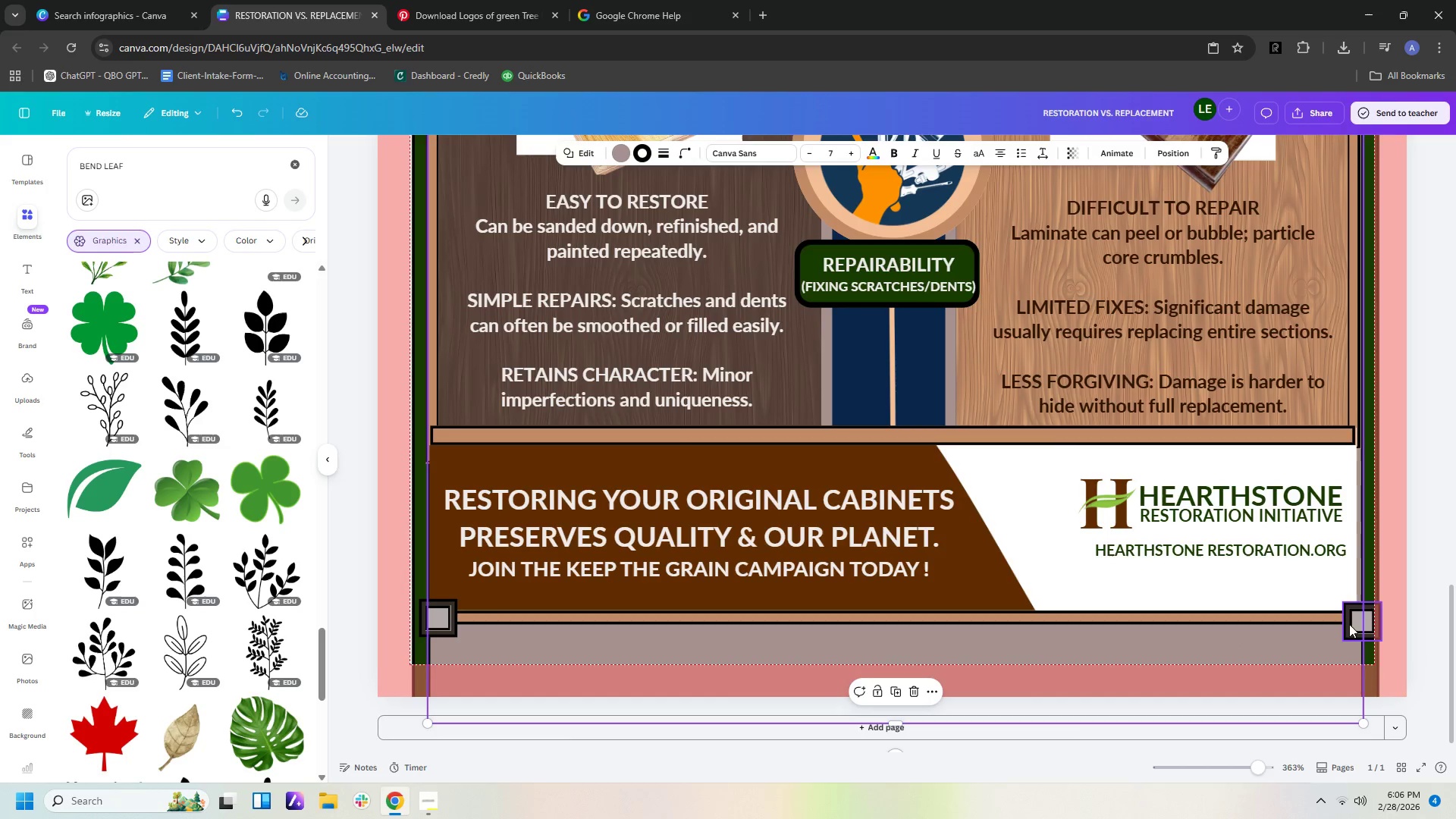 
left_click_drag(start_coordinate=[1352, 624], to_coordinate=[1348, 607])
 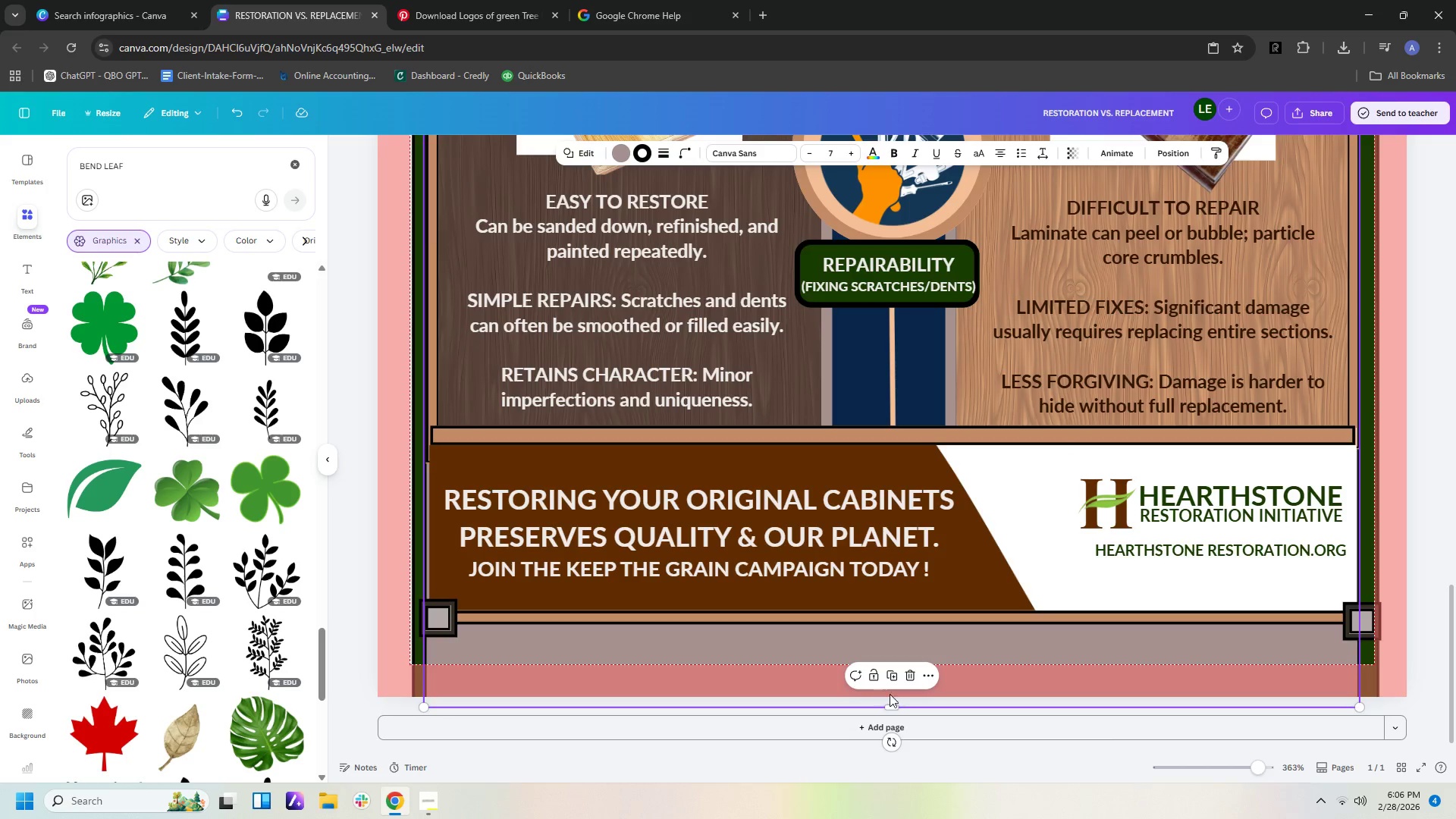 
left_click_drag(start_coordinate=[893, 707], to_coordinate=[905, 626])
 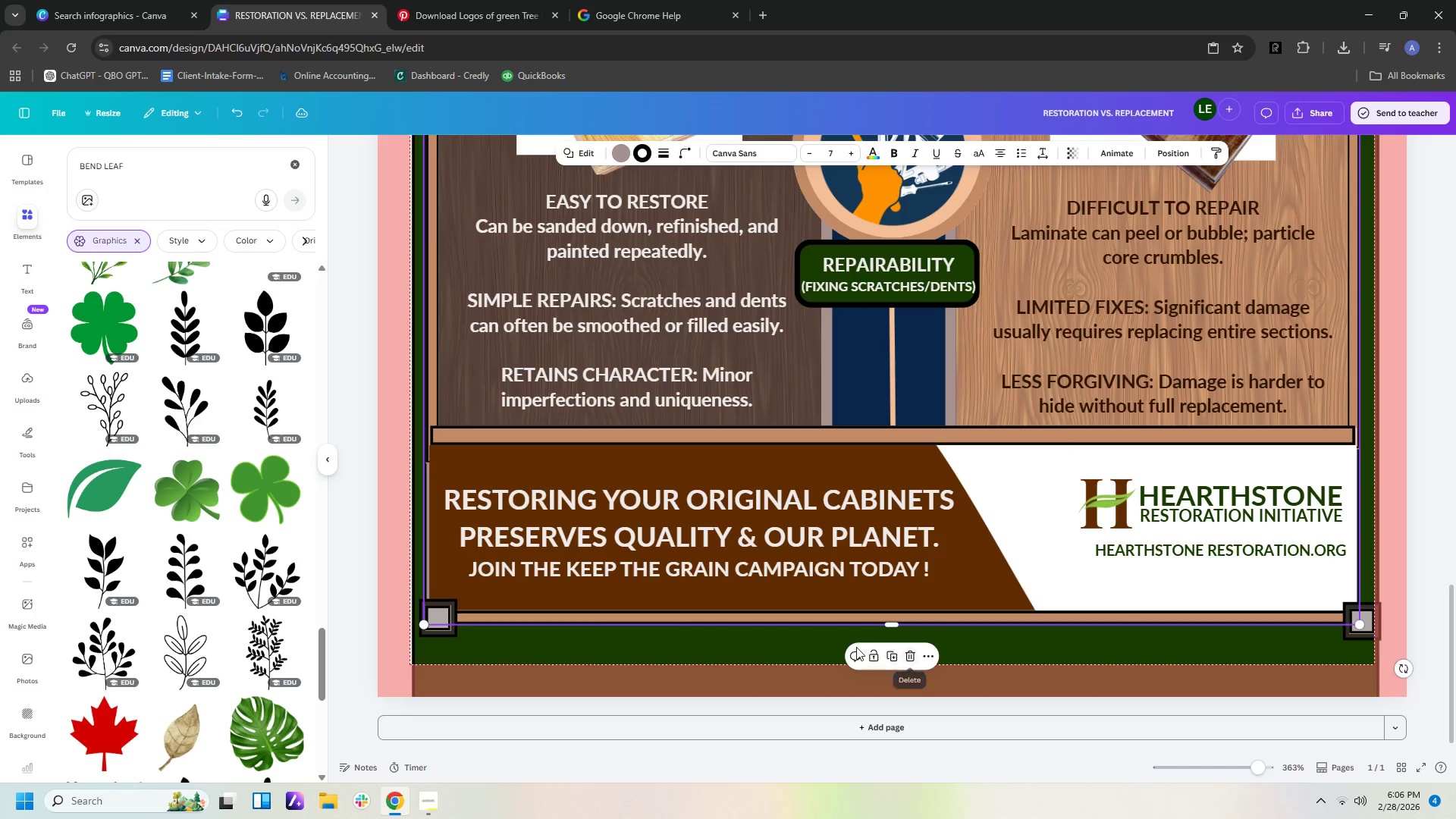 
left_click([808, 639])
 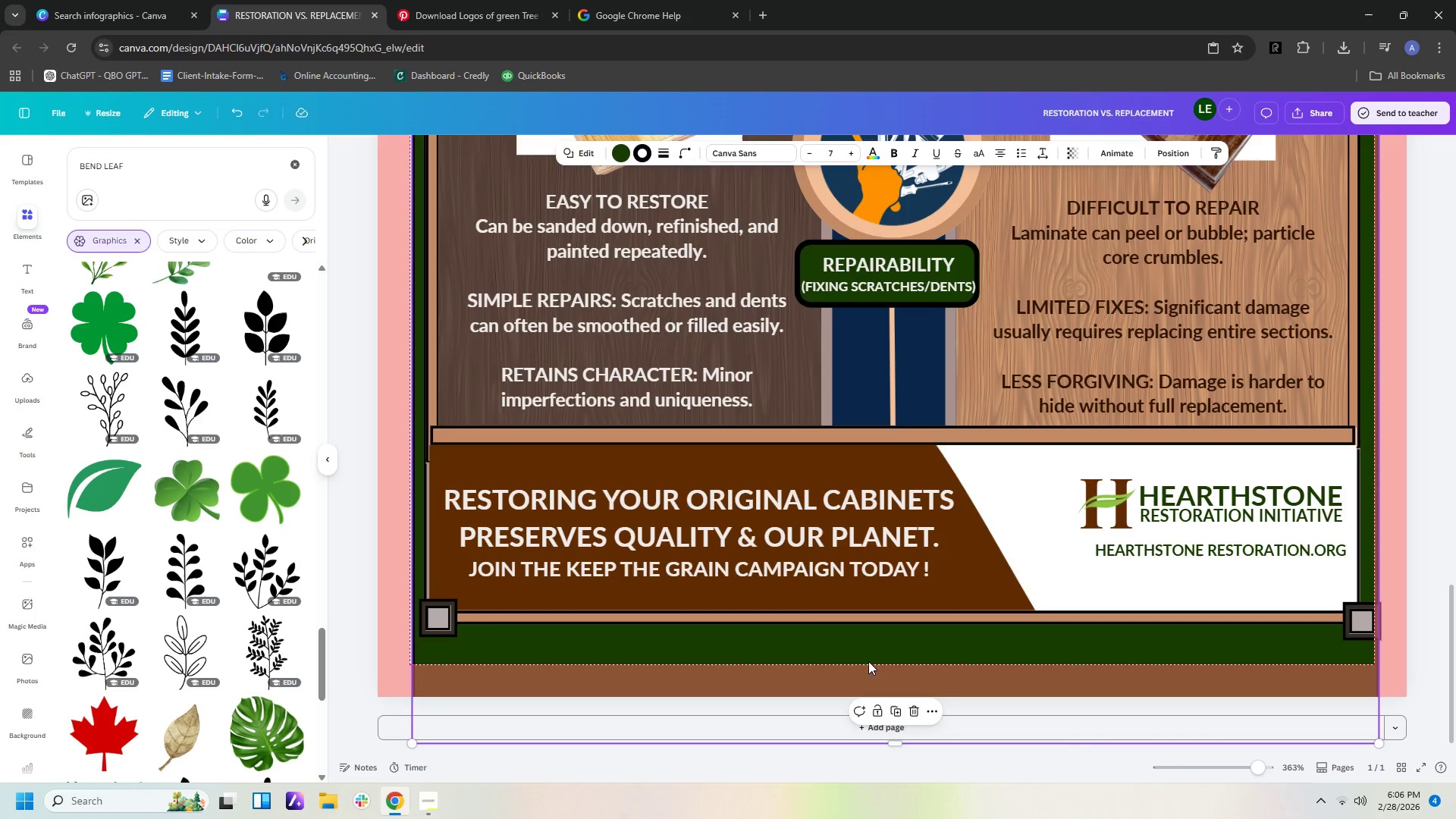 
left_click([868, 648])
 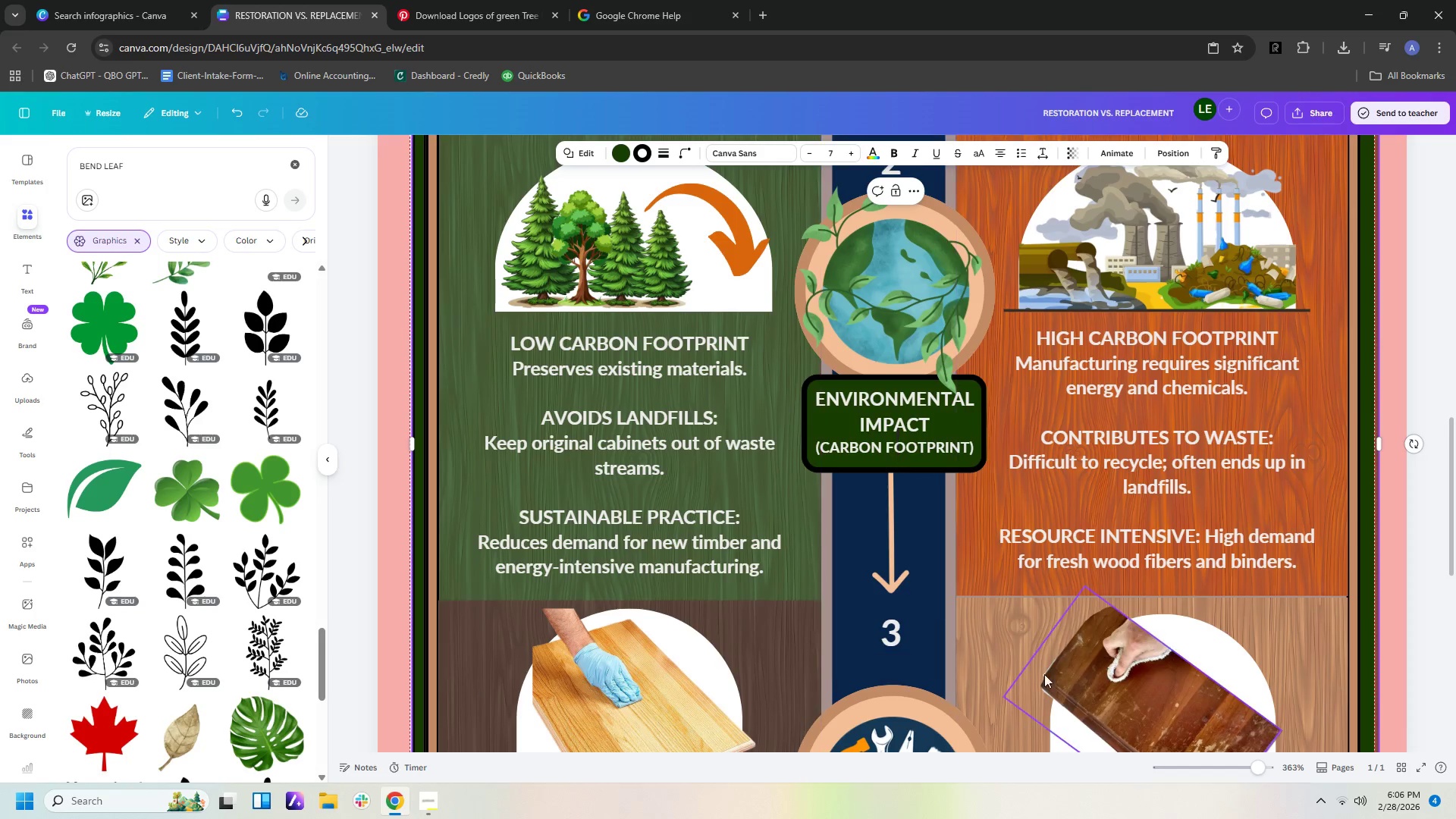 
scroll: coordinate [1046, 655], scroll_direction: down, amount: 13.0
 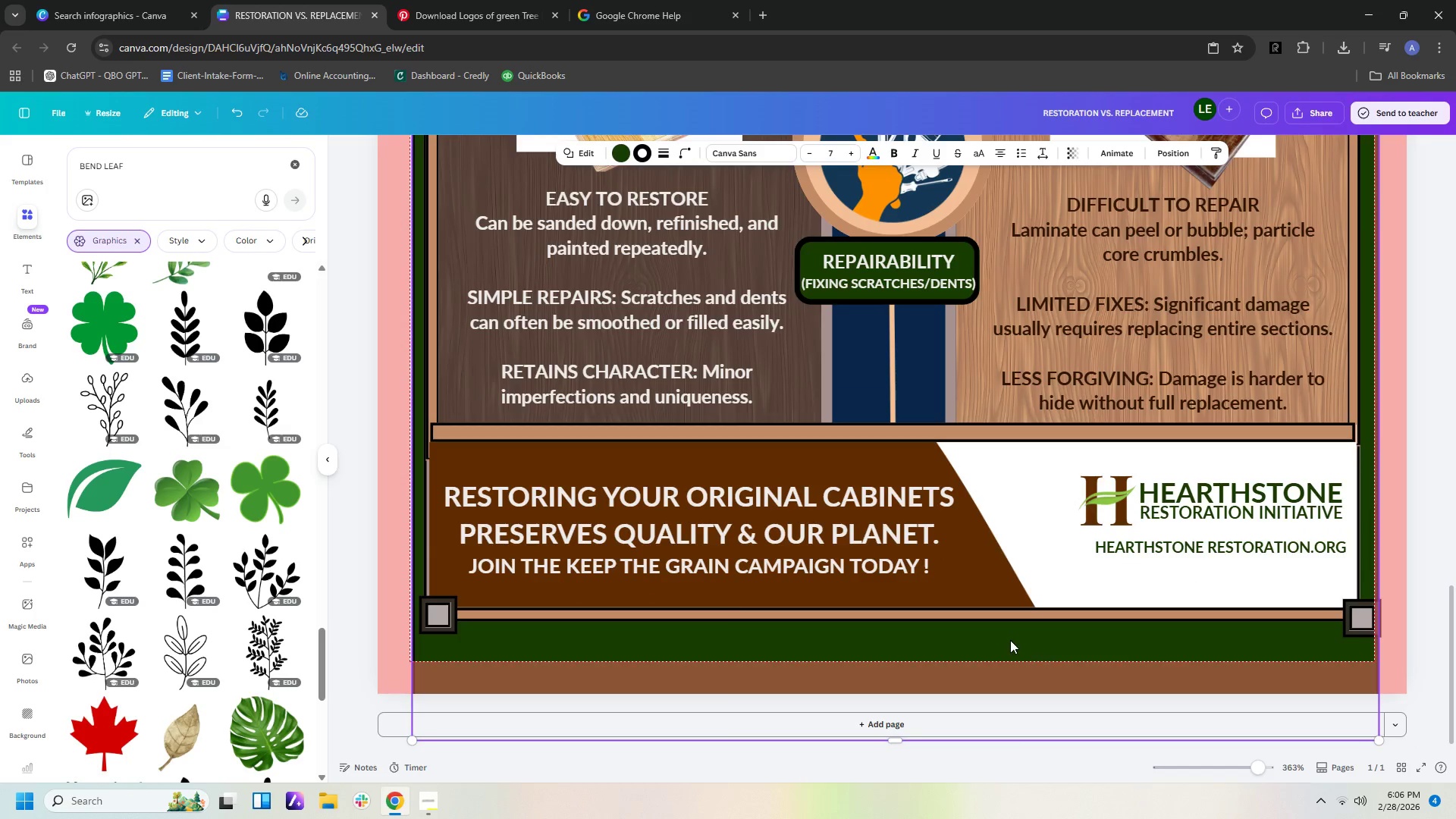 
left_click([1010, 640])
 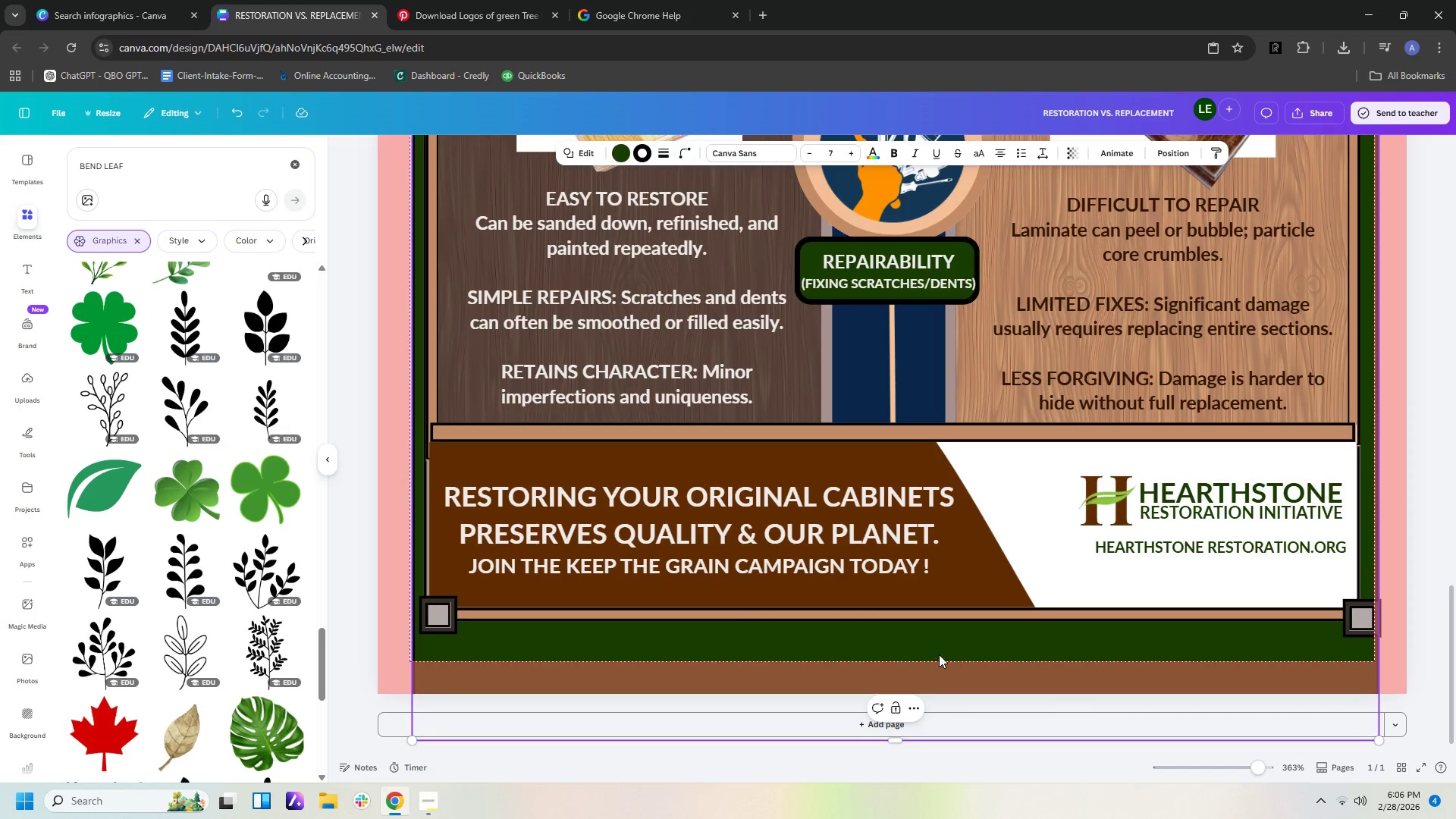 
scroll: coordinate [941, 652], scroll_direction: down, amount: 3.0
 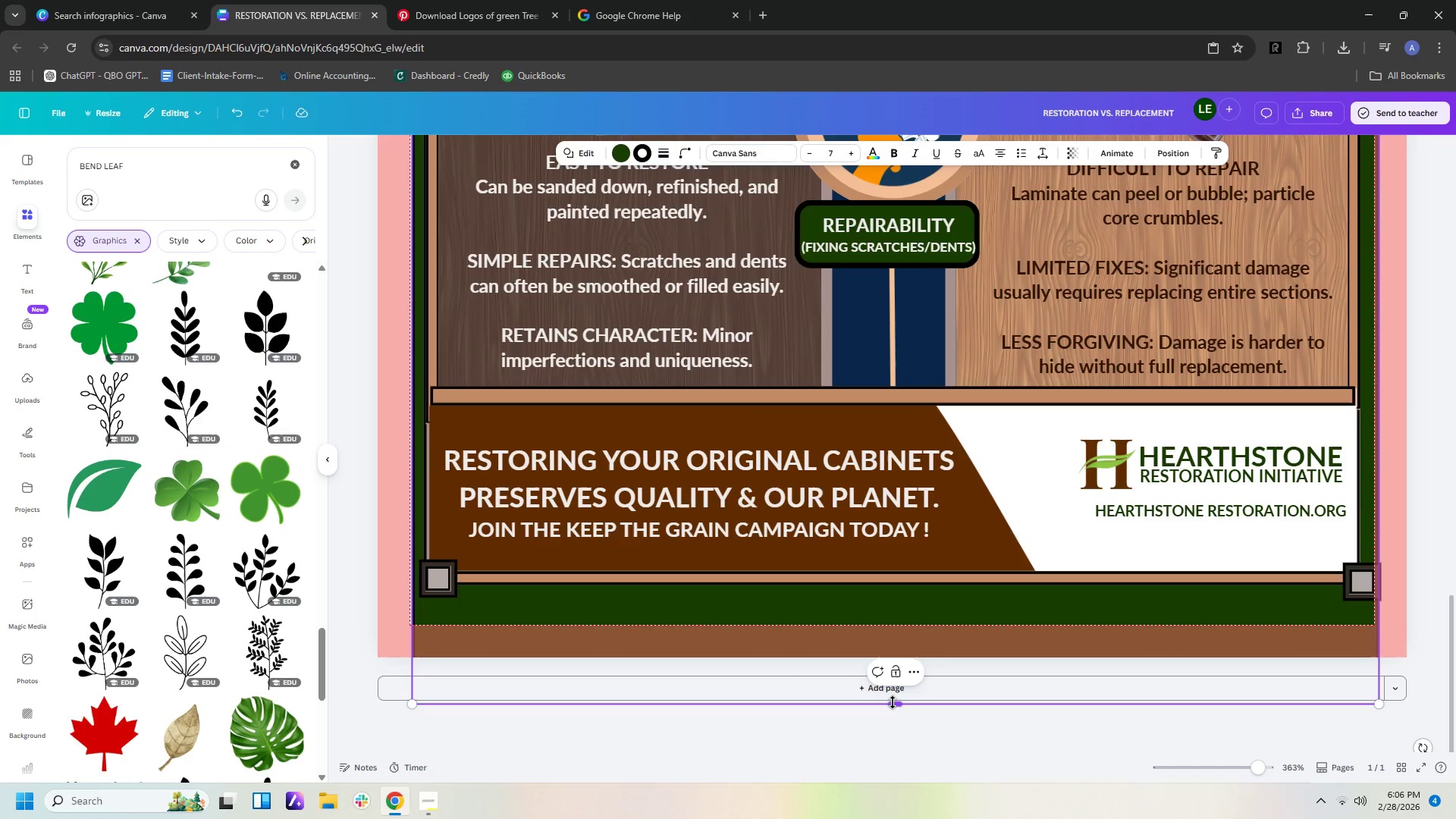 
left_click_drag(start_coordinate=[893, 703], to_coordinate=[905, 632])
 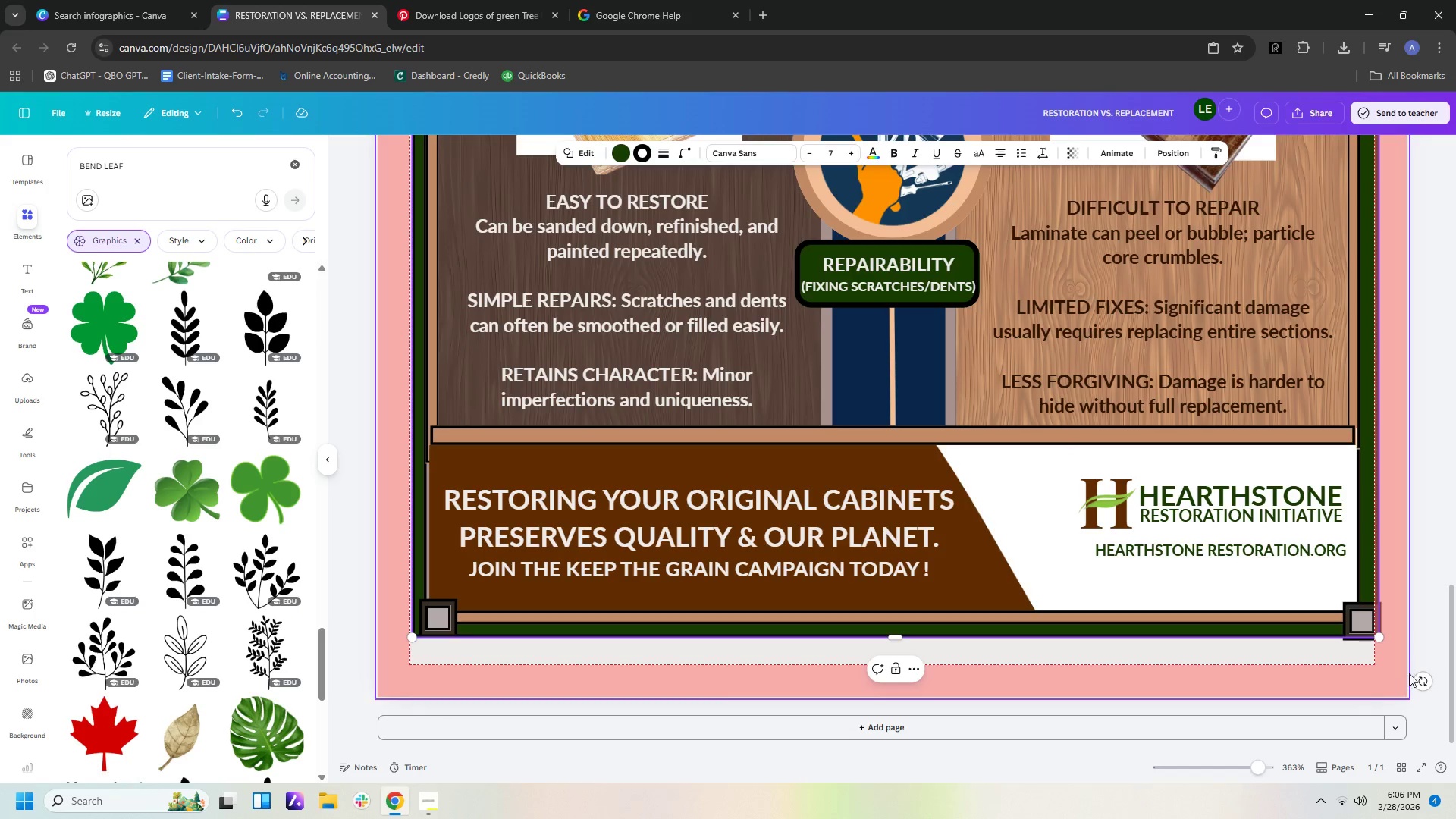 
left_click([1426, 629])
 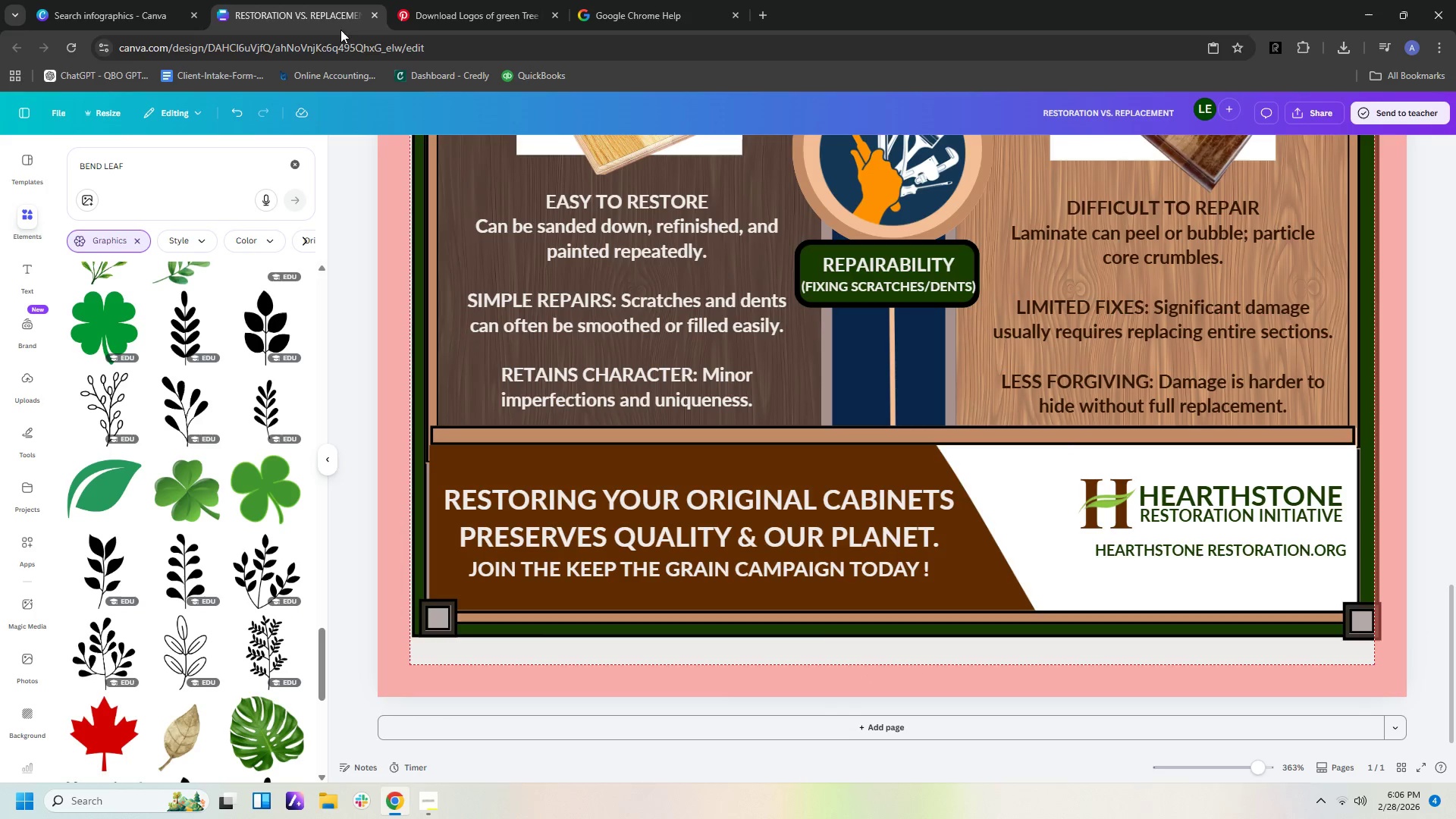 
left_click([457, 24])
 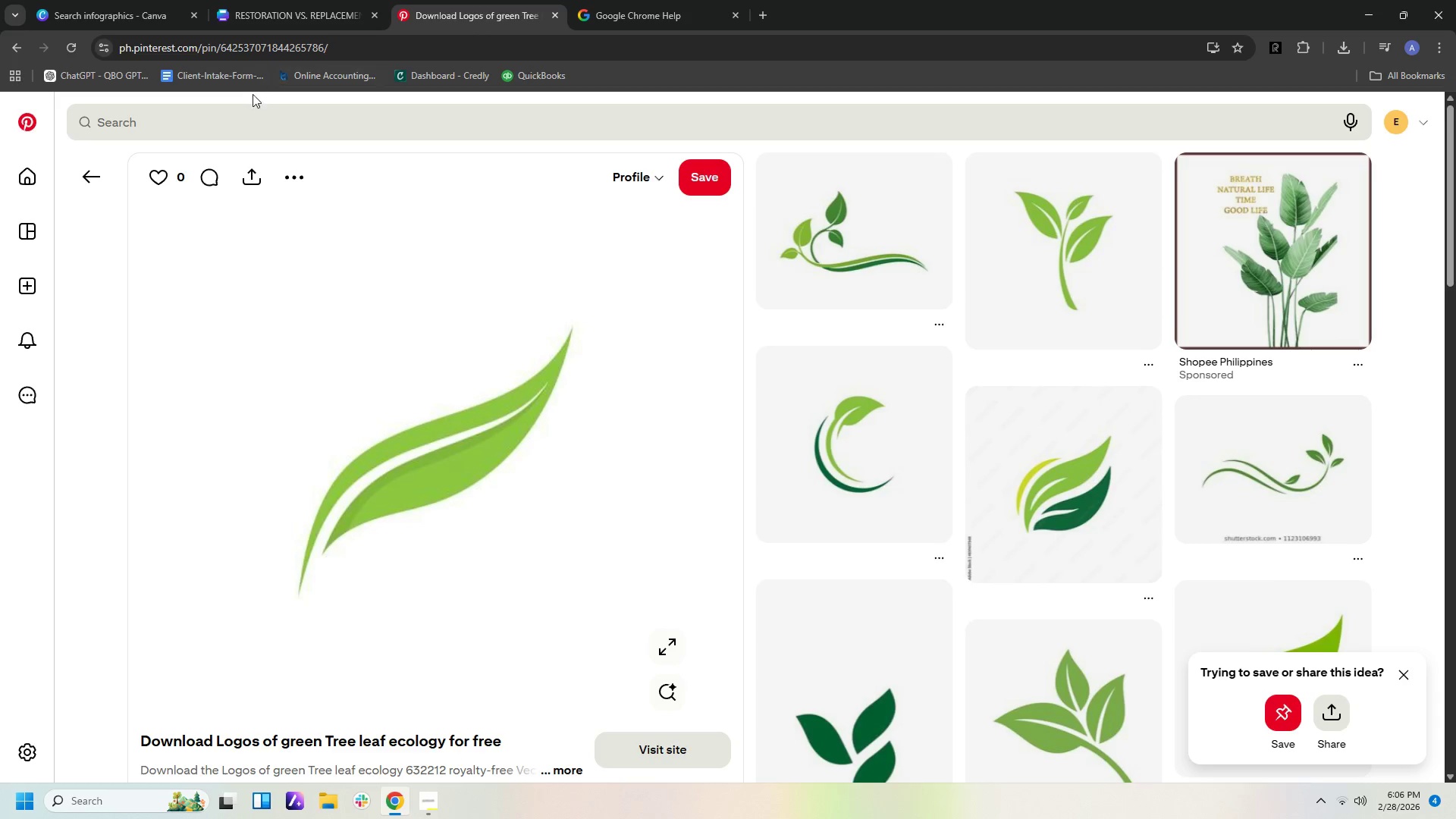 
left_click([246, 124])
 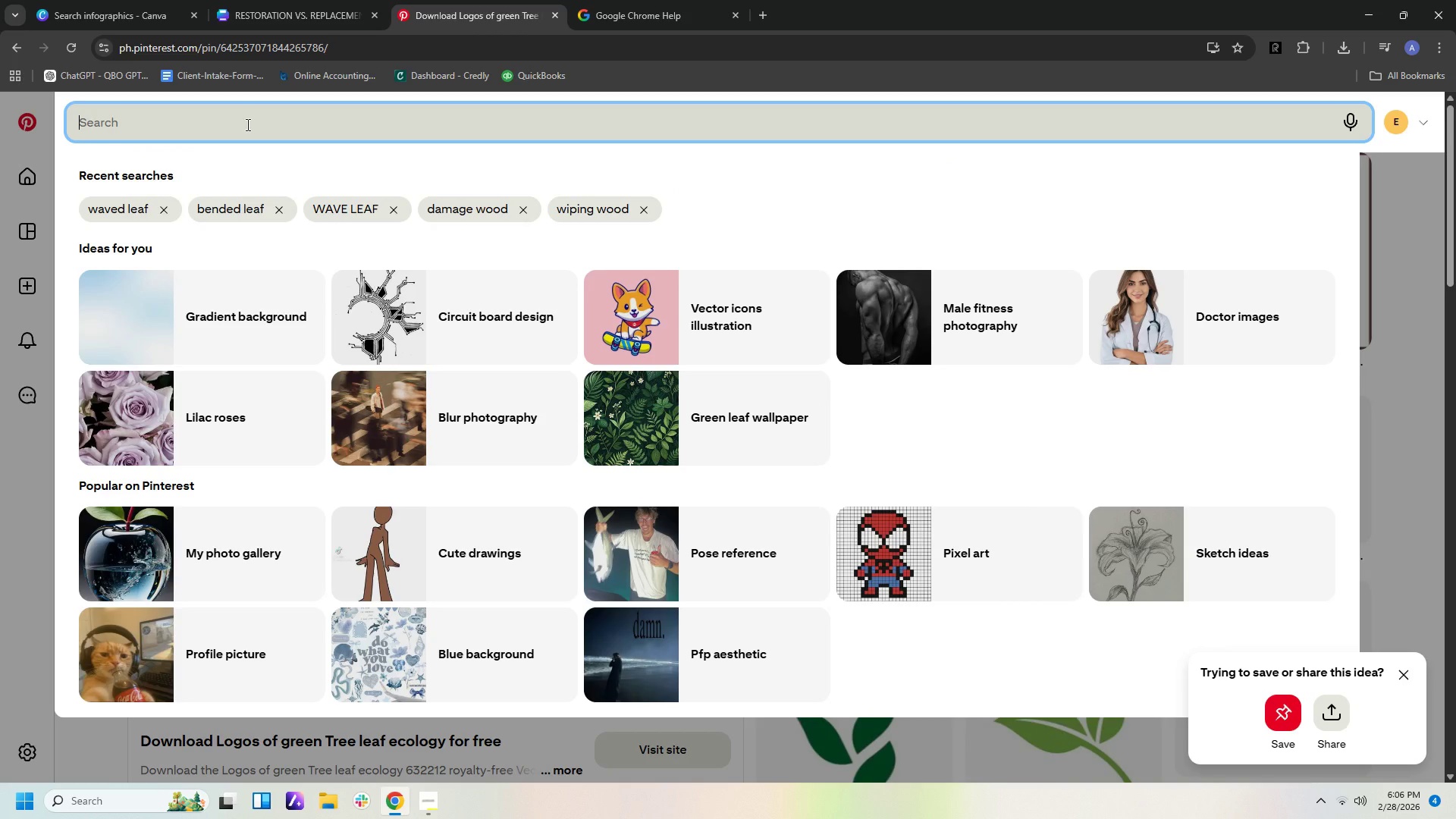 
type(ra)
key(Backspace)
key(Backspace)
key(Backspace)
key(Backspace)
key(Backspace)
type(REPAIR)
key(Backspace)
key(Backspace)
key(Backspace)
type(IT)
key(Backspace)
type(R TEAM)
 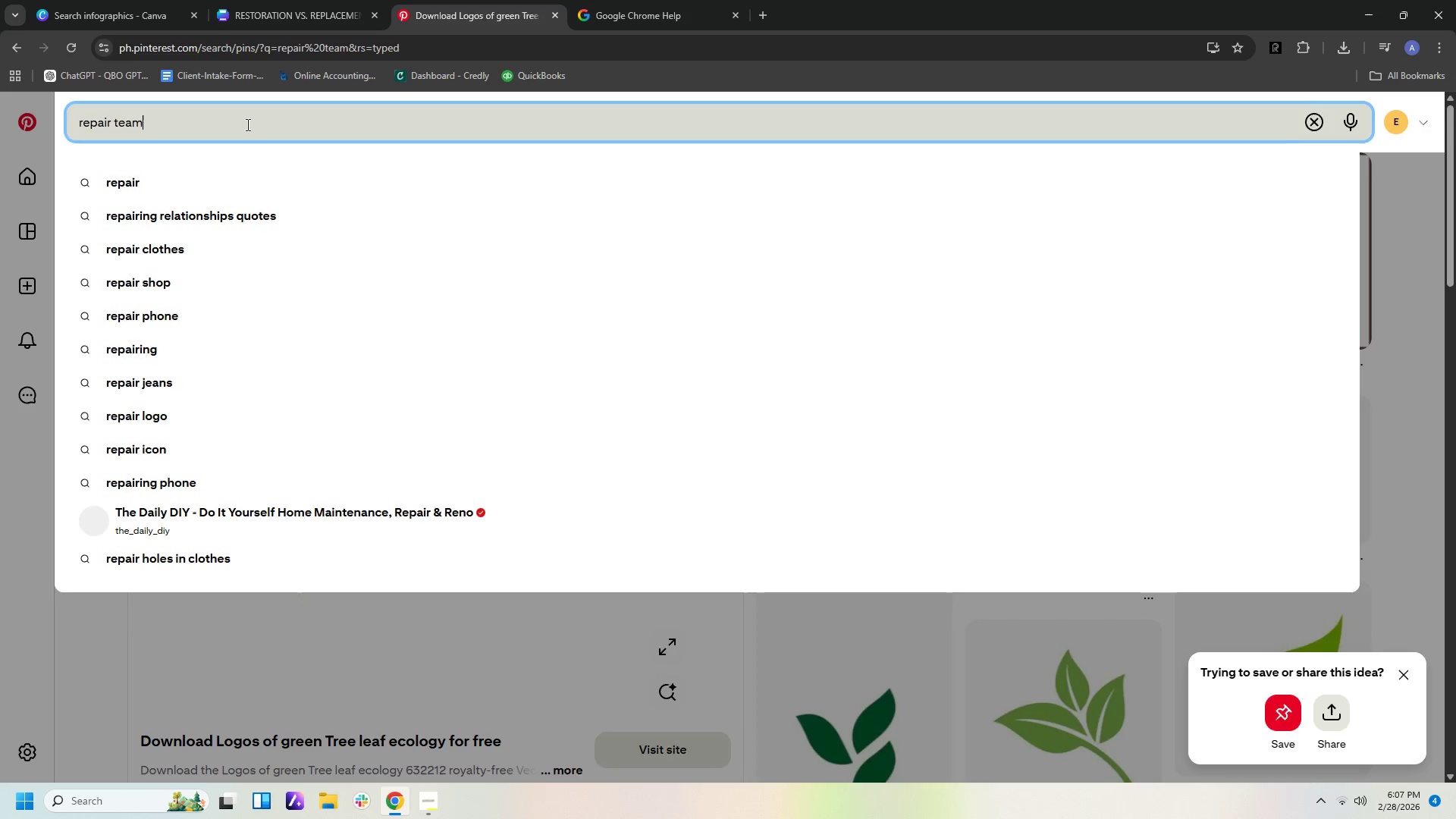 
hold_key(key=S, duration=3.09)
 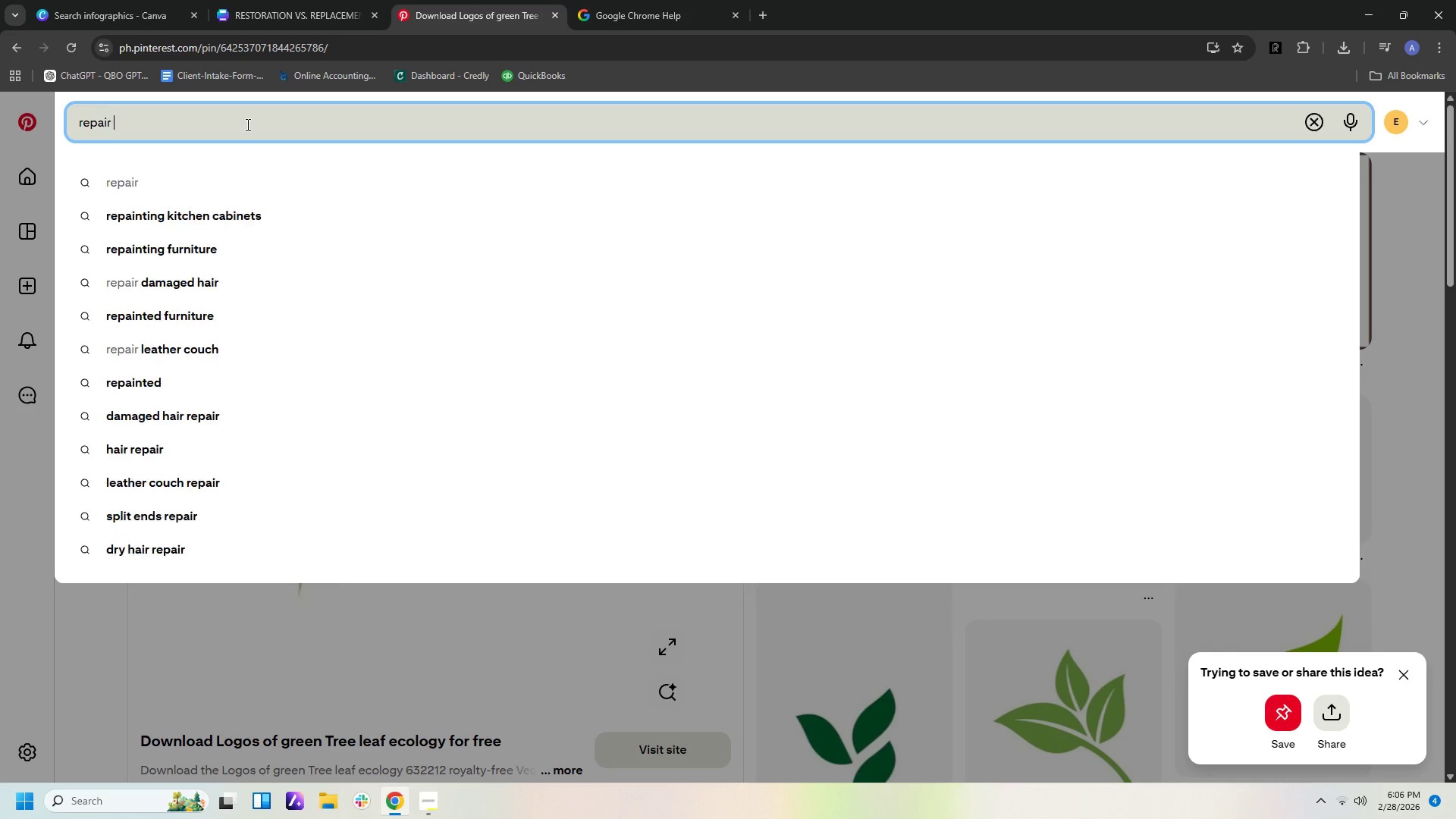 
key(Enter)
 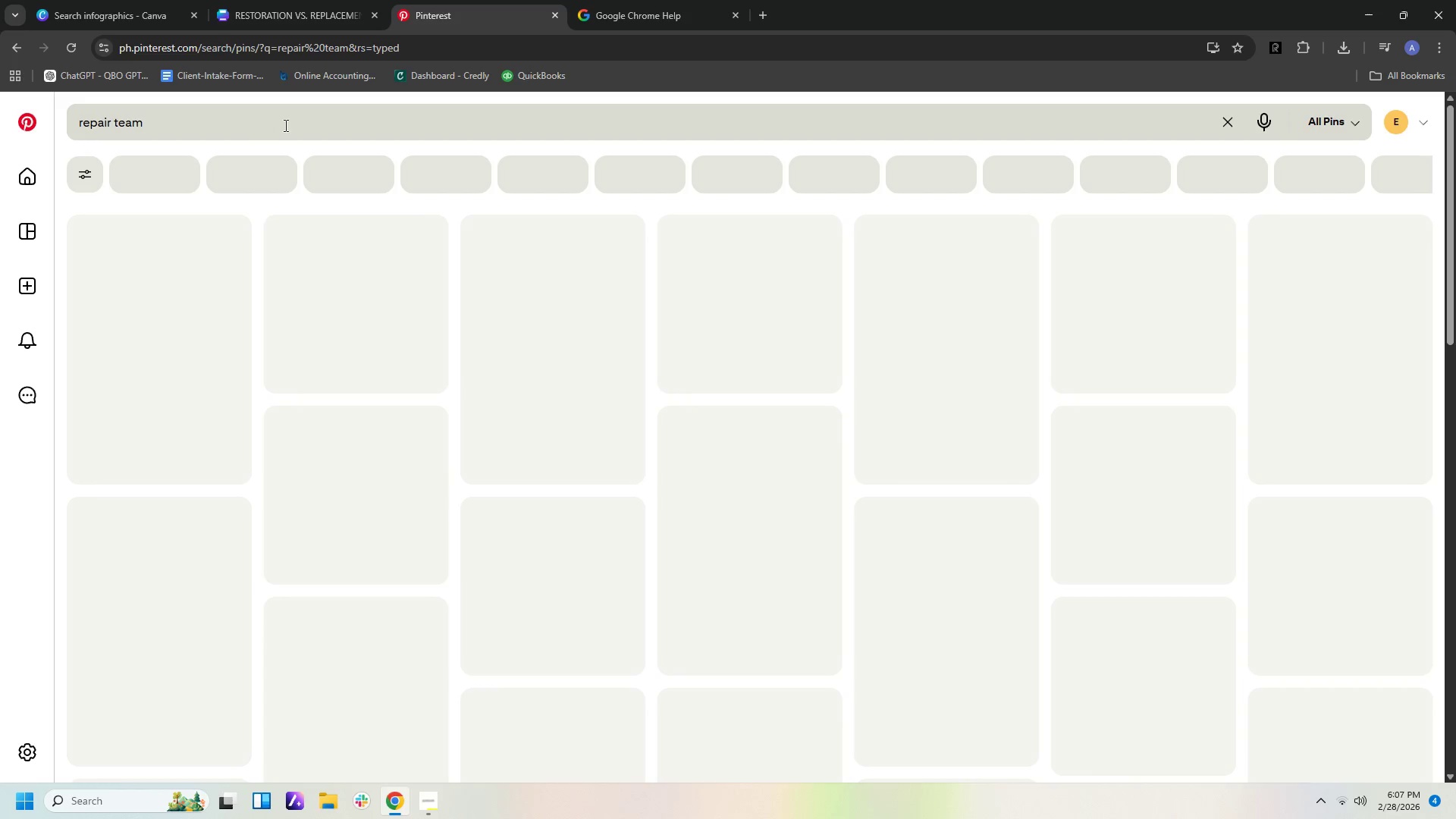 
mouse_move([228, 215])
 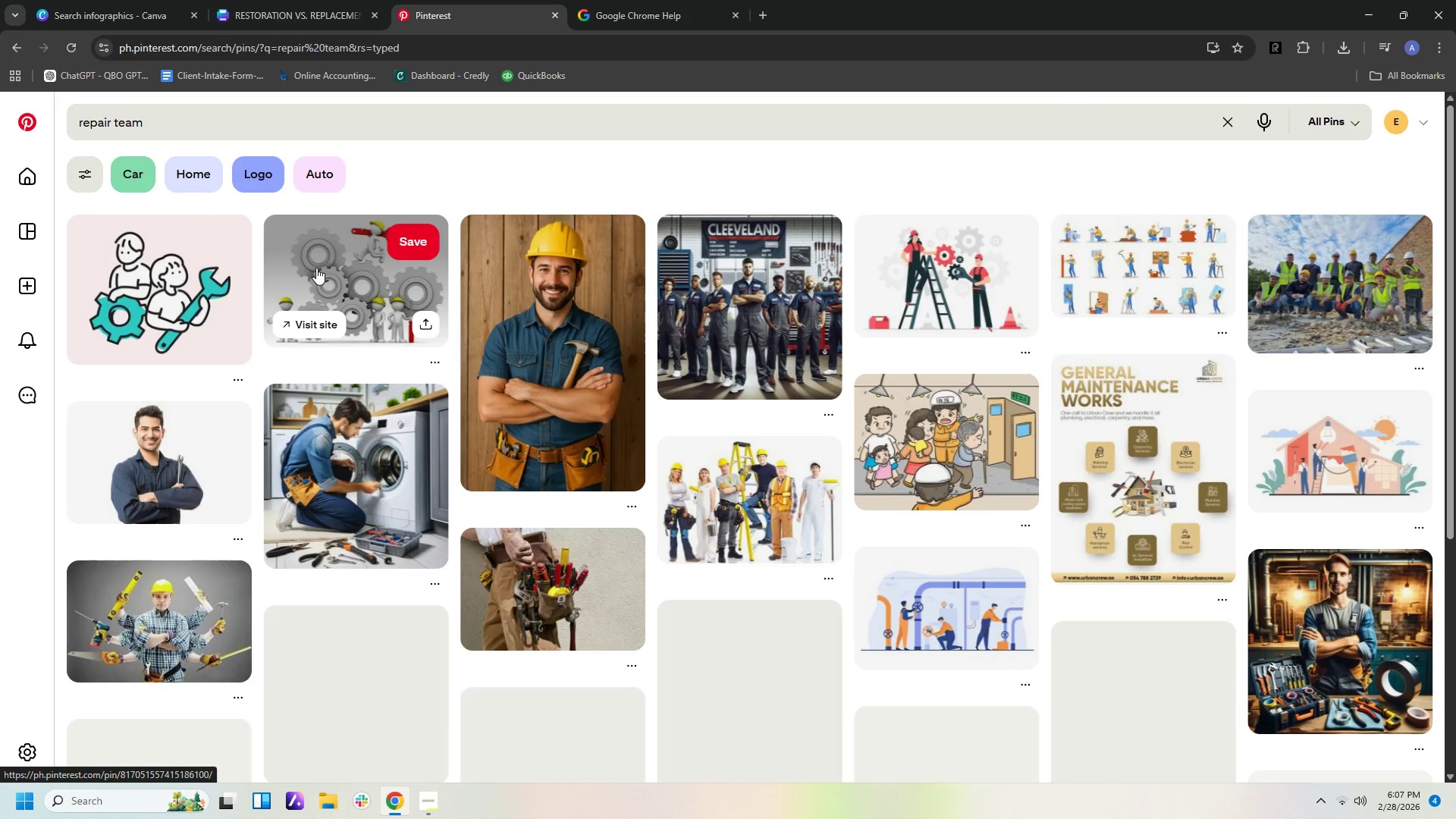 
scroll: coordinate [316, 268], scroll_direction: down, amount: 3.0
 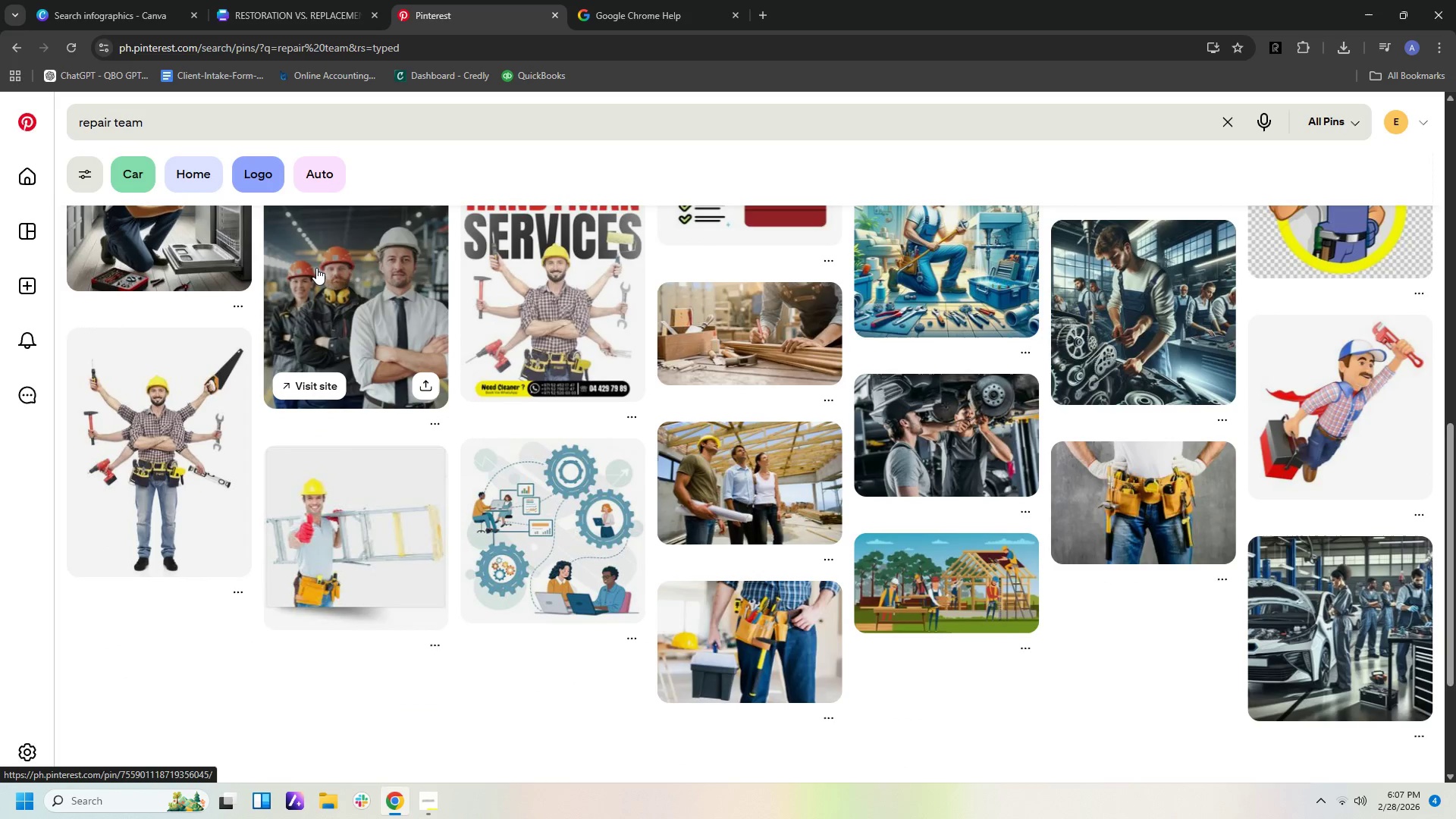 
scroll: coordinate [316, 268], scroll_direction: up, amount: 4.0
 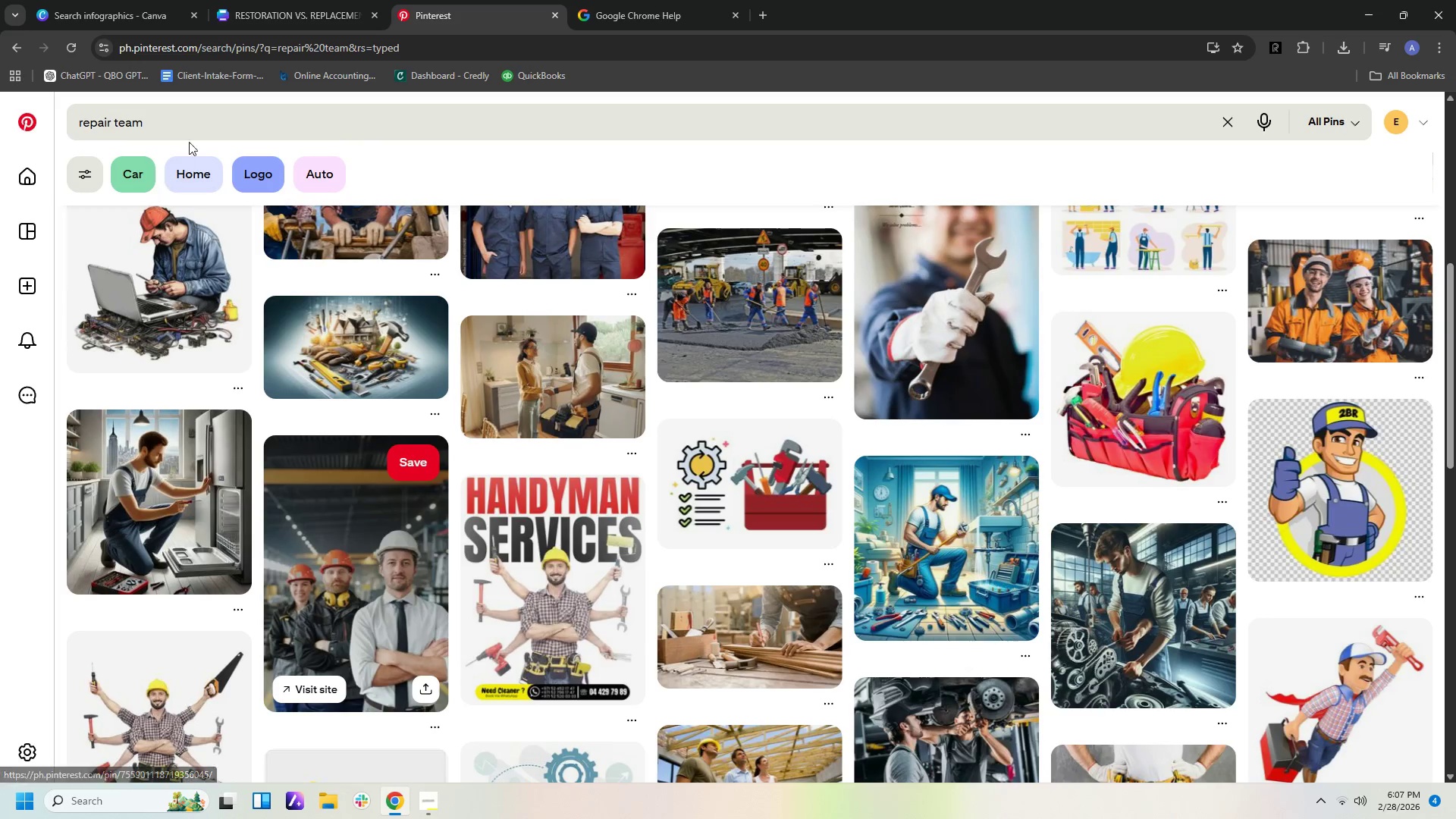 
left_click([189, 134])
 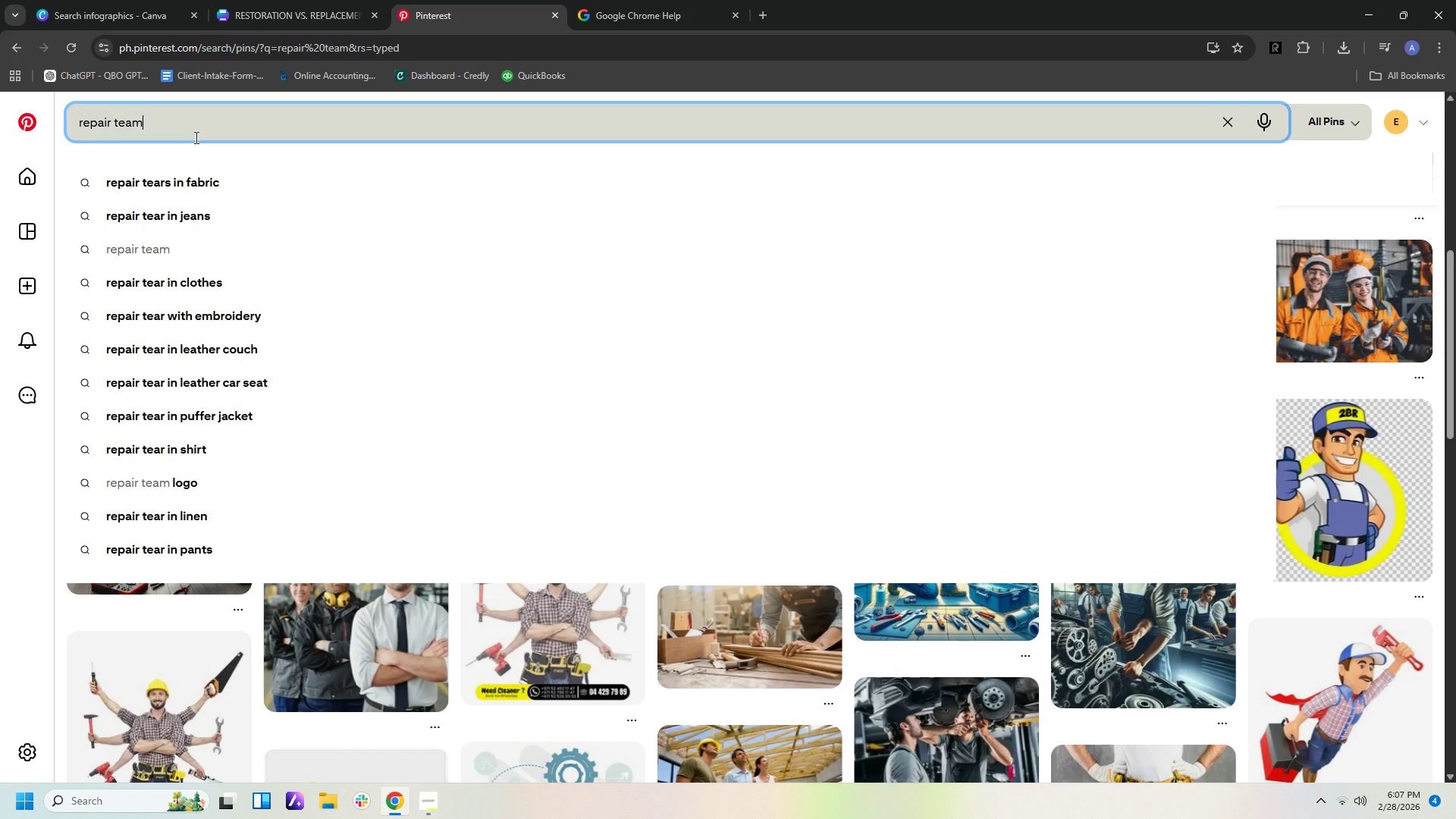 
type( ICON)
 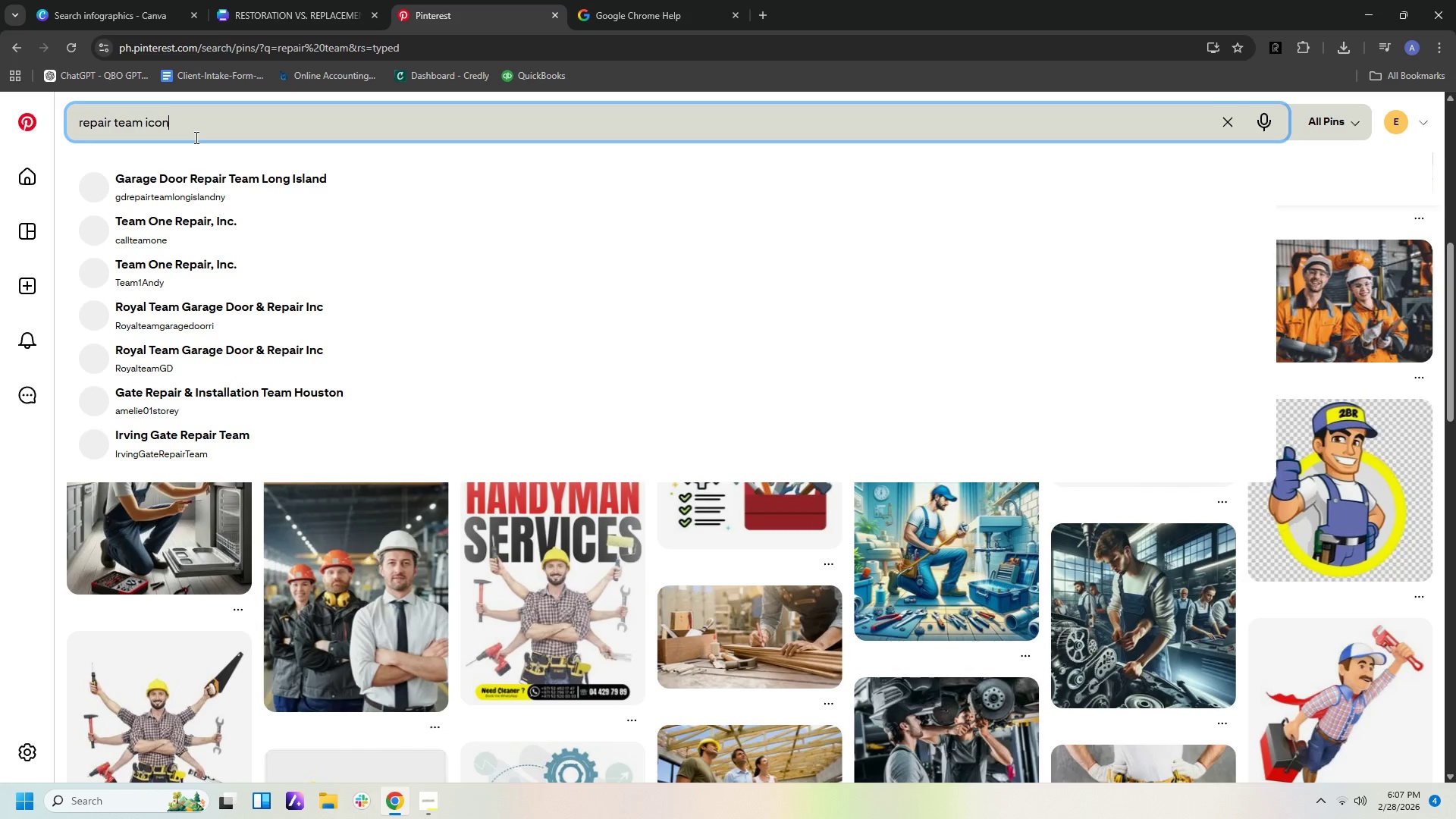 
key(Enter)
 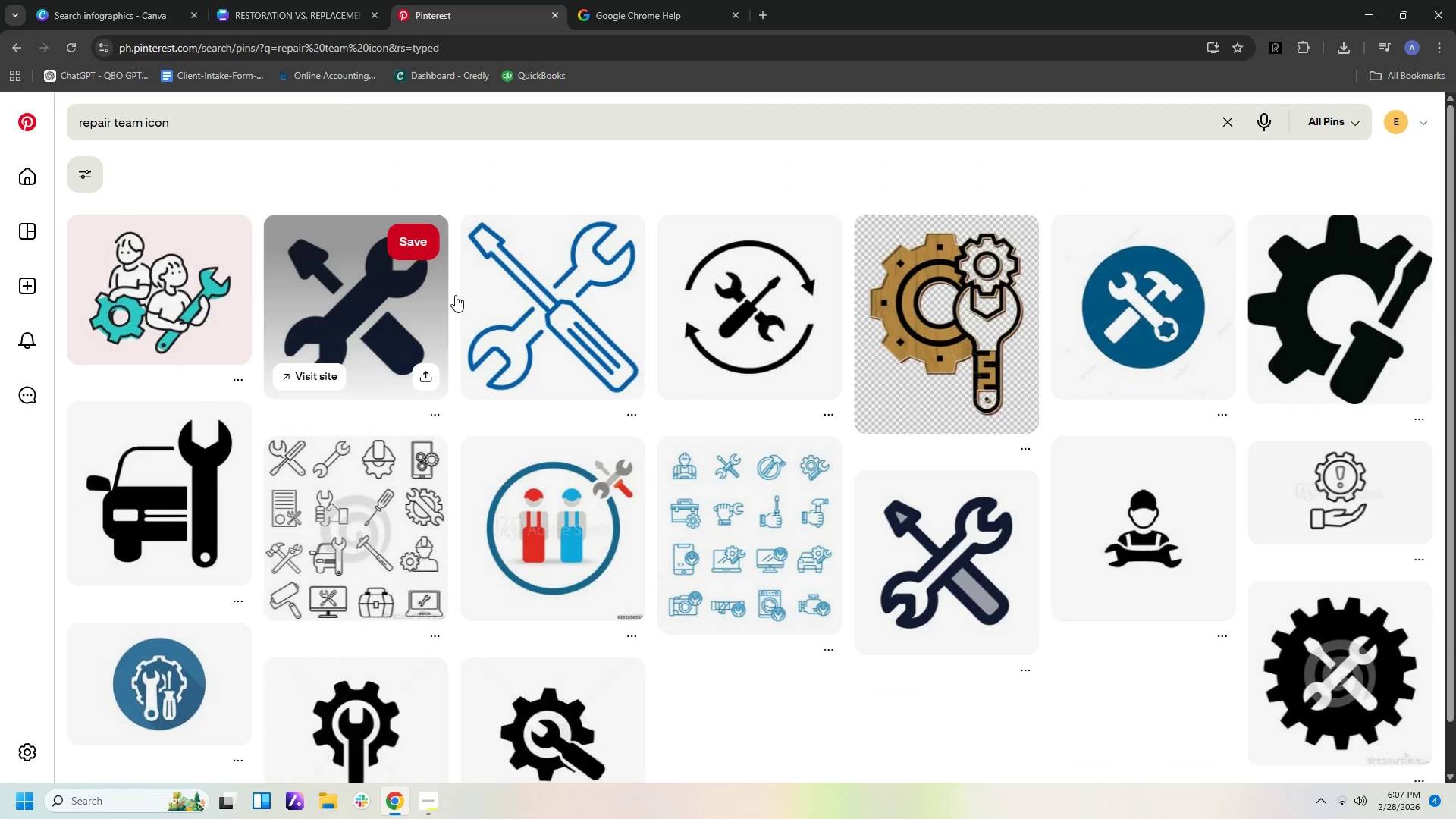 
scroll: coordinate [623, 425], scroll_direction: down, amount: 4.0
 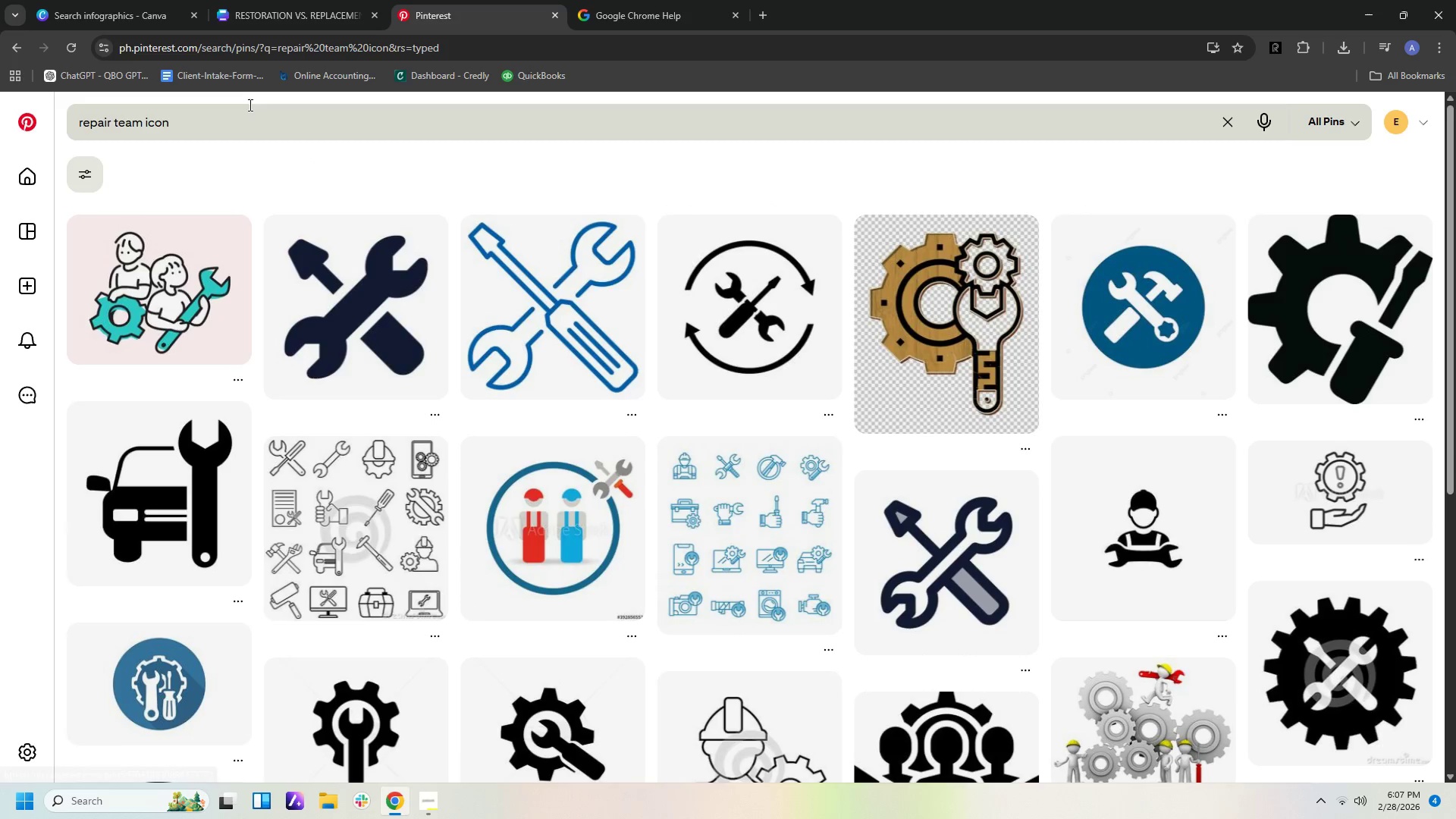 
double_click([249, 113])
 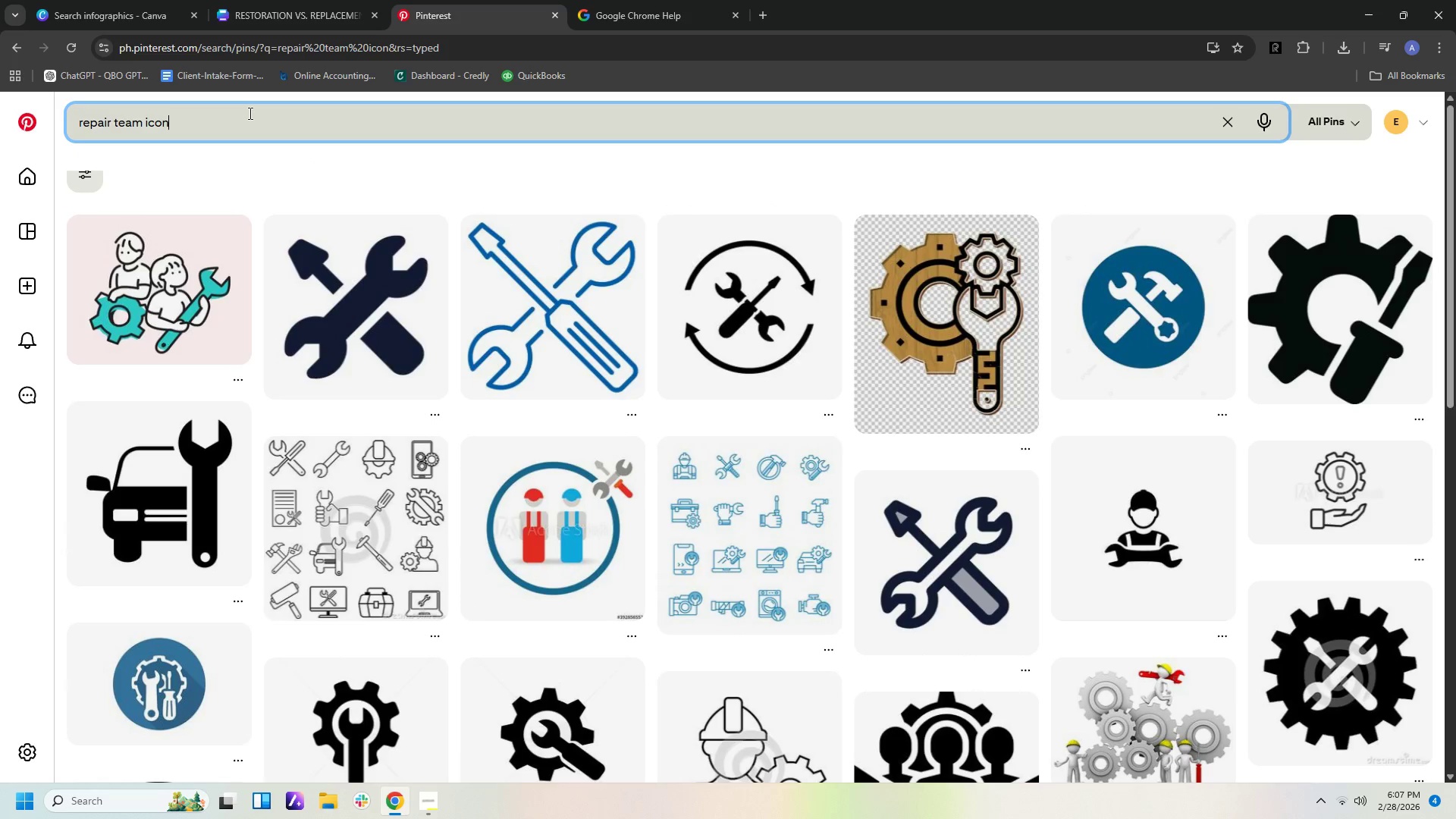 
key(Backspace)
key(Backspace)
key(Backspace)
key(Backspace)
type(GRAPHICS)
 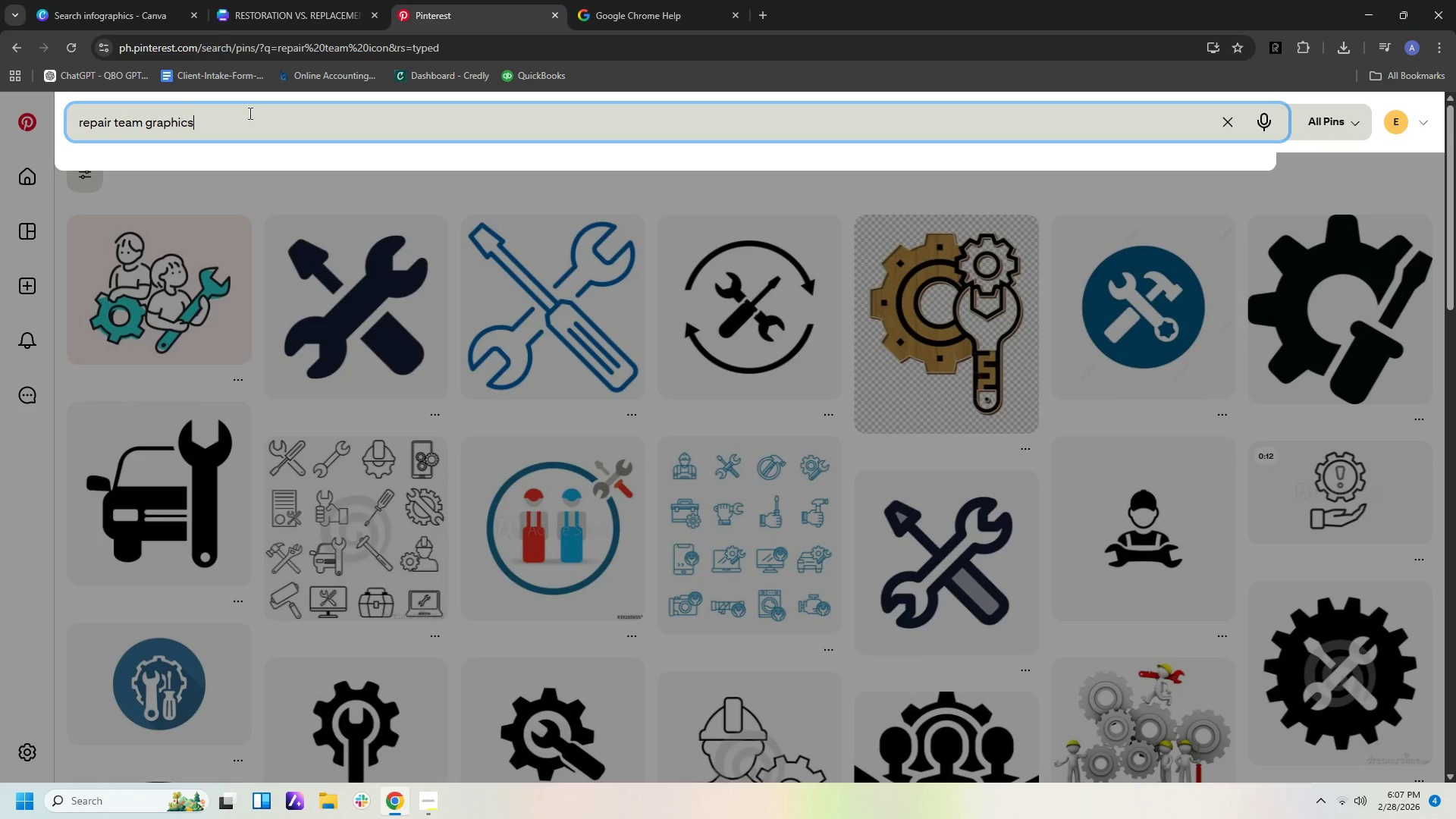 
key(Enter)
 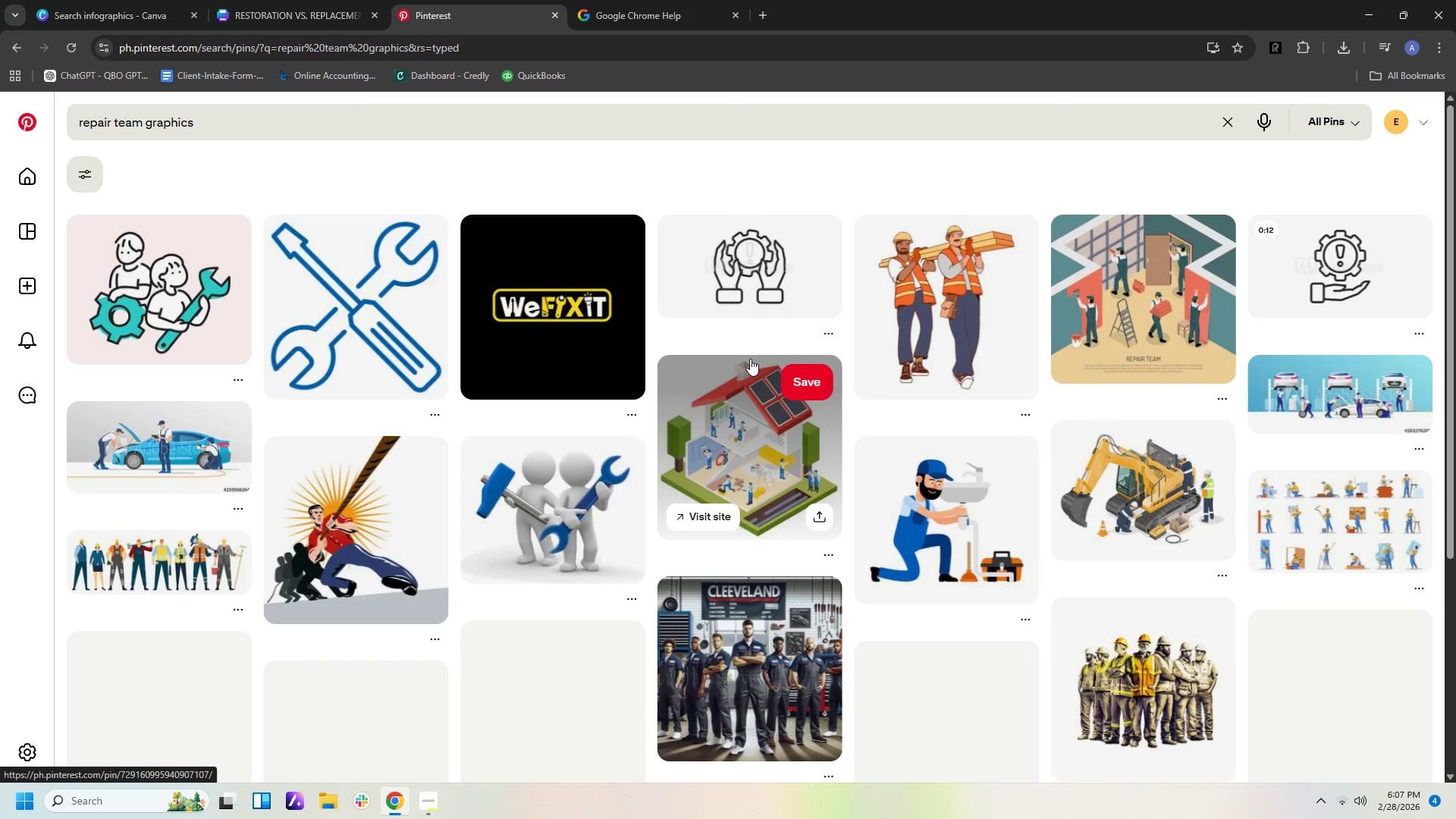 
scroll: coordinate [750, 359], scroll_direction: down, amount: 13.0
 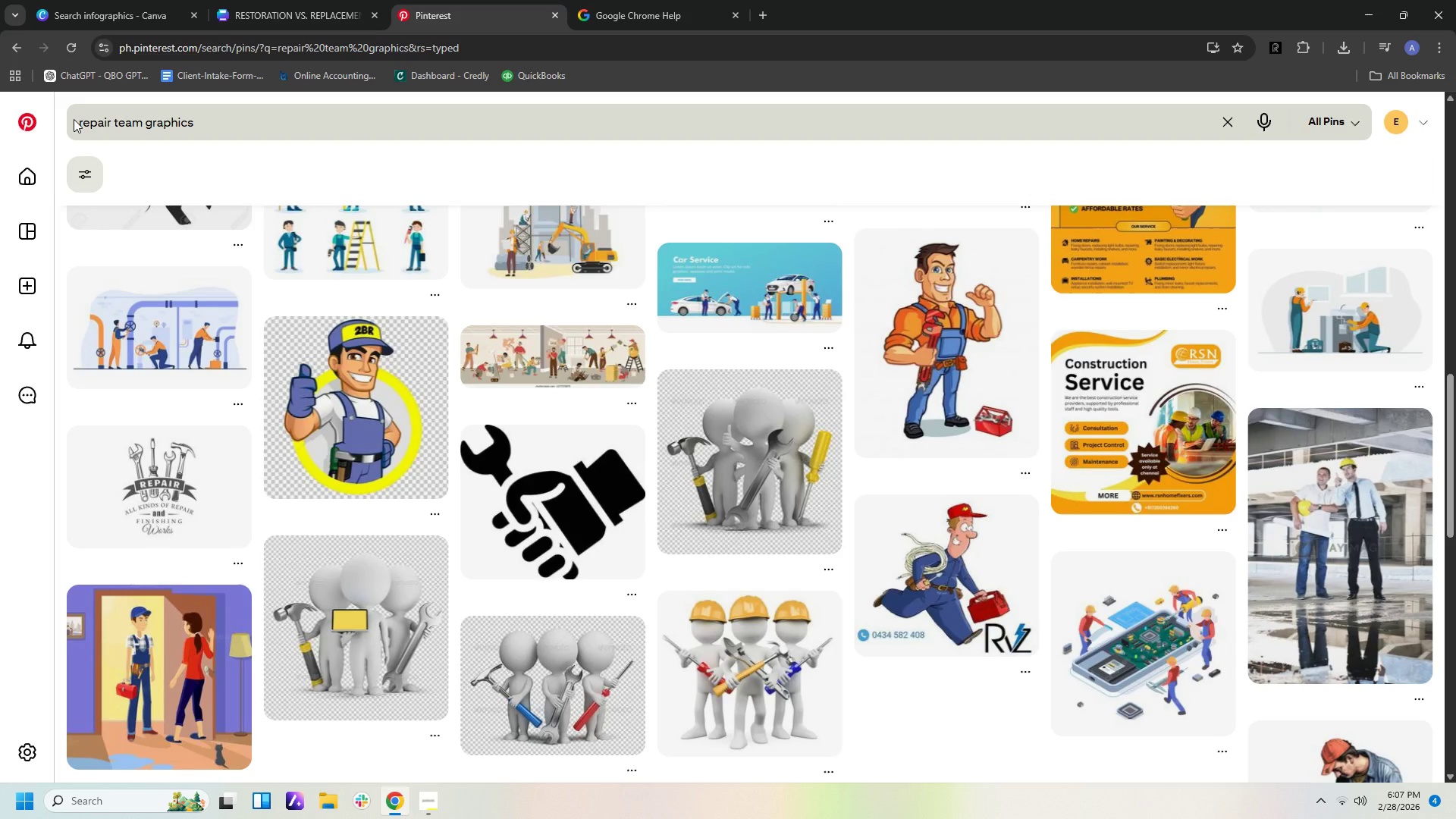 
left_click([80, 119])
 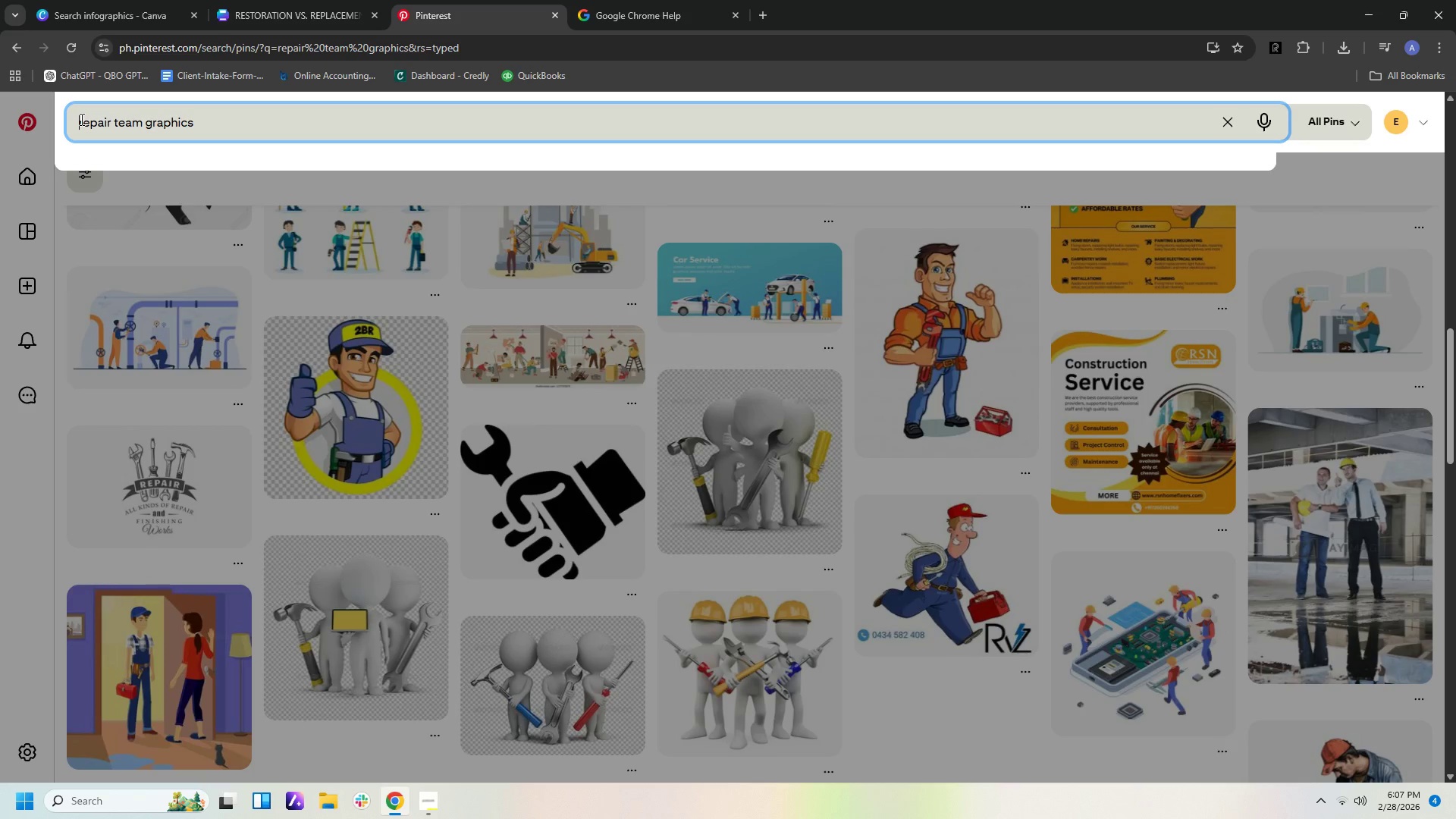 
type(WOOD )
 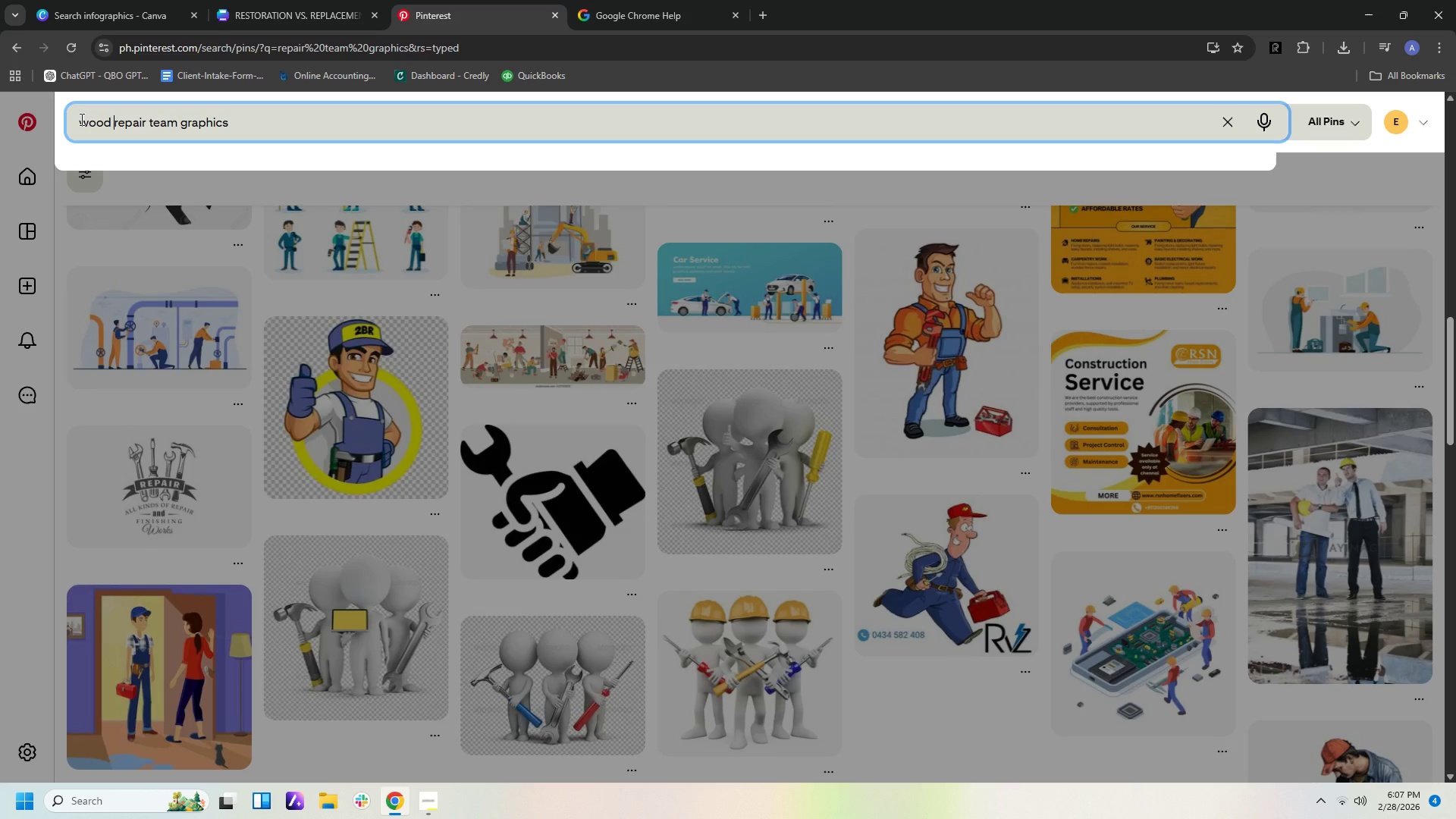 
key(Enter)
 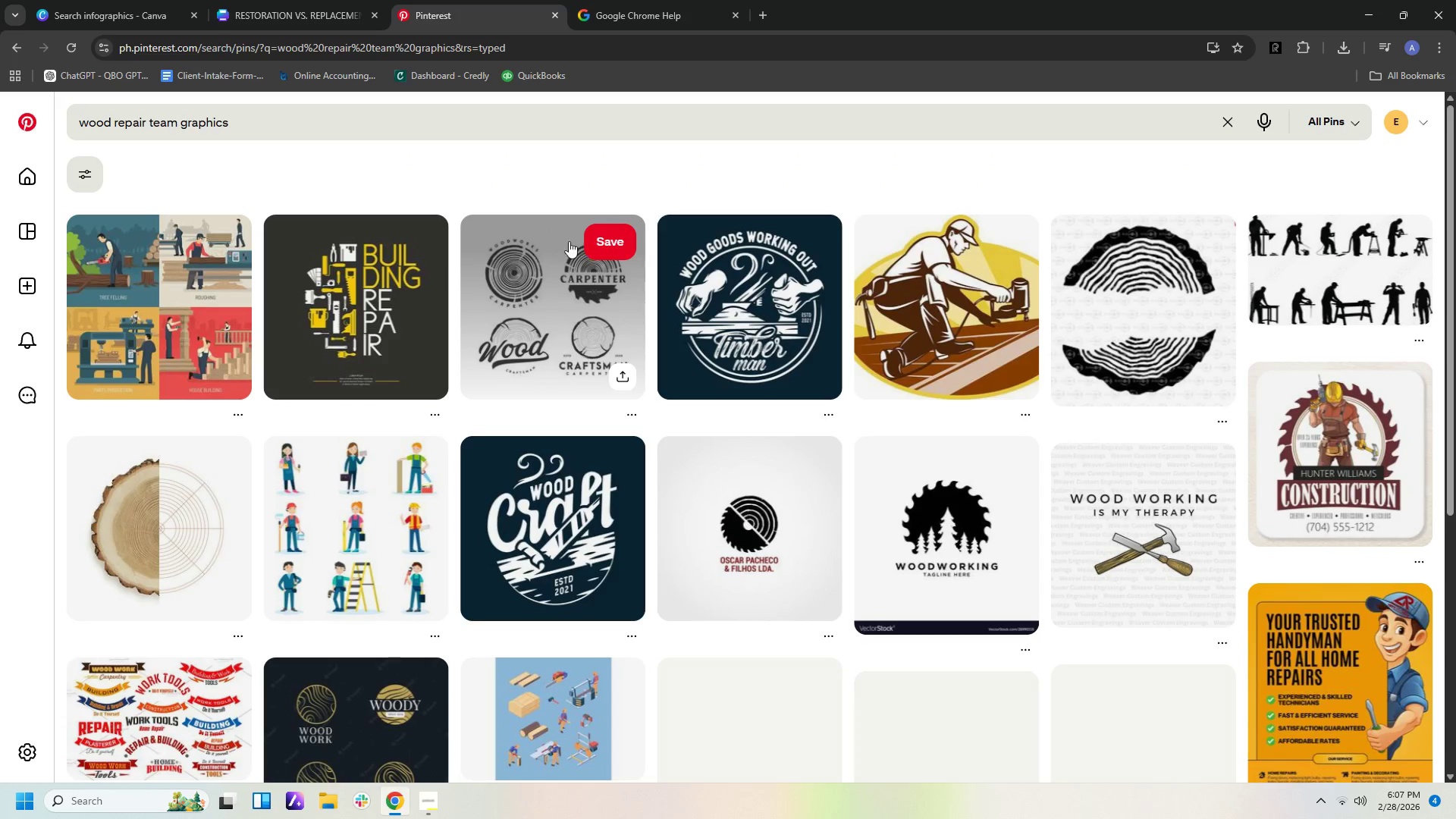 
scroll: coordinate [451, 297], scroll_direction: down, amount: 5.0
 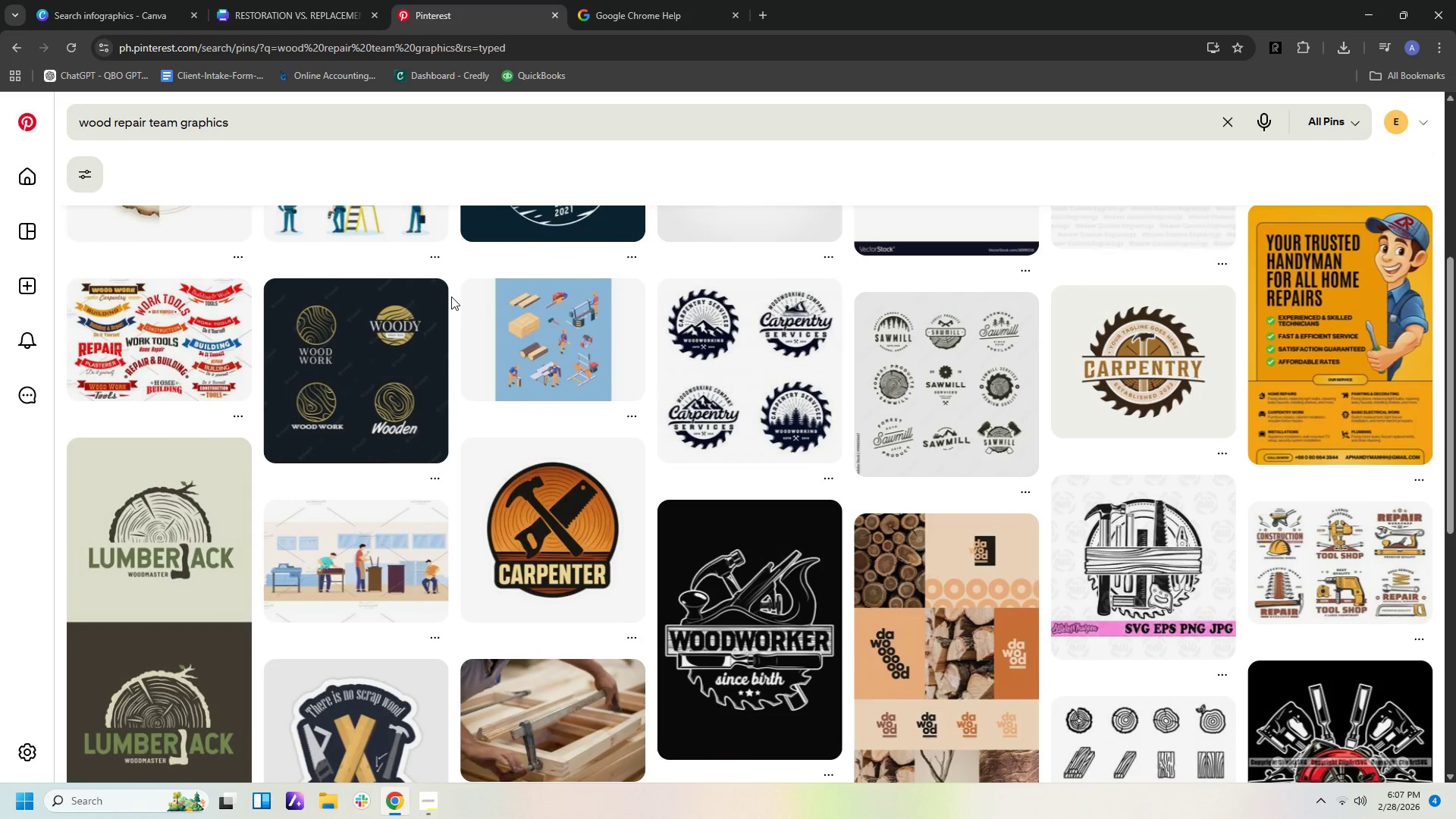 
scroll: coordinate [451, 297], scroll_direction: up, amount: 2.0
 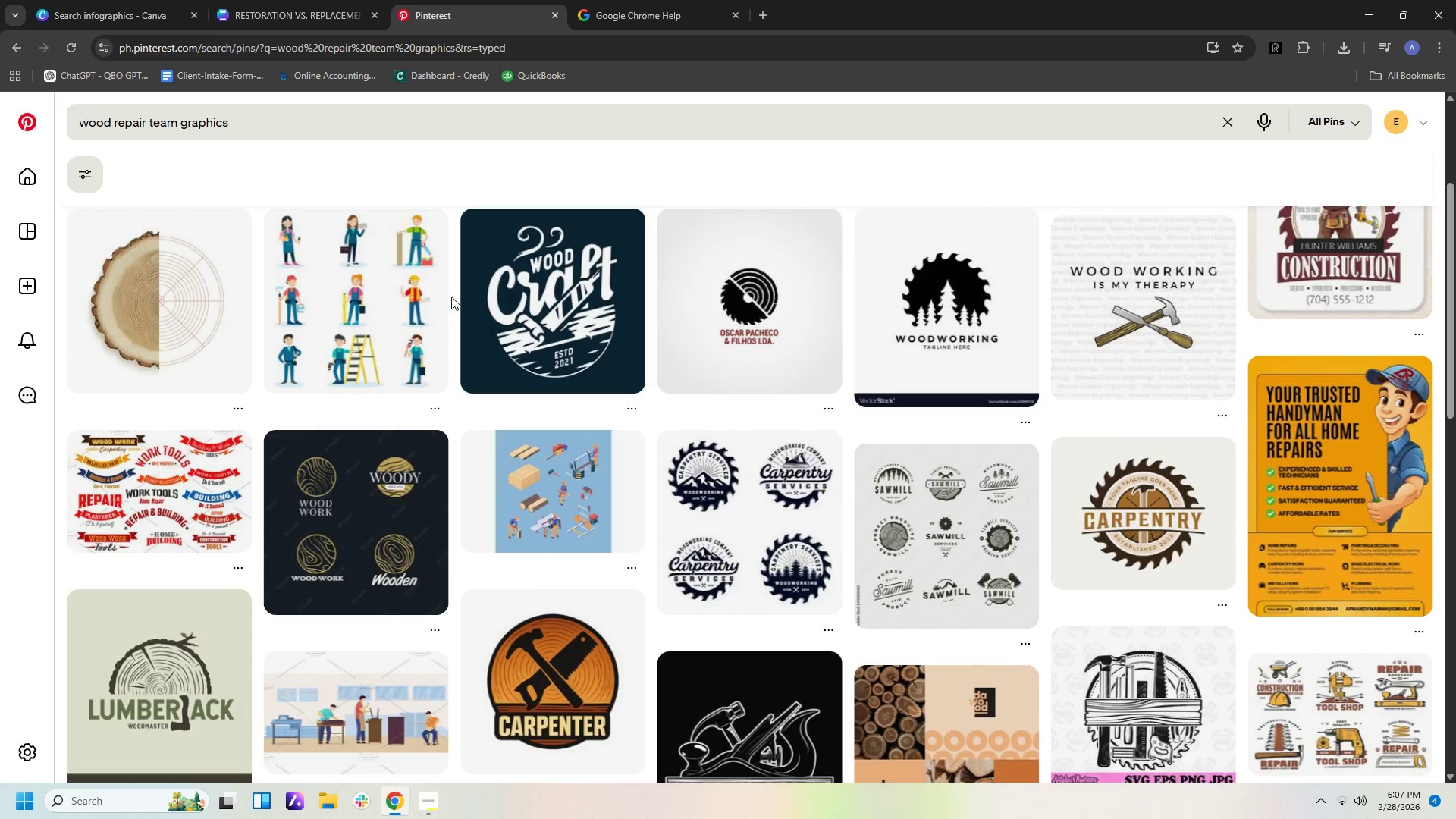 
scroll: coordinate [451, 297], scroll_direction: down, amount: 13.0
 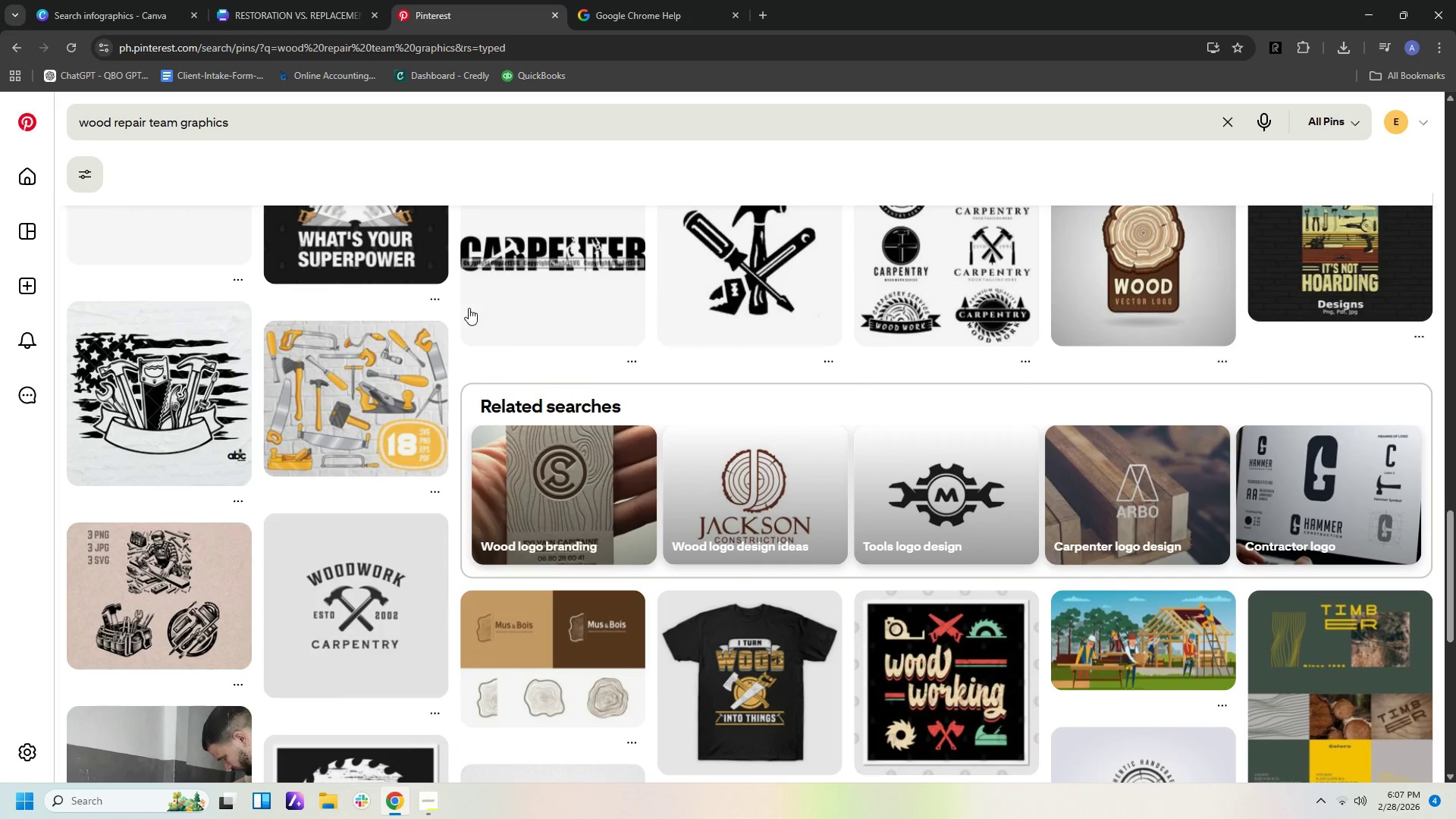 
scroll: coordinate [445, 221], scroll_direction: up, amount: 22.0
 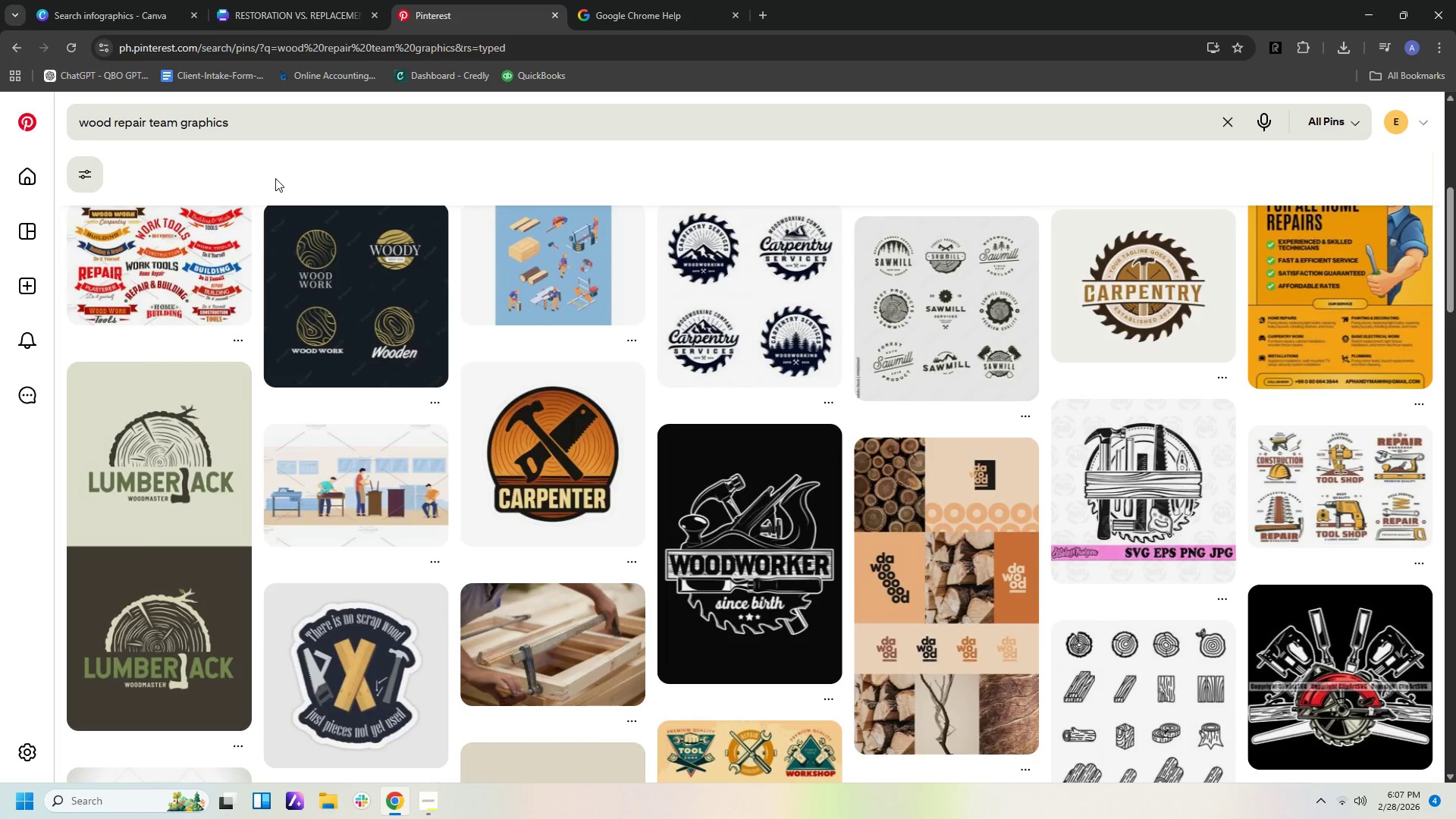 
scroll: coordinate [362, 416], scroll_direction: down, amount: 24.0
 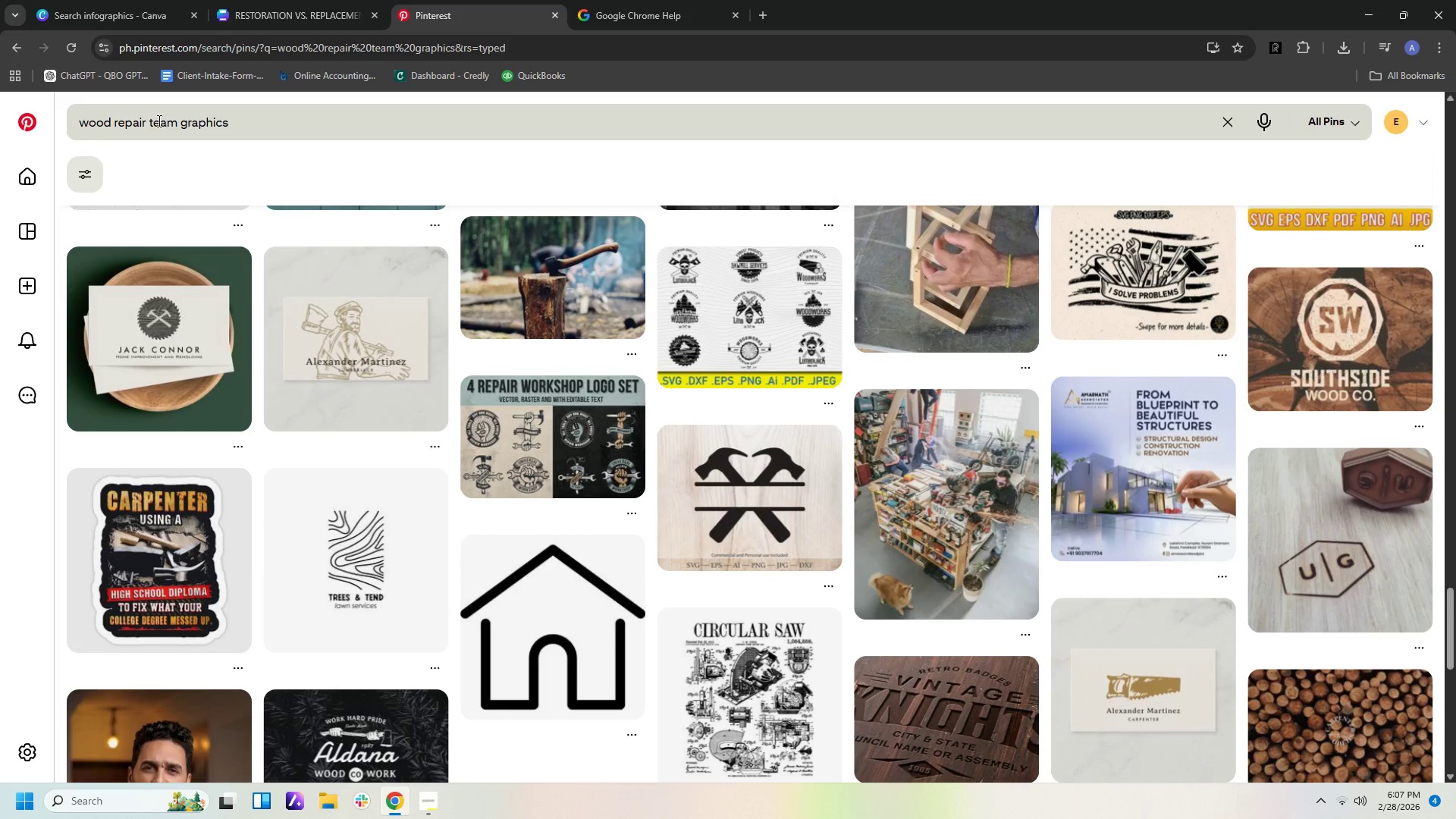 
left_click([146, 118])
 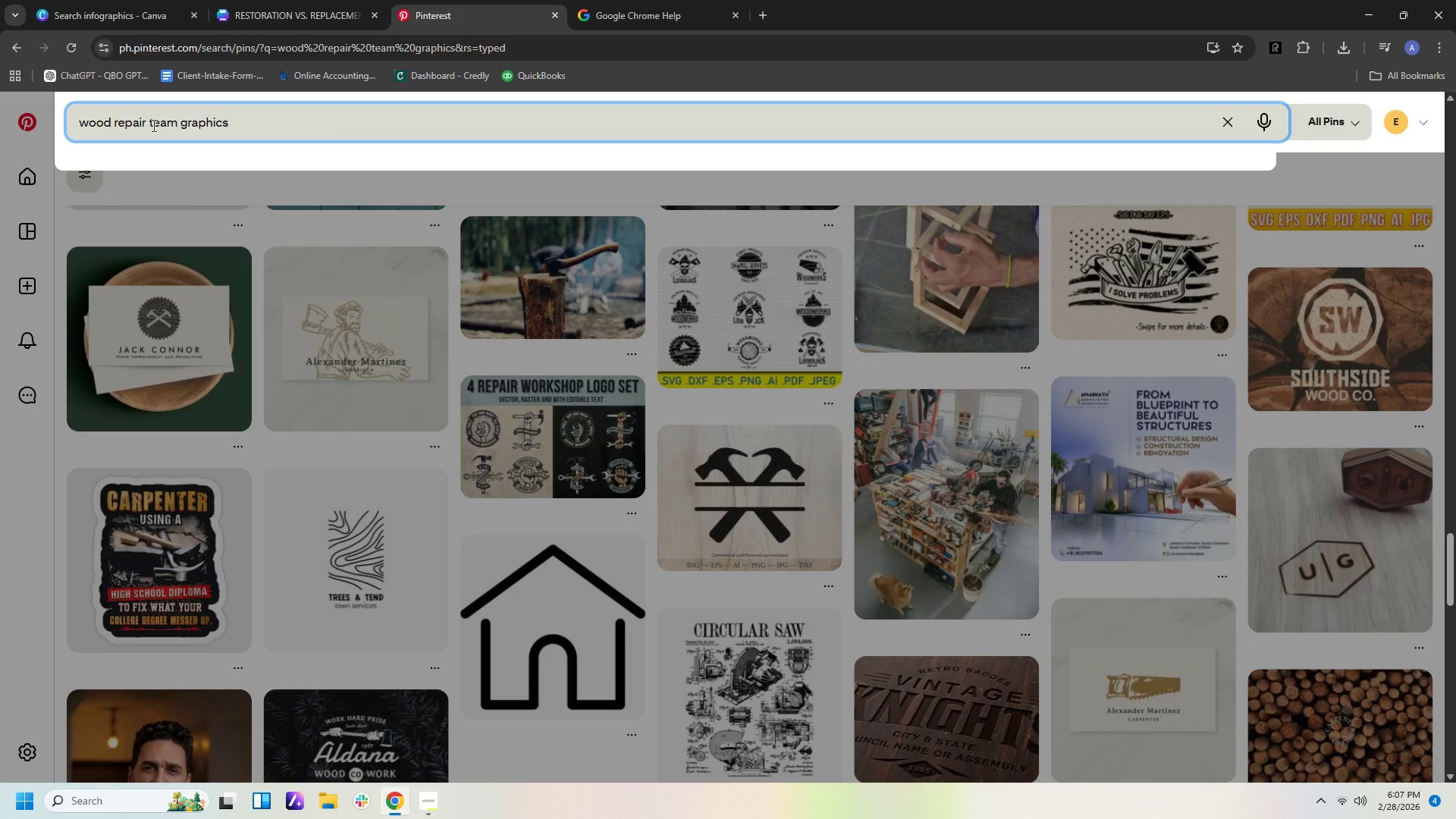 
type( CONSTRUCT)
 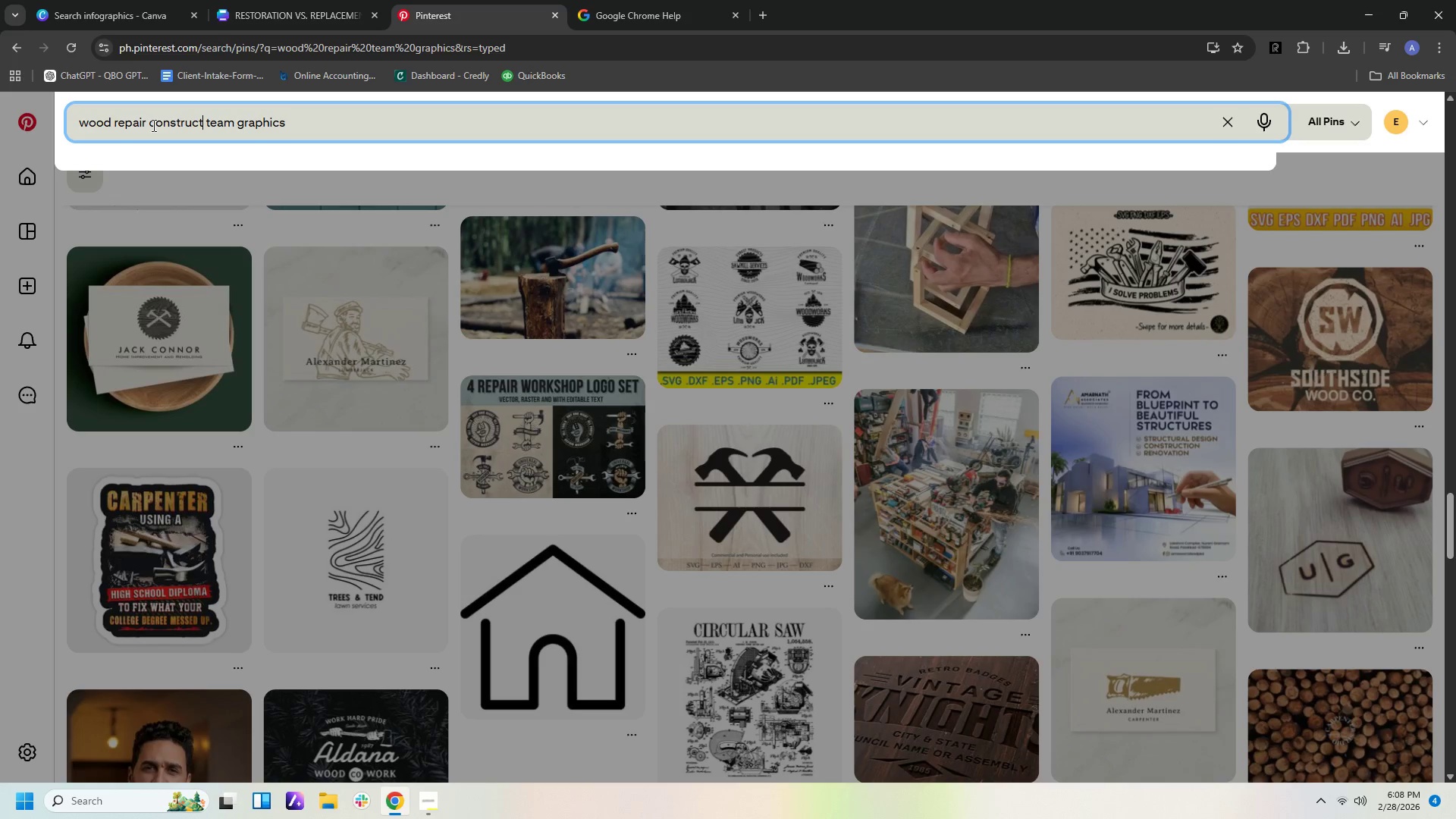 
key(Enter)
 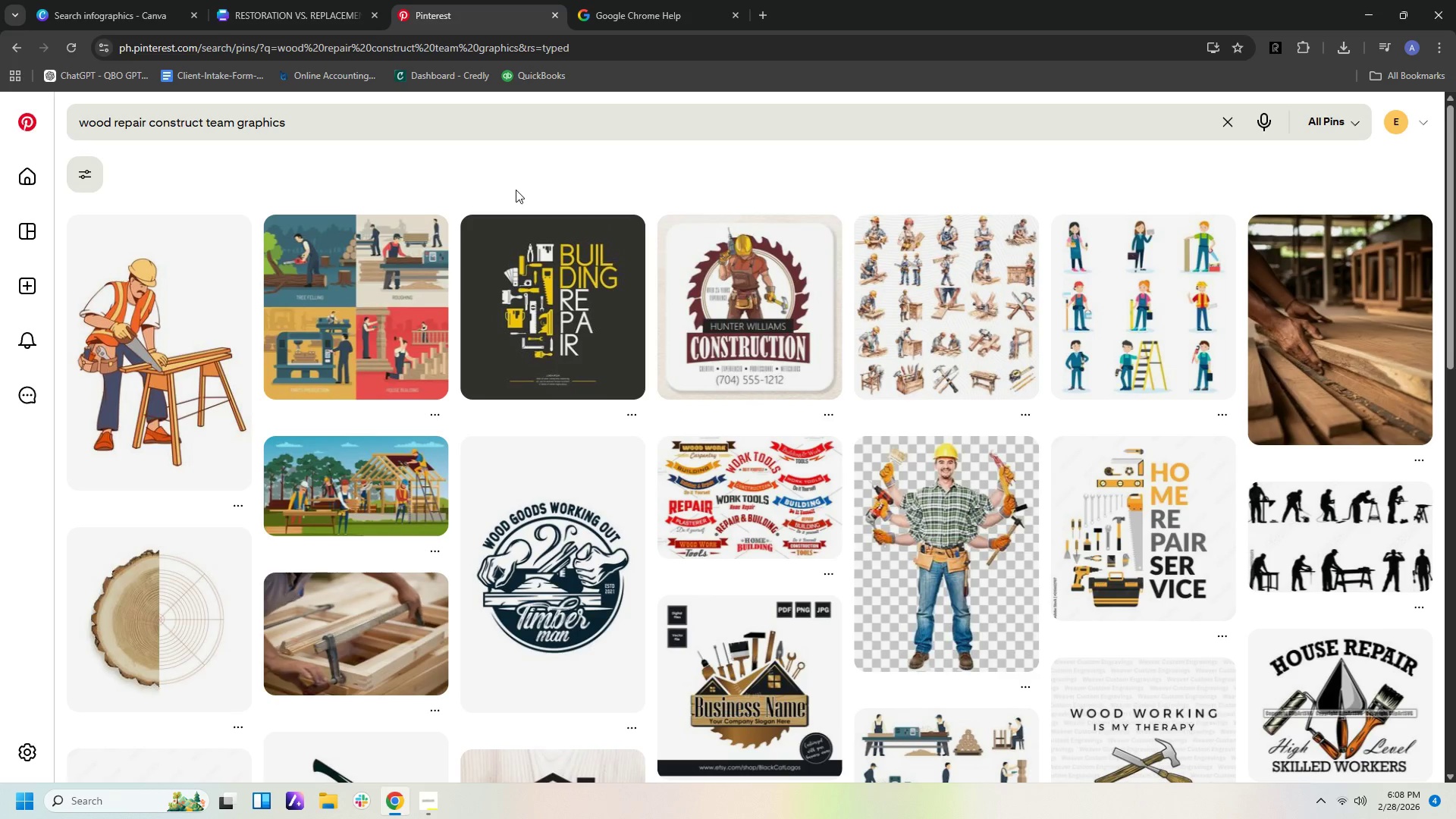 
wait(5.44)
 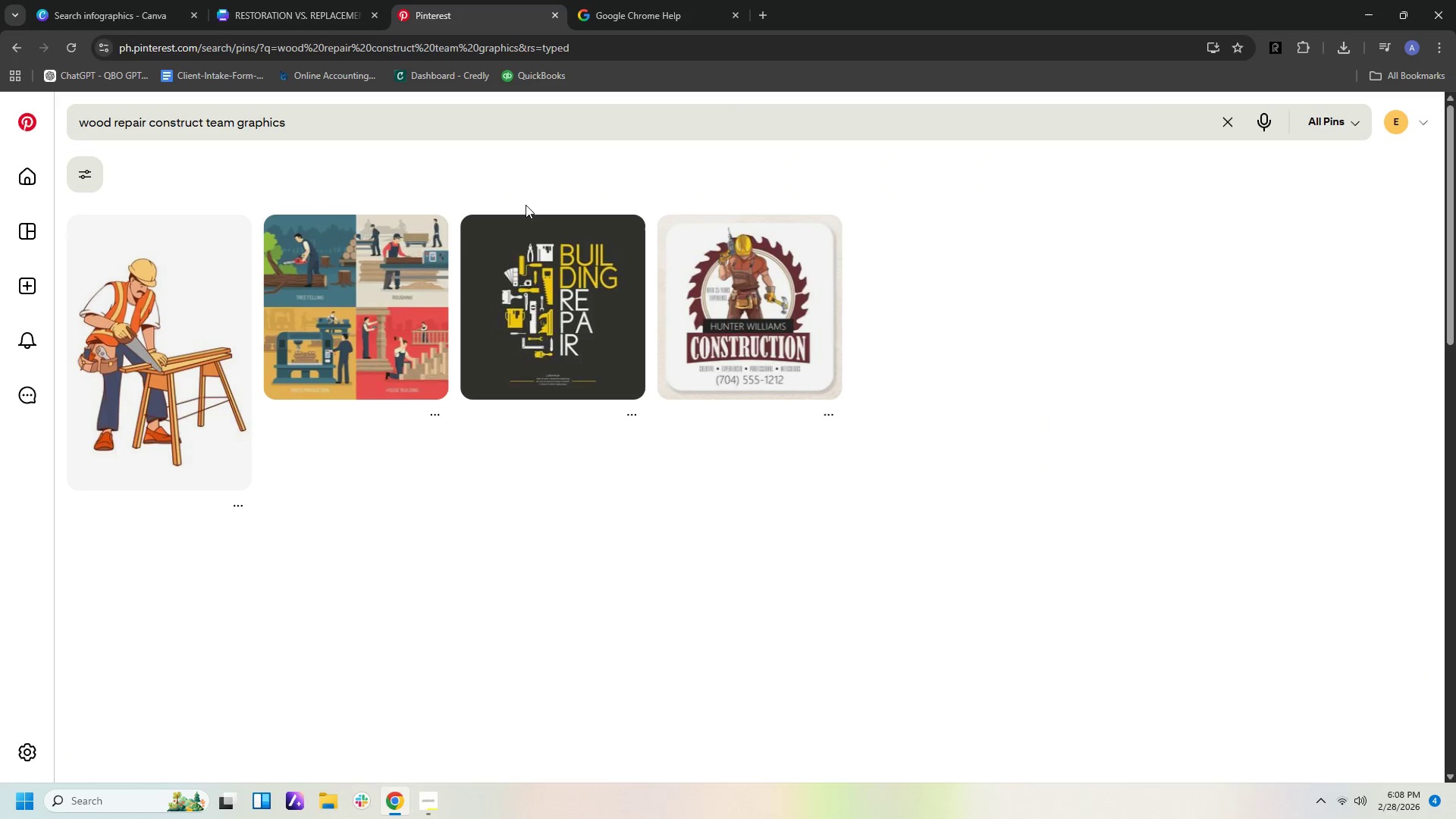 
scroll: coordinate [516, 190], scroll_direction: down, amount: 2.0
 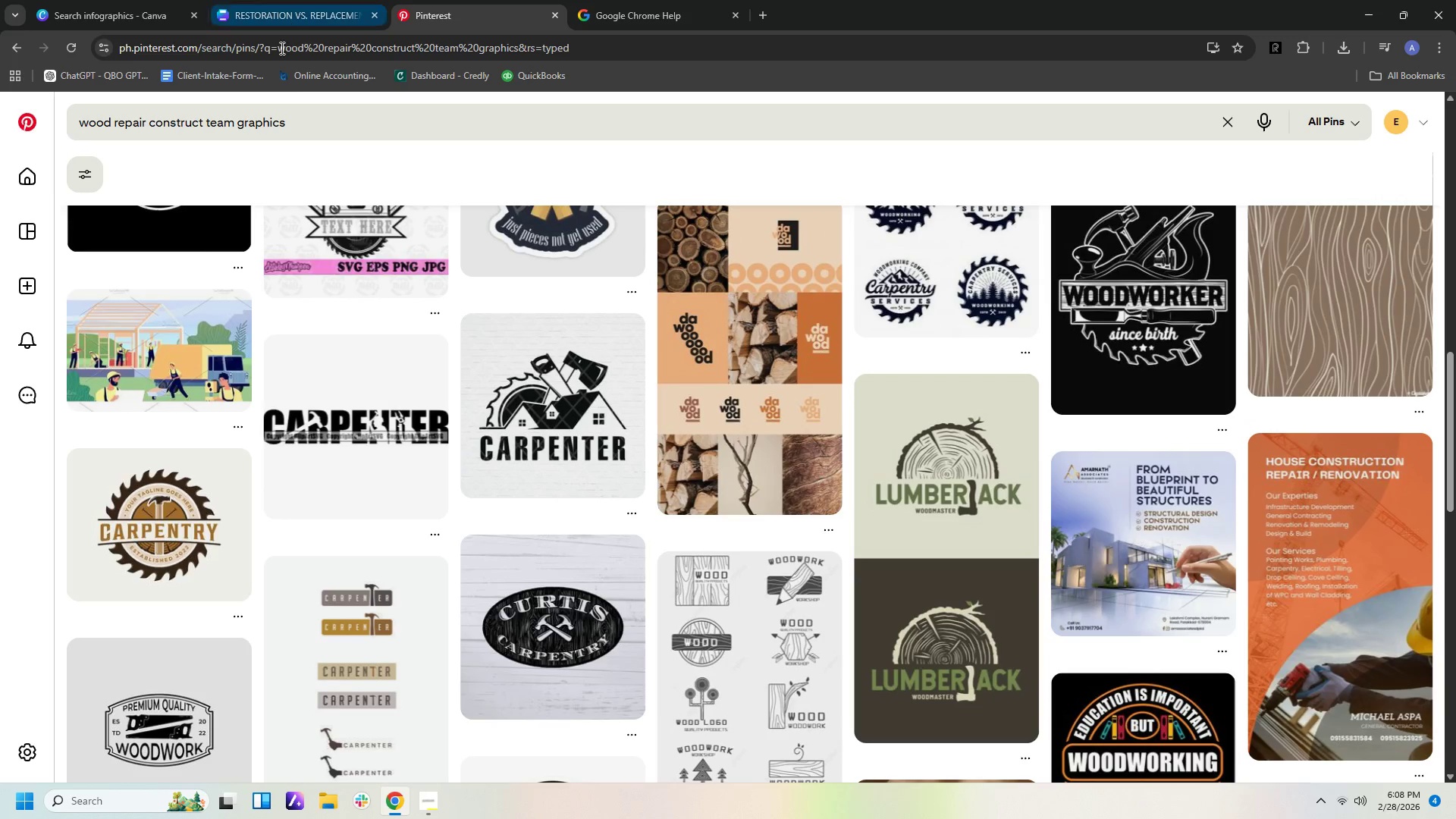 
left_click_drag(start_coordinate=[239, 121], to_coordinate=[207, 121])
 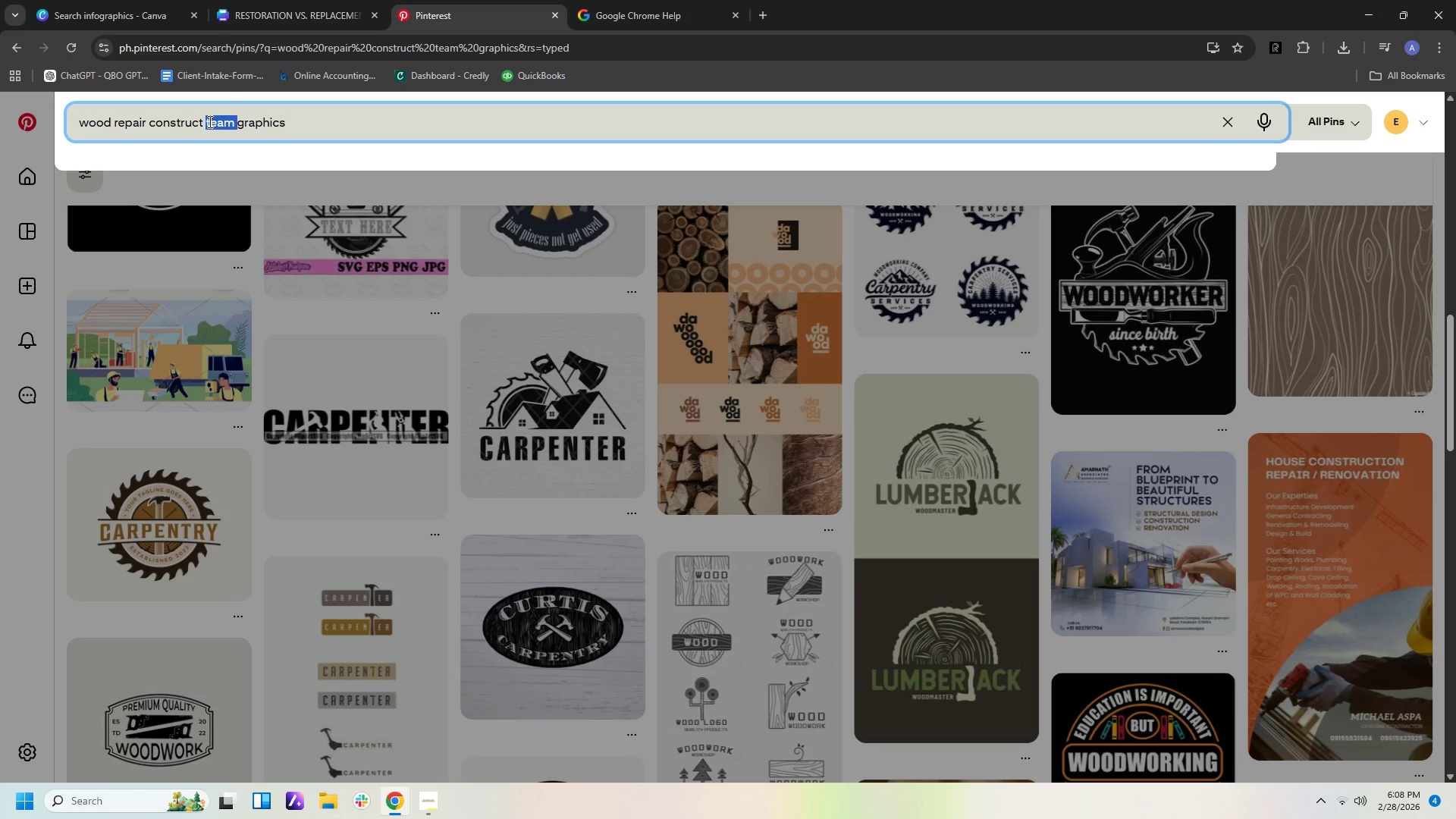 
type(PEAO)
key(Backspace)
key(Backspace)
type(P[)
key(Backspace)
key(Backspace)
type(OPLE )
 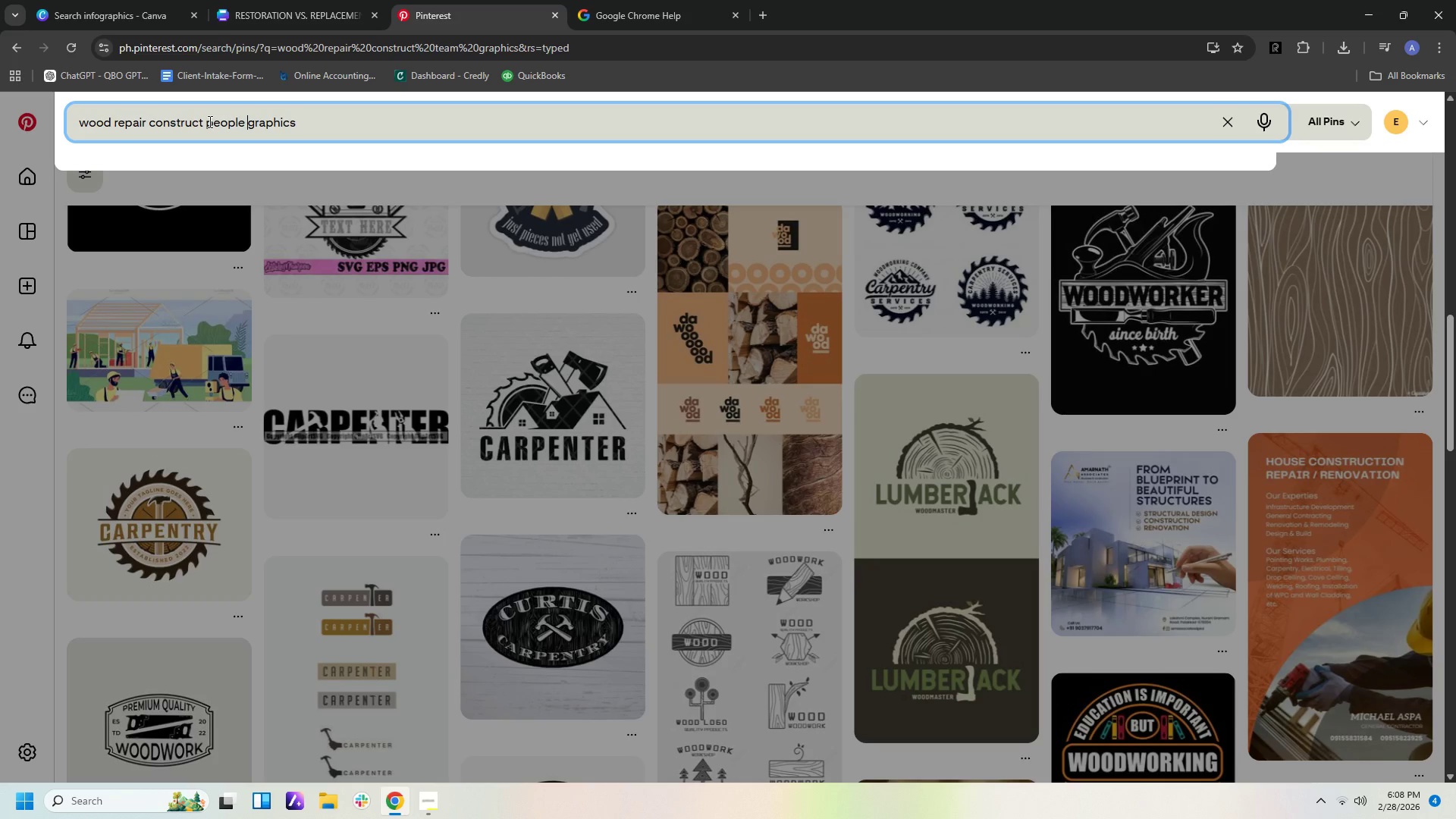 
key(Enter)
 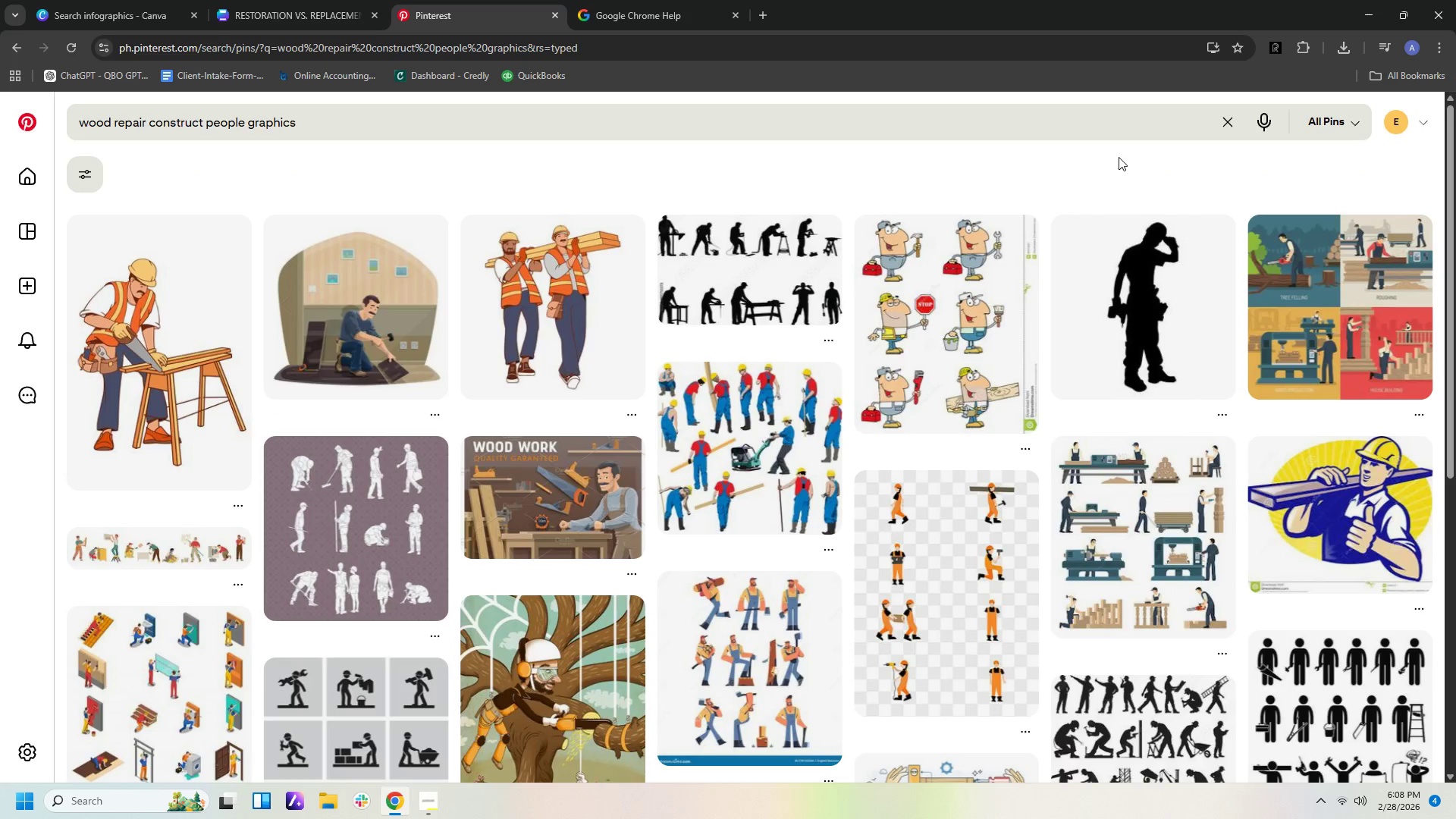 
wait(5.38)
 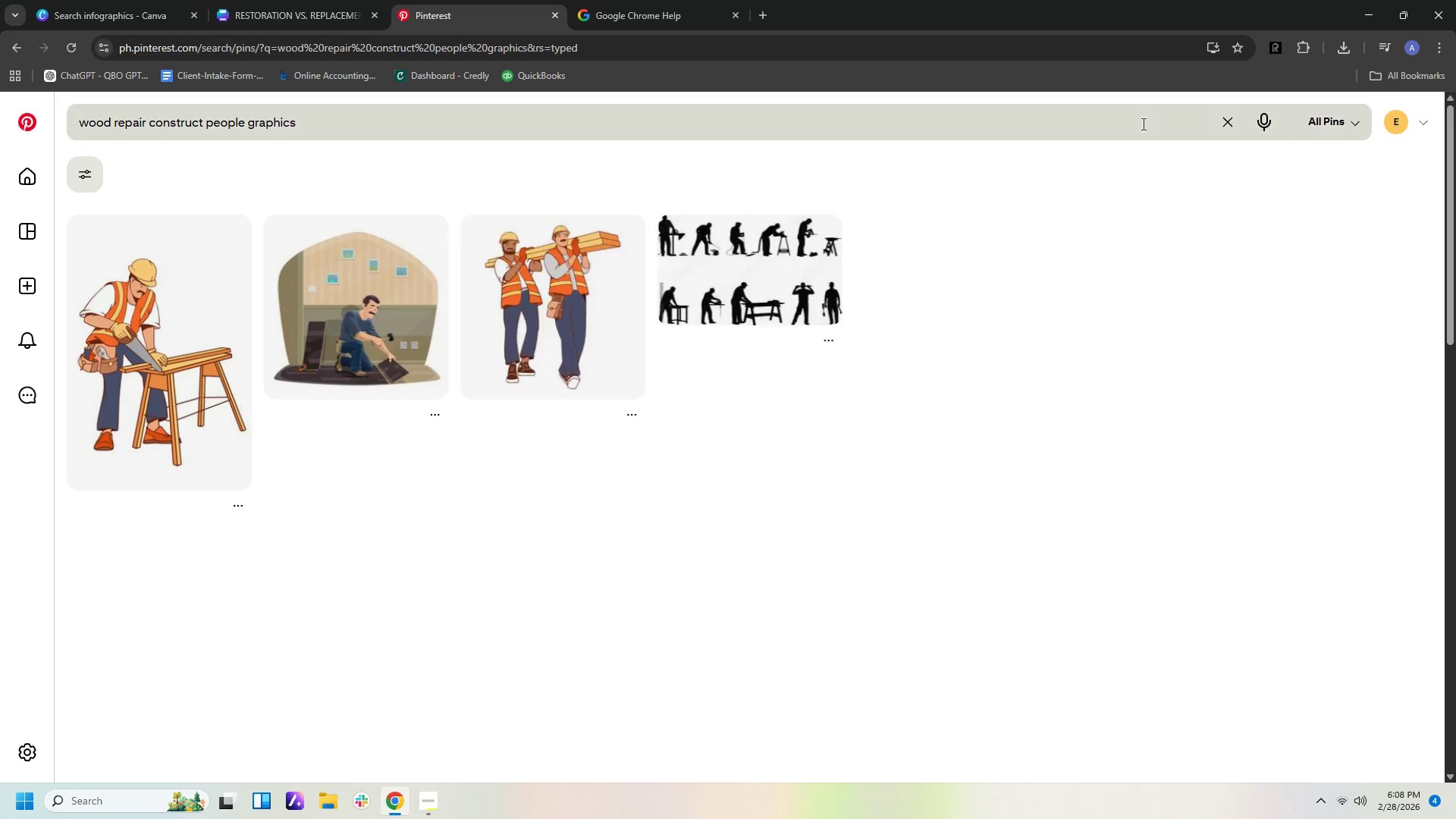 
scroll: coordinate [1110, 228], scroll_direction: down, amount: 11.0
 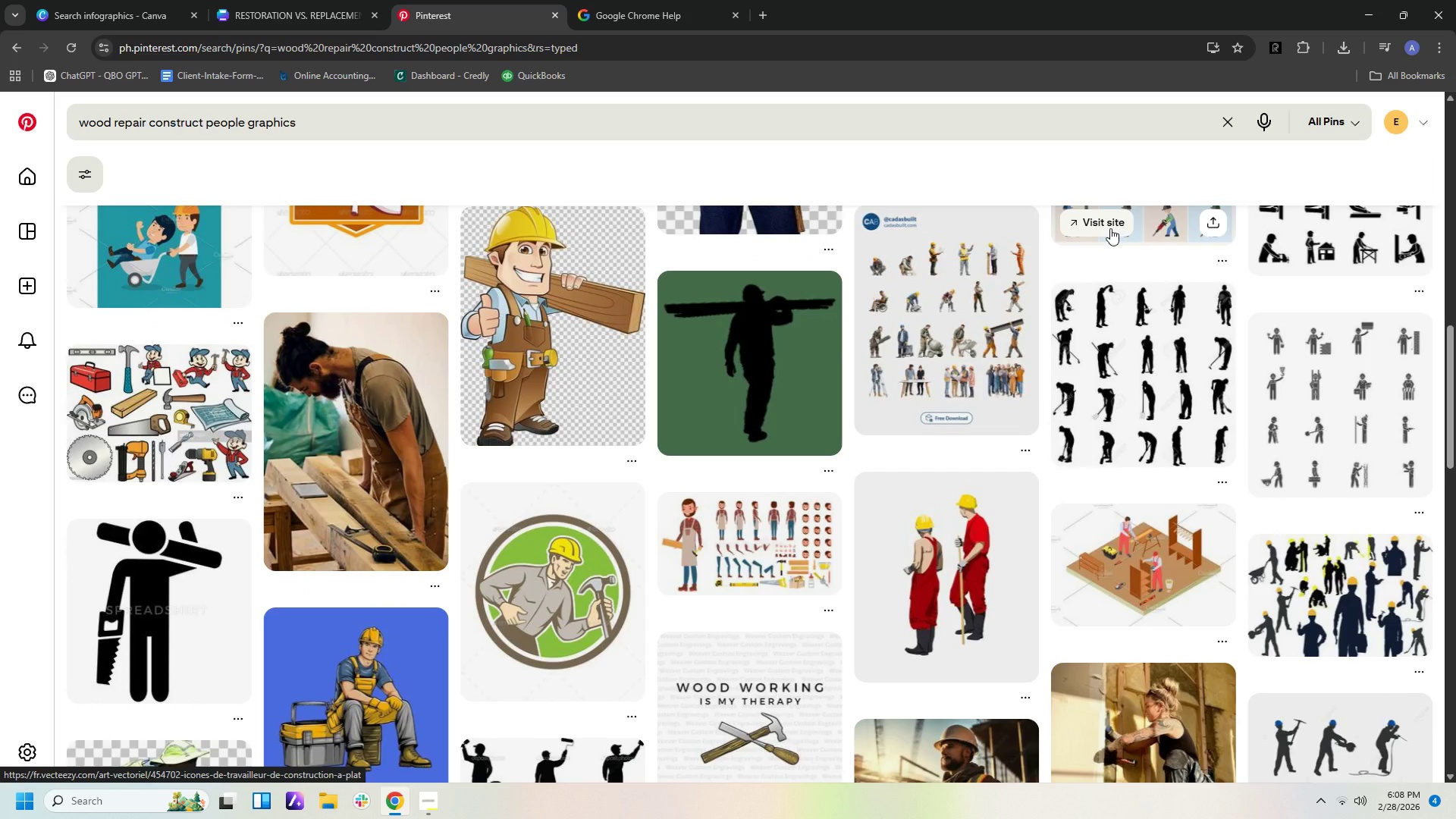 
left_click([987, 303])
 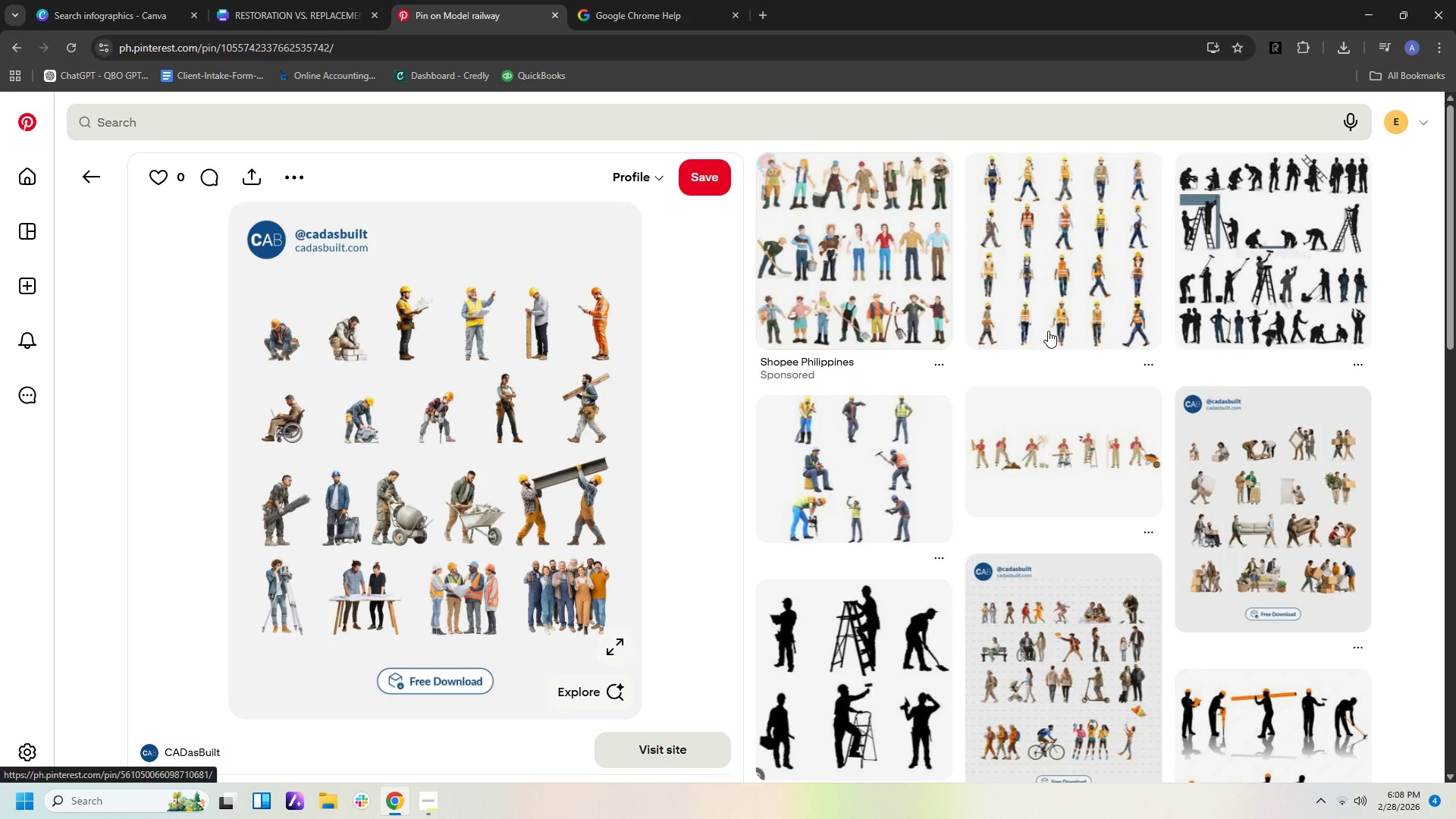 
scroll: coordinate [1043, 342], scroll_direction: down, amount: 18.0
 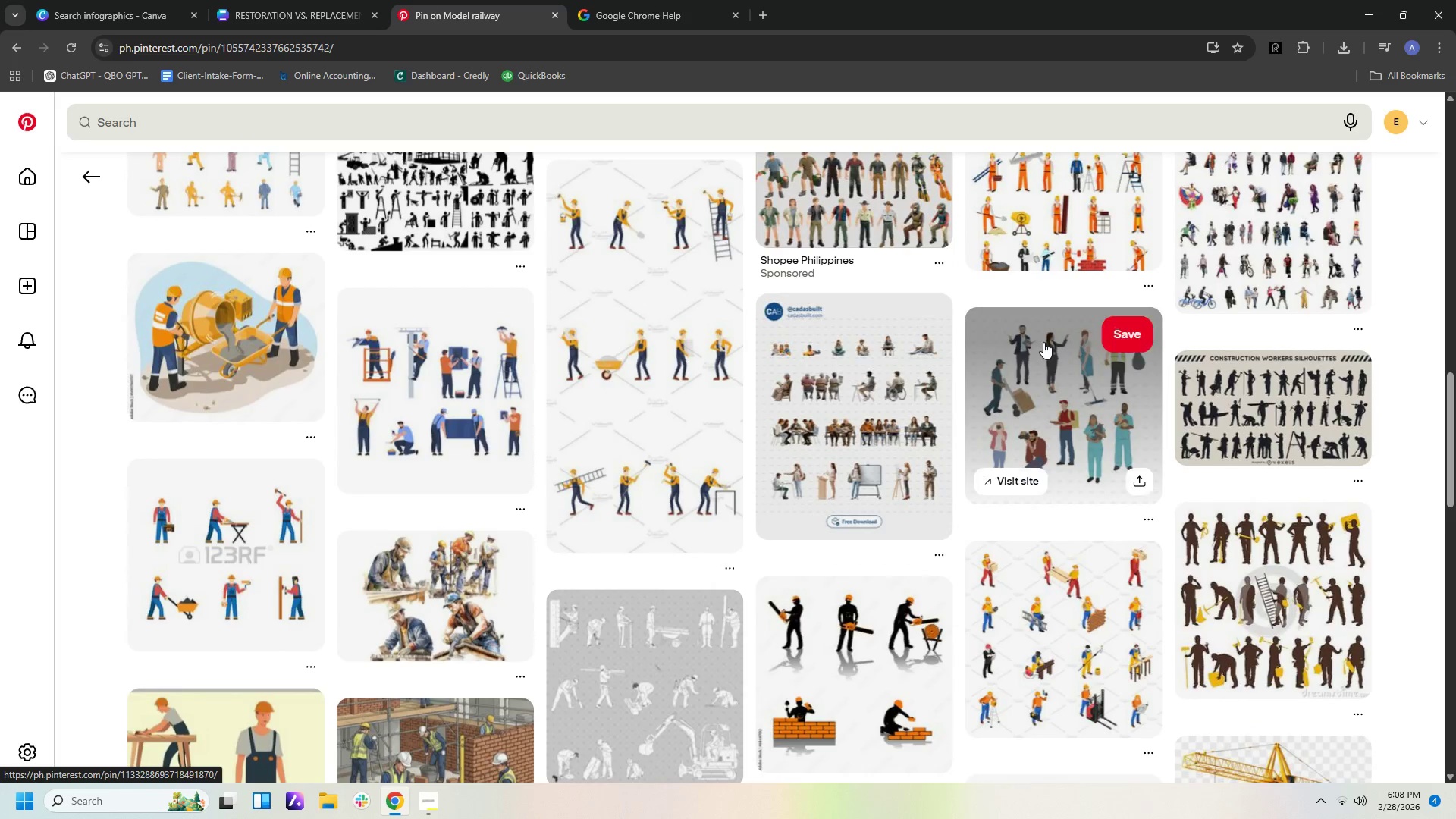 
scroll: coordinate [1062, 372], scroll_direction: down, amount: 13.0
 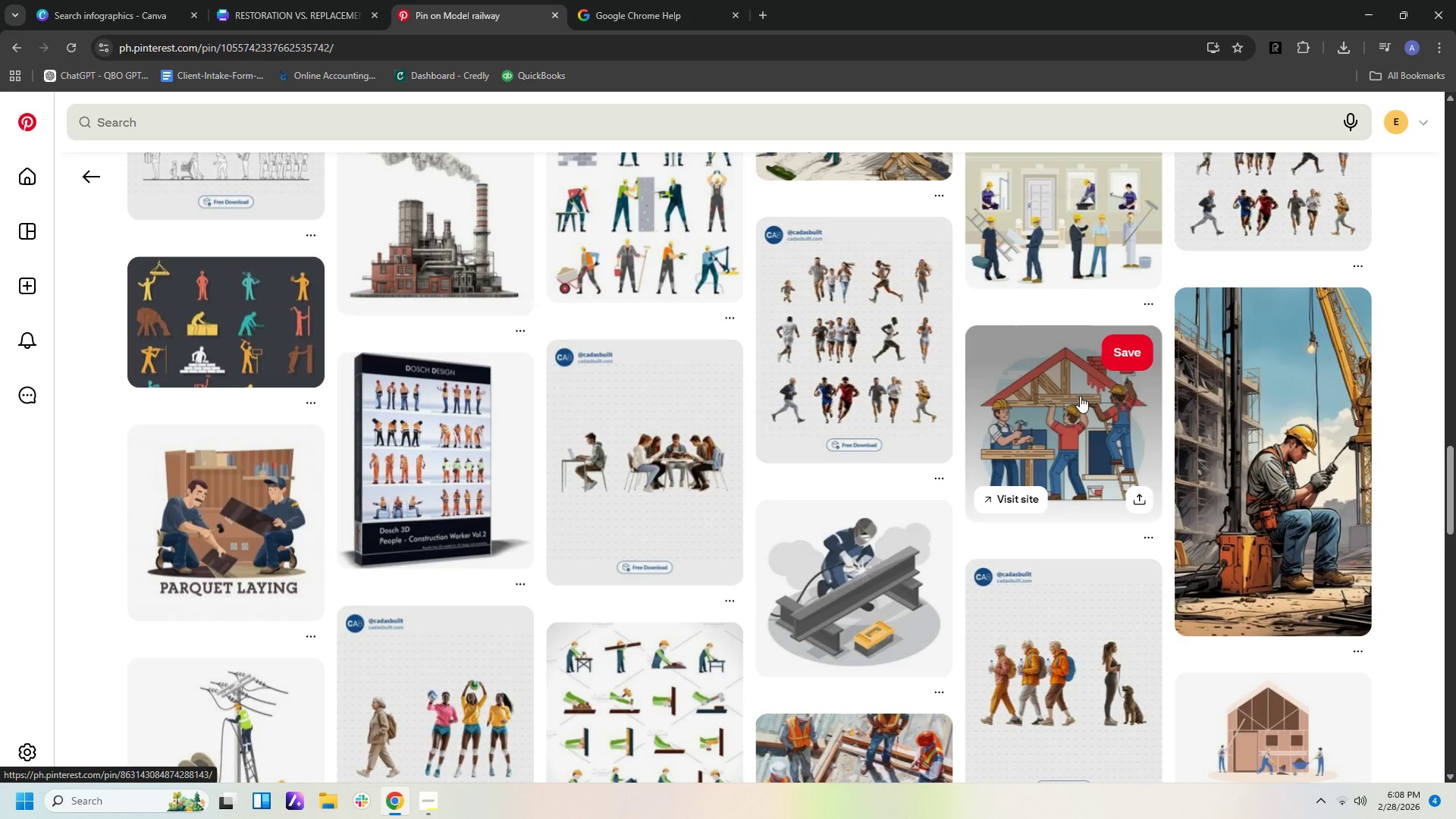 
left_click([155, 118])
 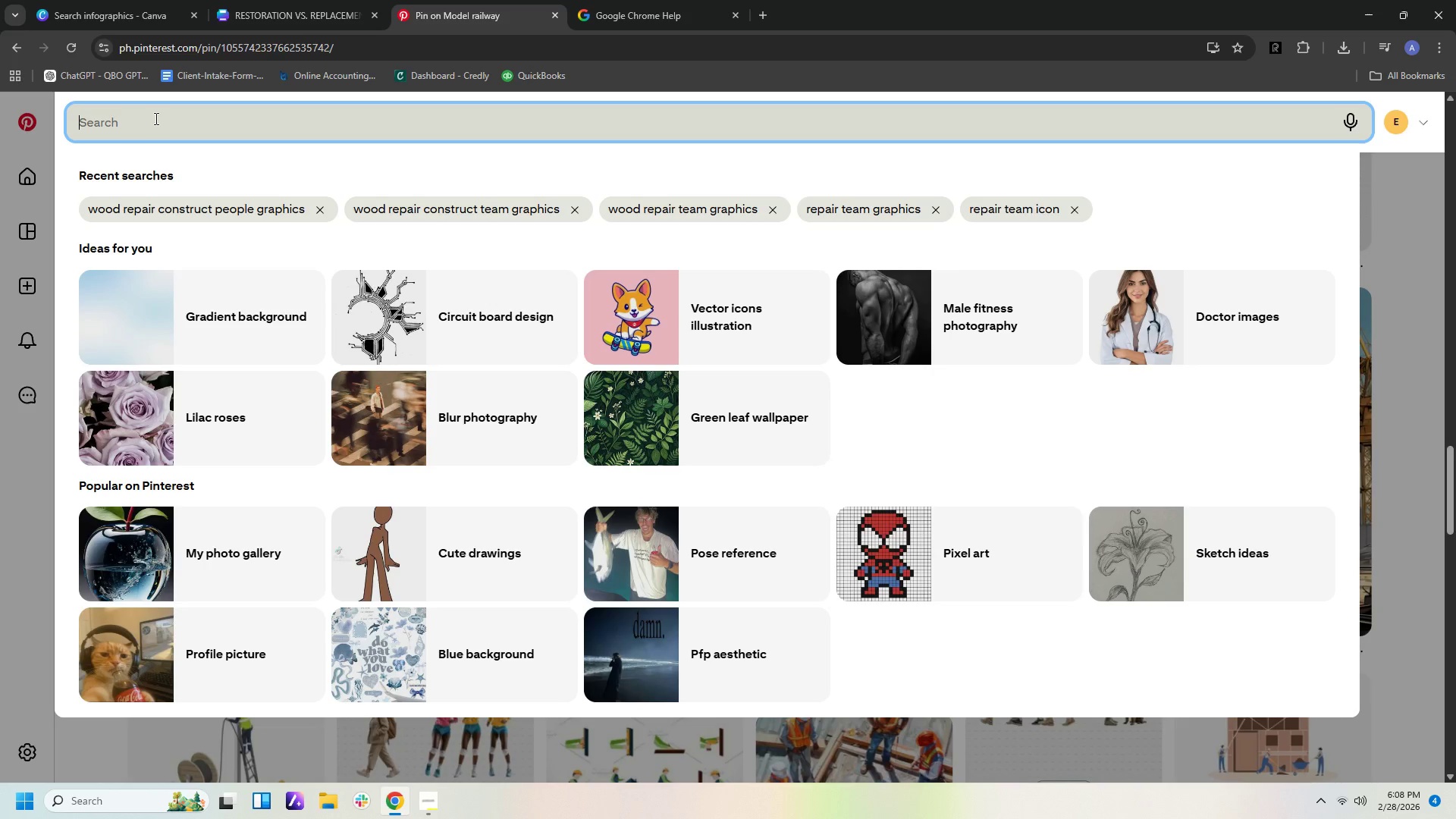 
type(REPAIR PEOPLE MEETING)
 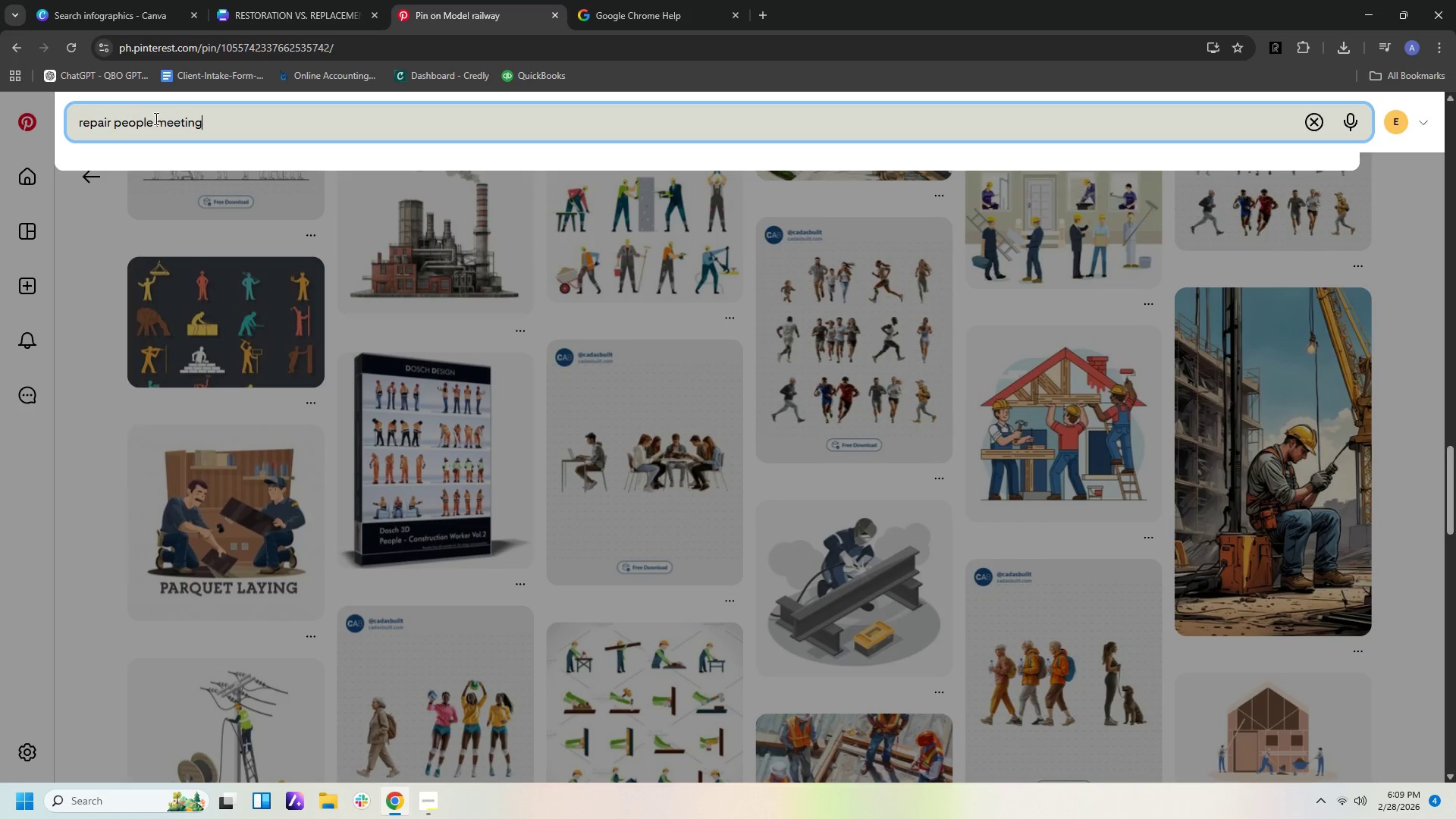 
key(Enter)
 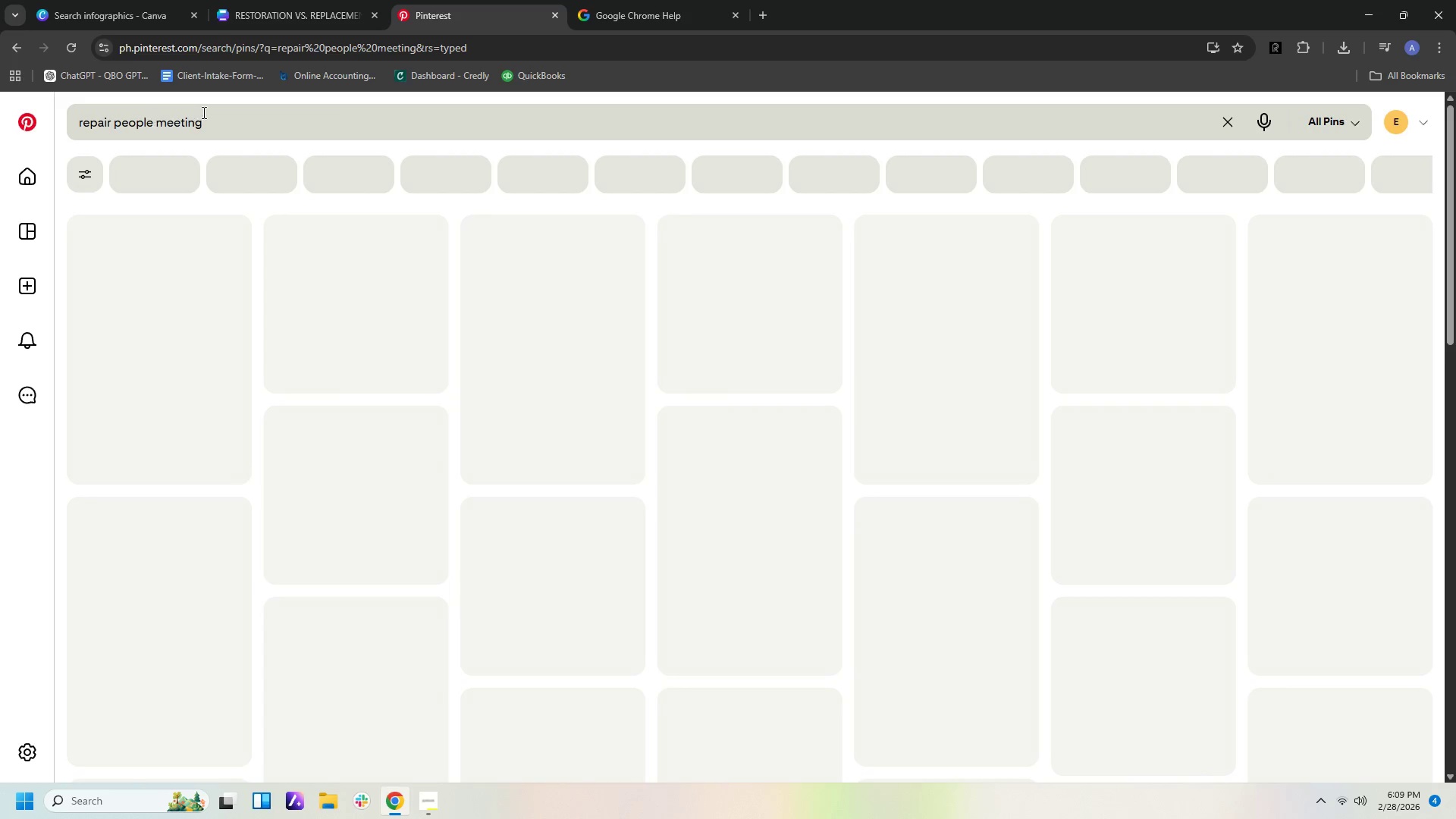 
mouse_move([516, 208])
 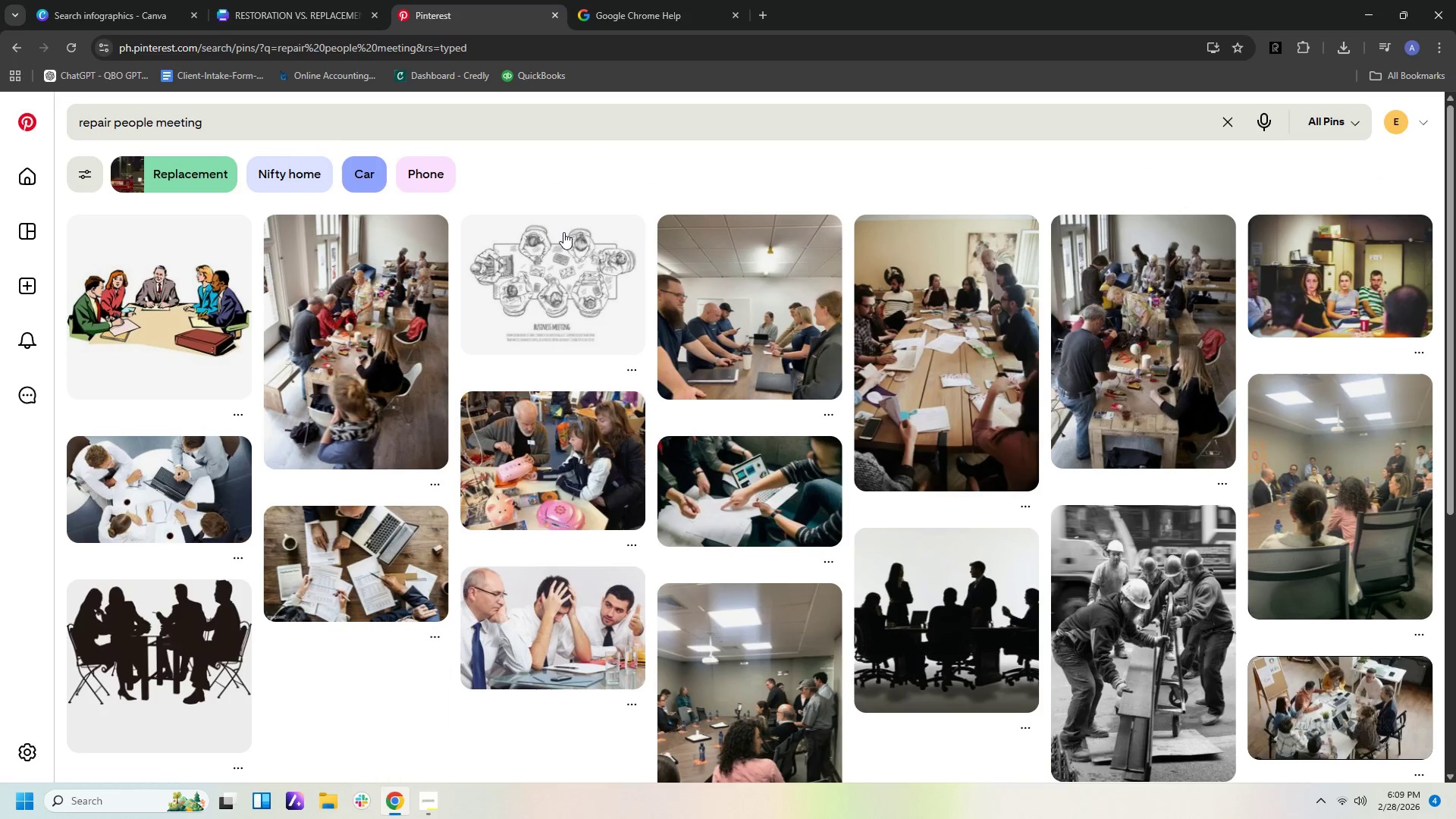 
scroll: coordinate [564, 233], scroll_direction: down, amount: 5.0
 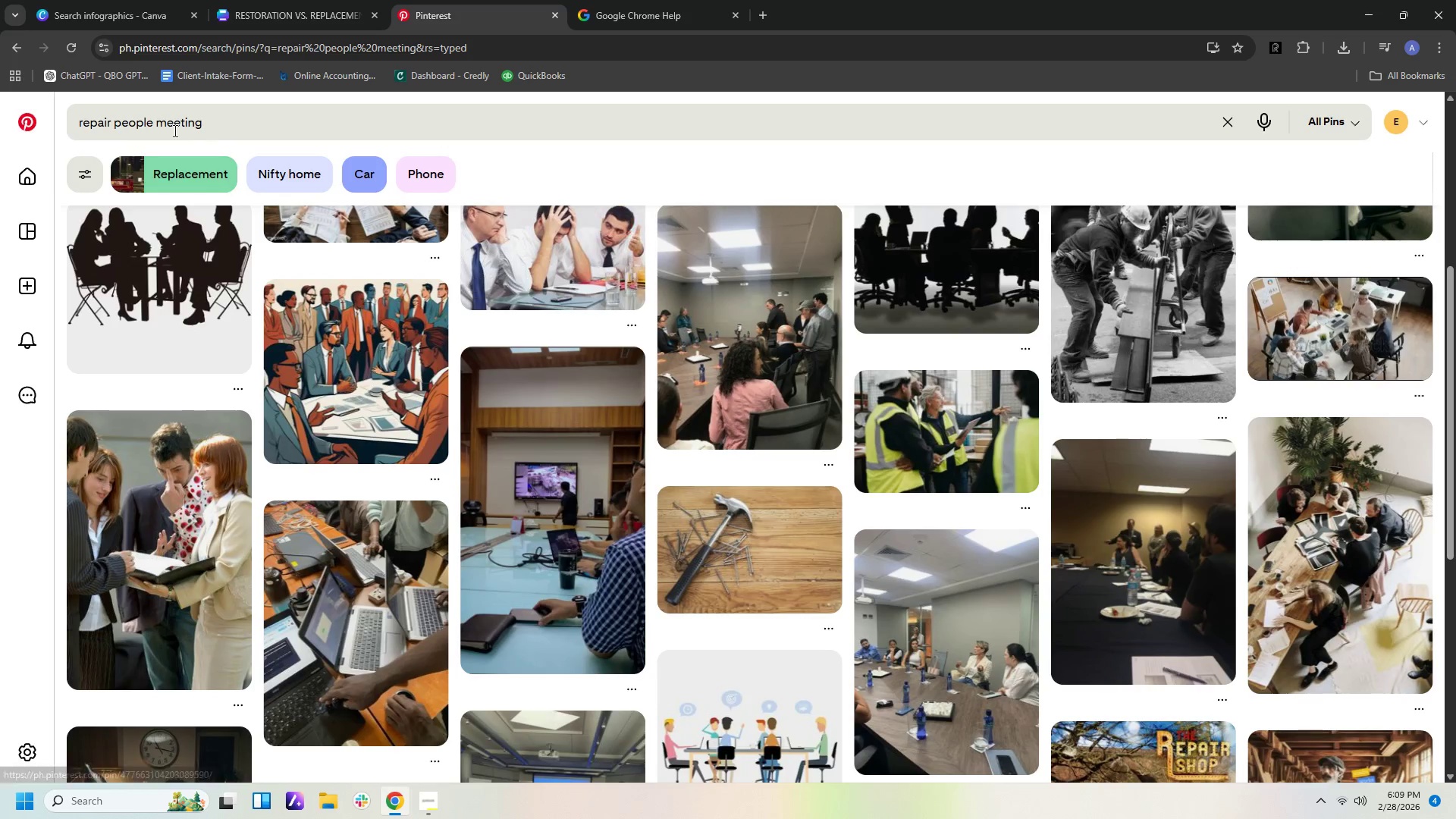 
left_click_drag(start_coordinate=[152, 120], to_coordinate=[115, 112])
 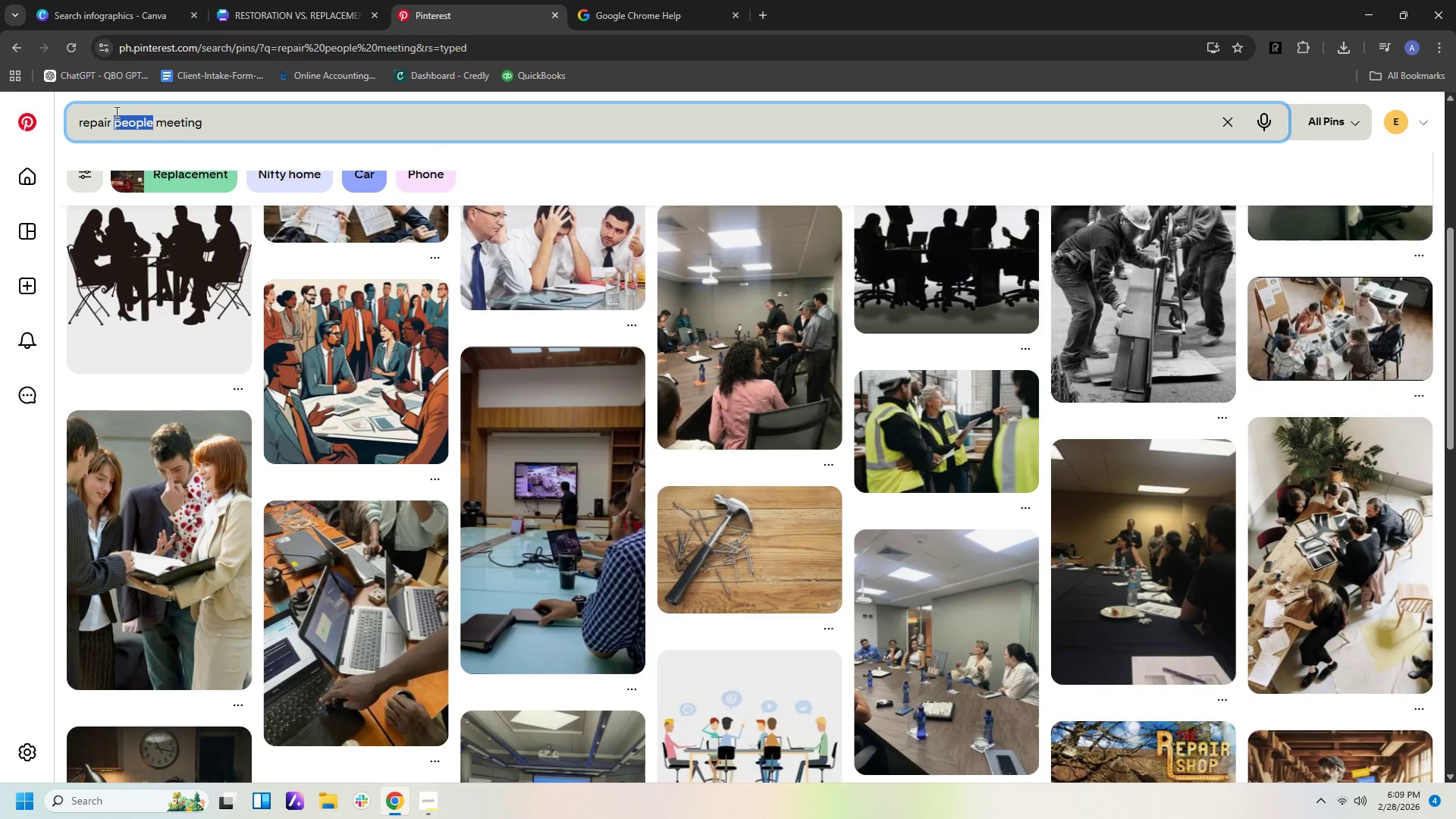 
type(TEAM)
 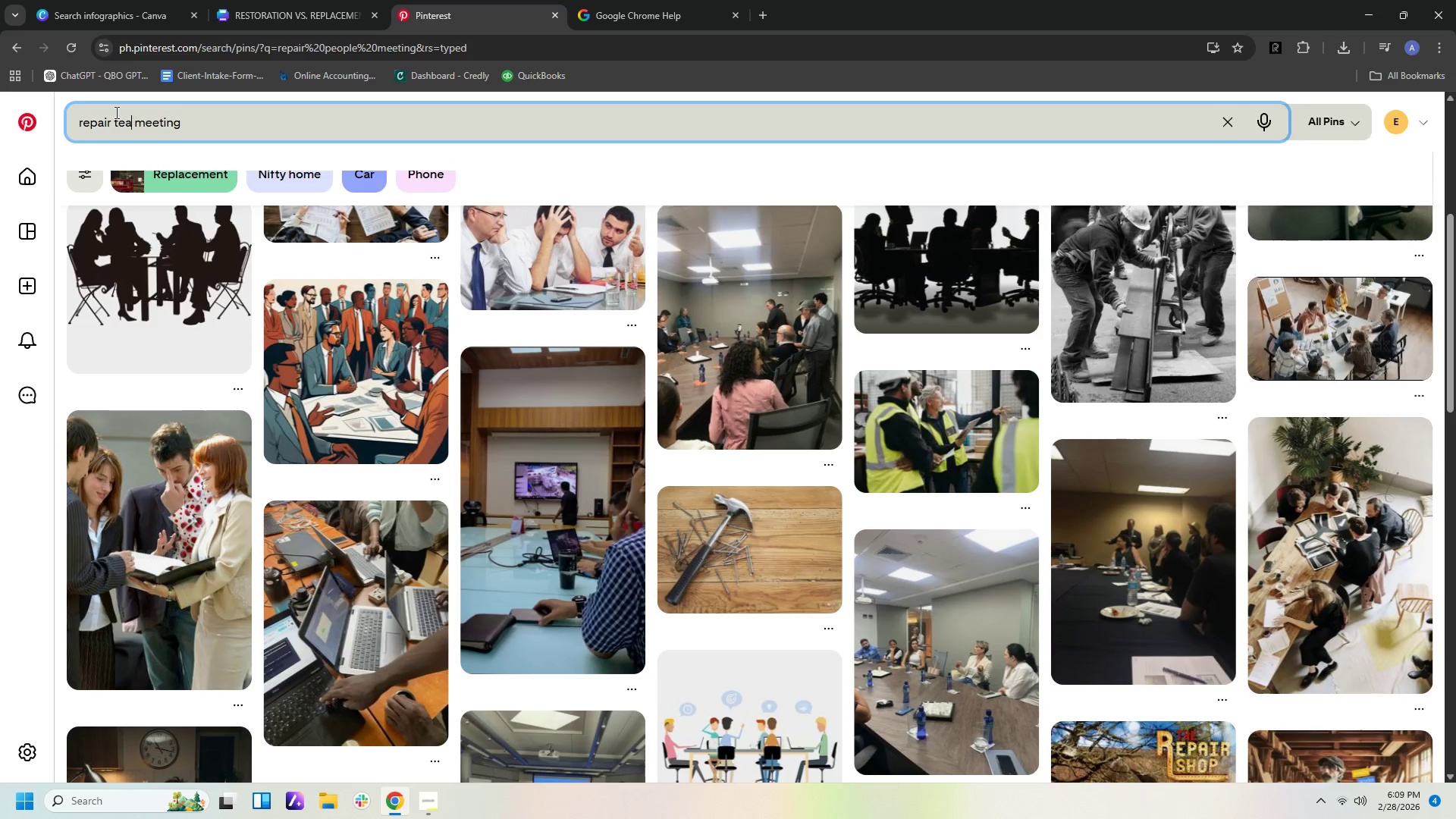 
key(Enter)
 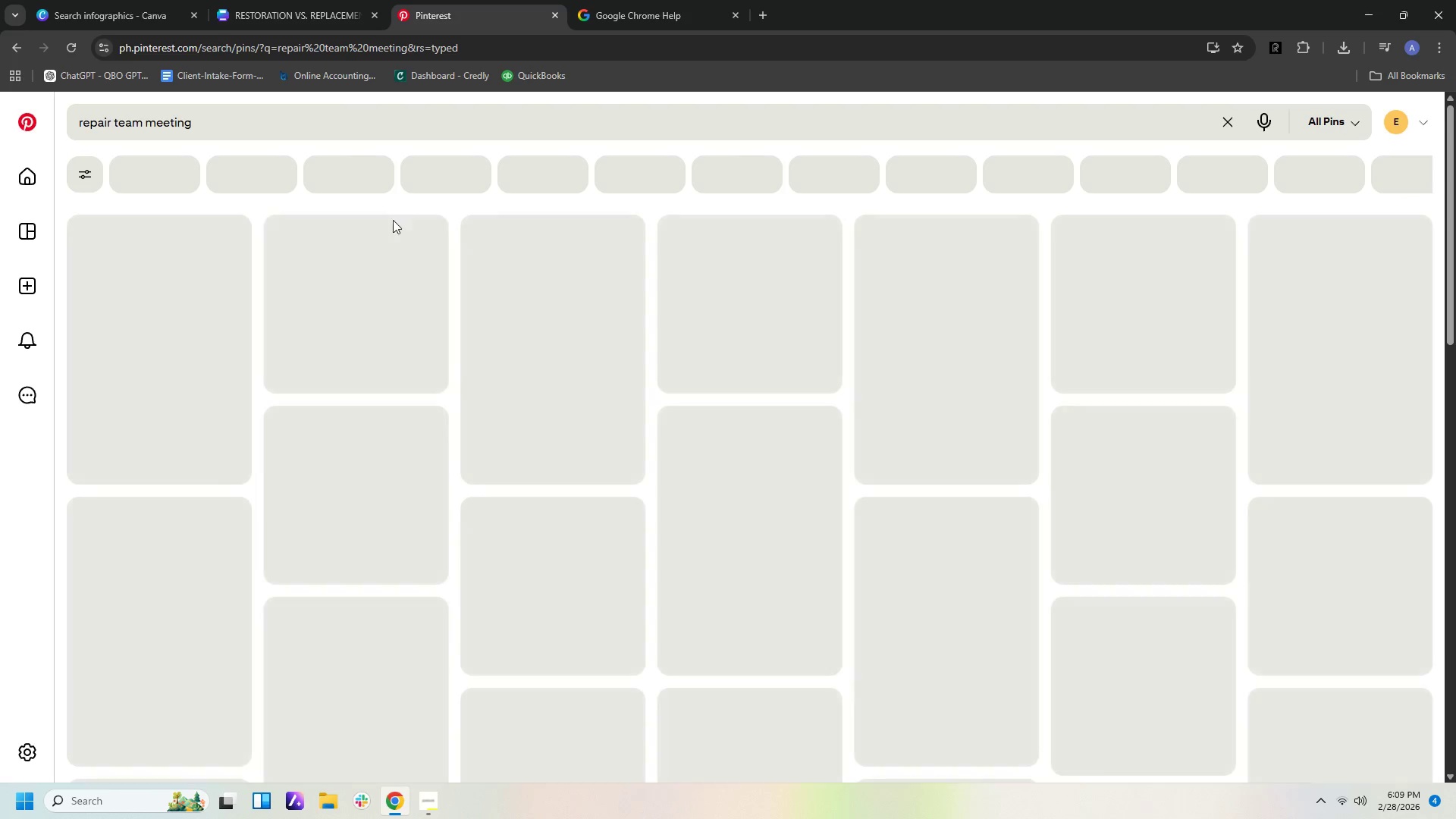 
wait(8.98)
 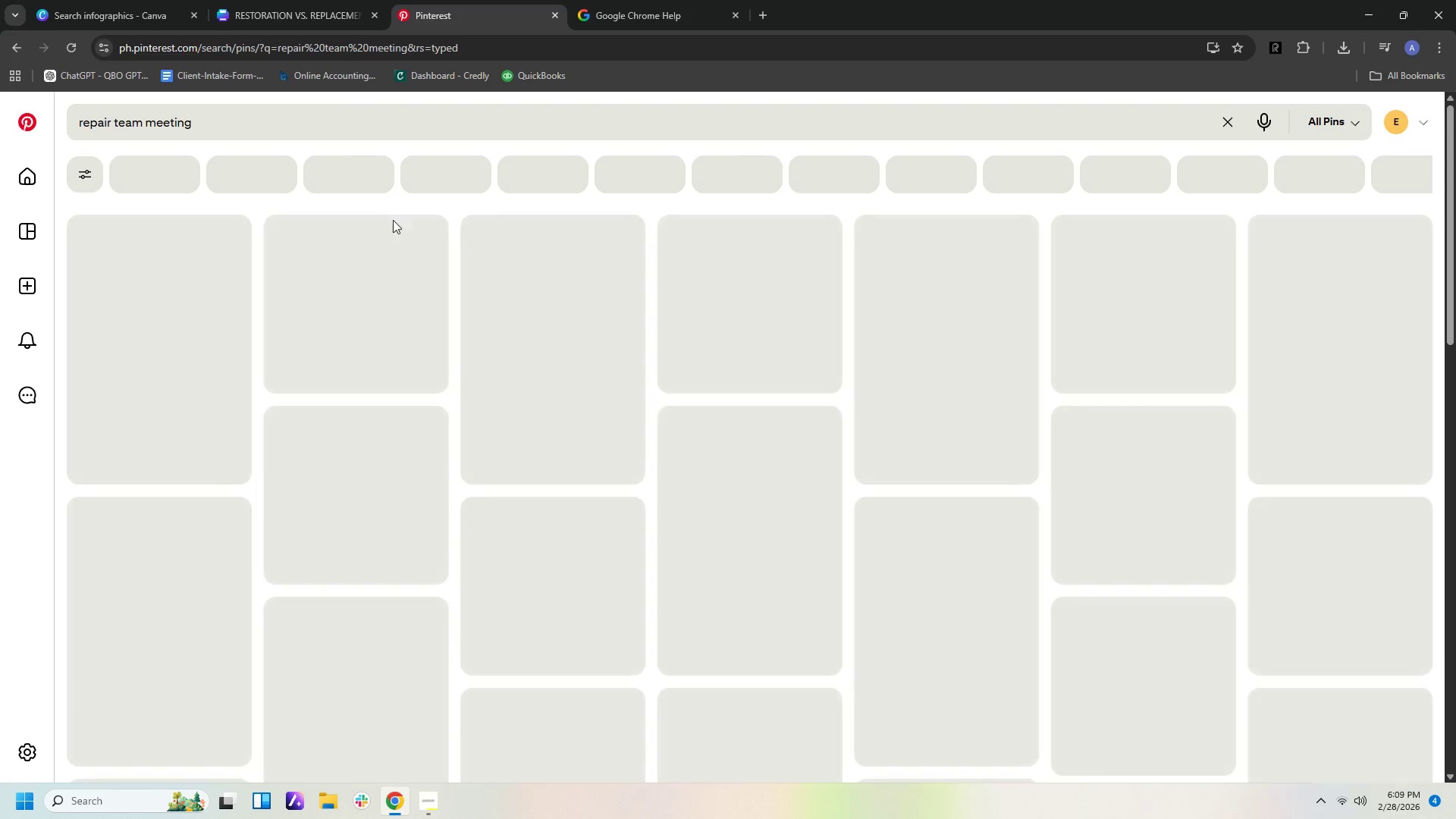 
scroll: coordinate [332, 137], scroll_direction: down, amount: 11.0
 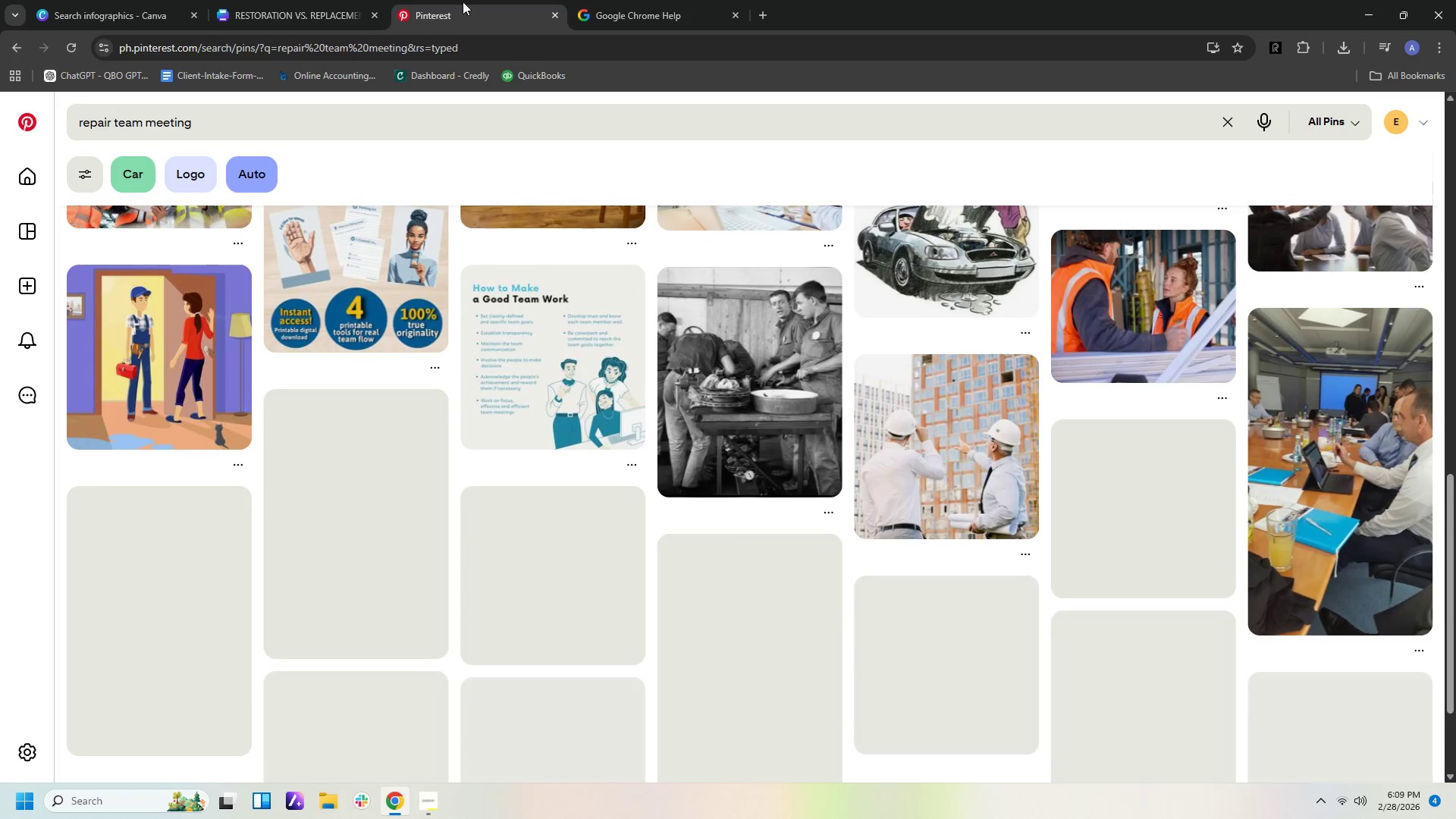 
left_click([309, 123])
 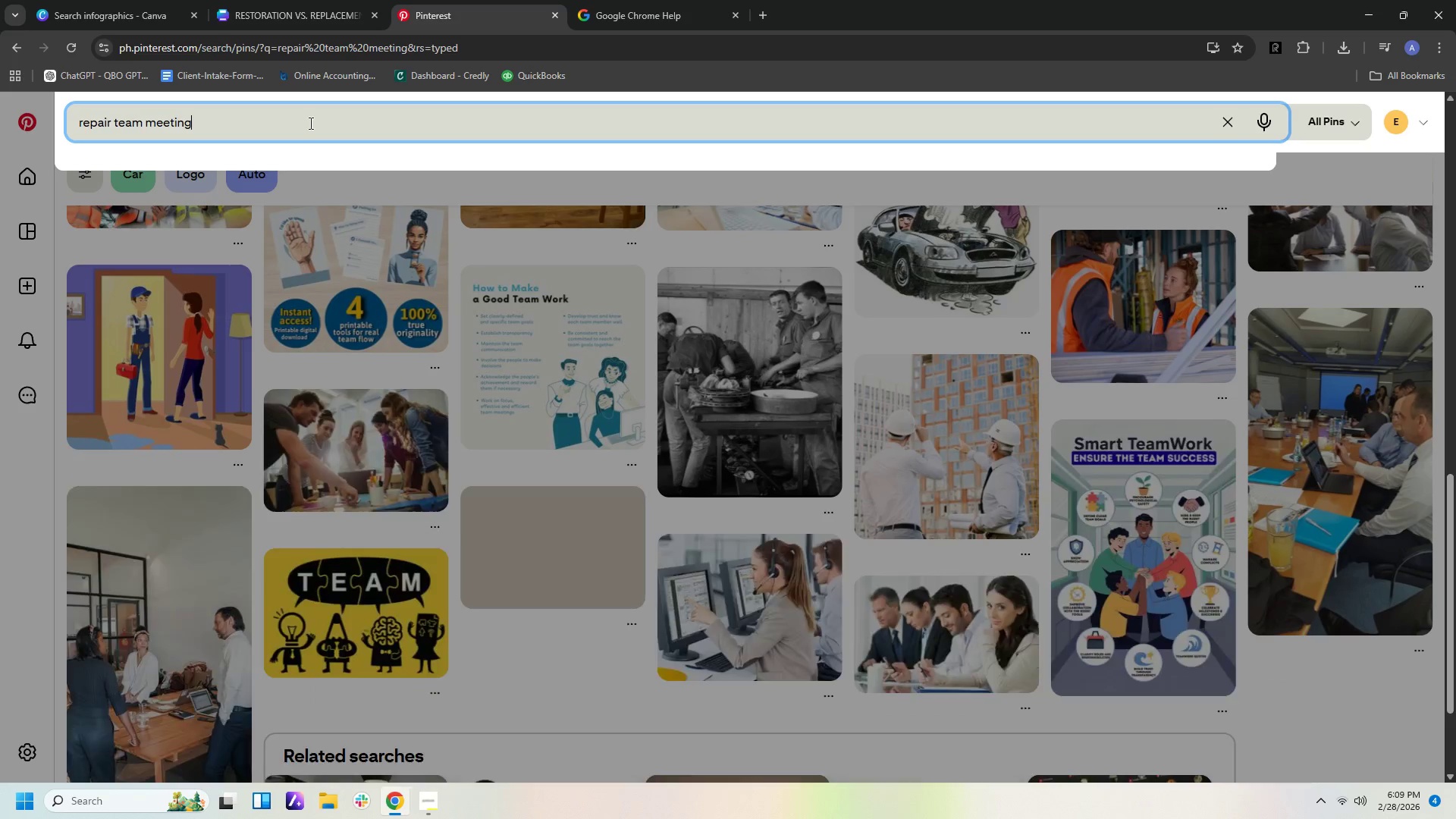 
type( GRAPHICS)
 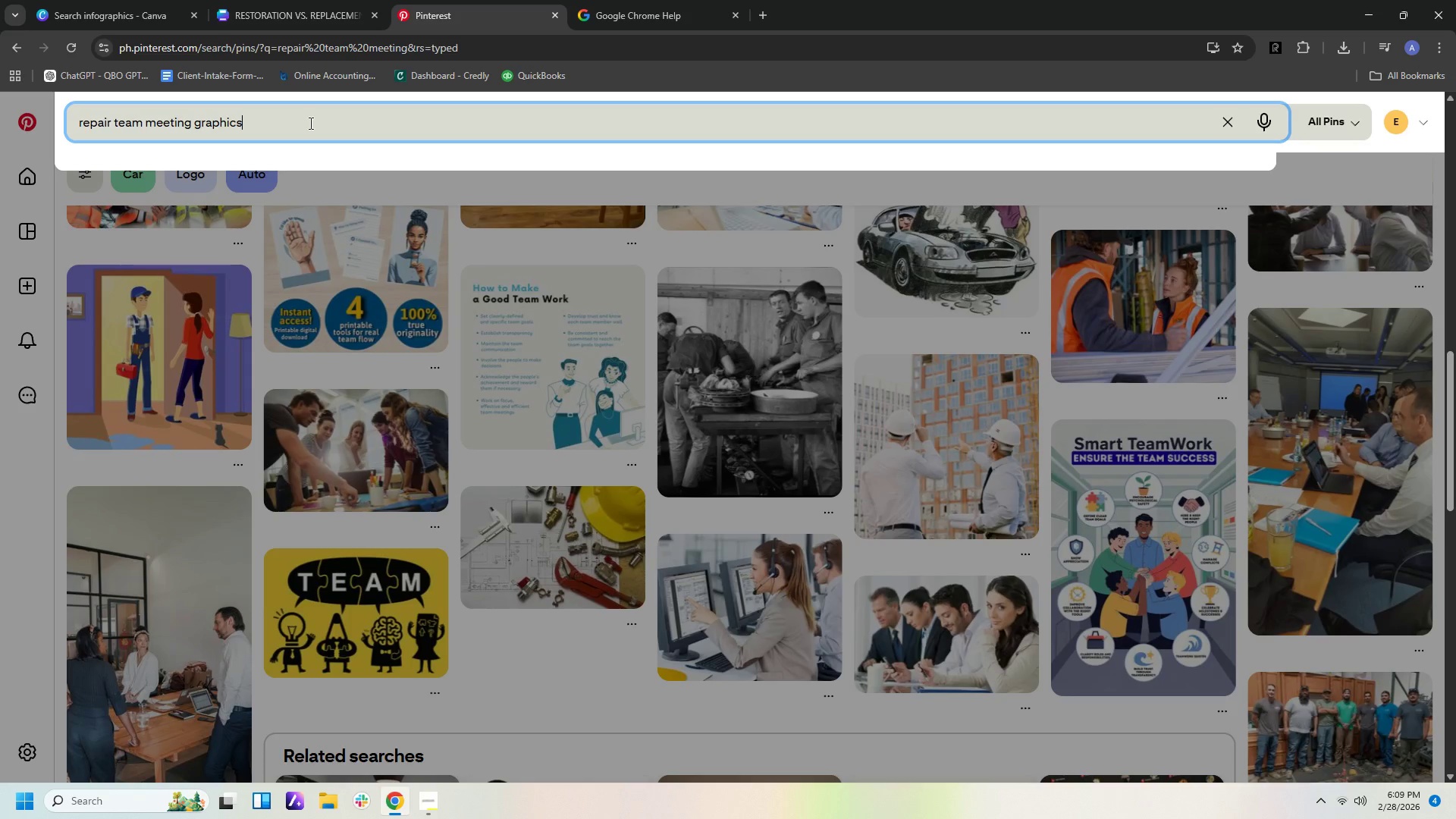 
key(Enter)
 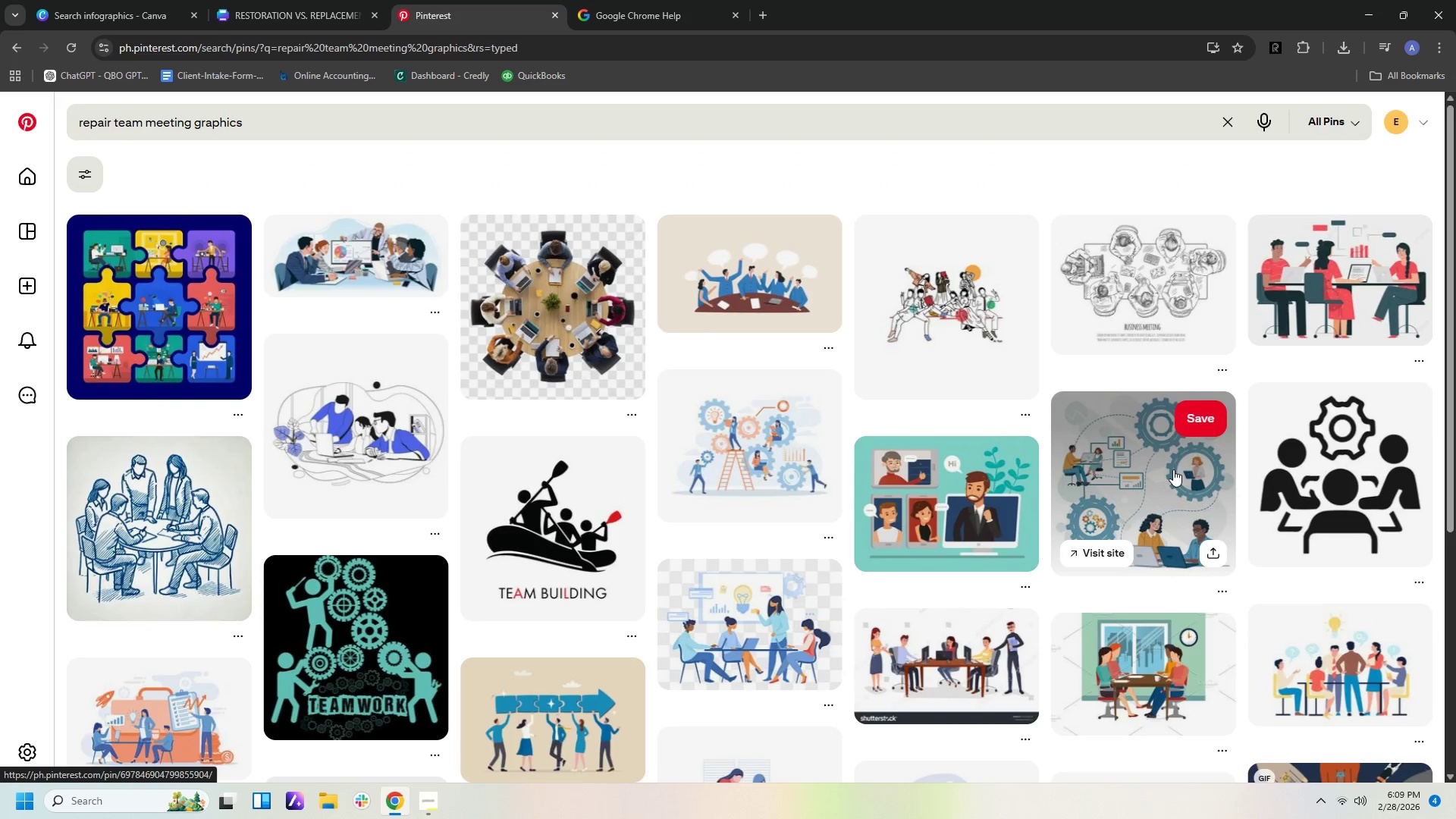 
scroll: coordinate [805, 455], scroll_direction: down, amount: 14.0
 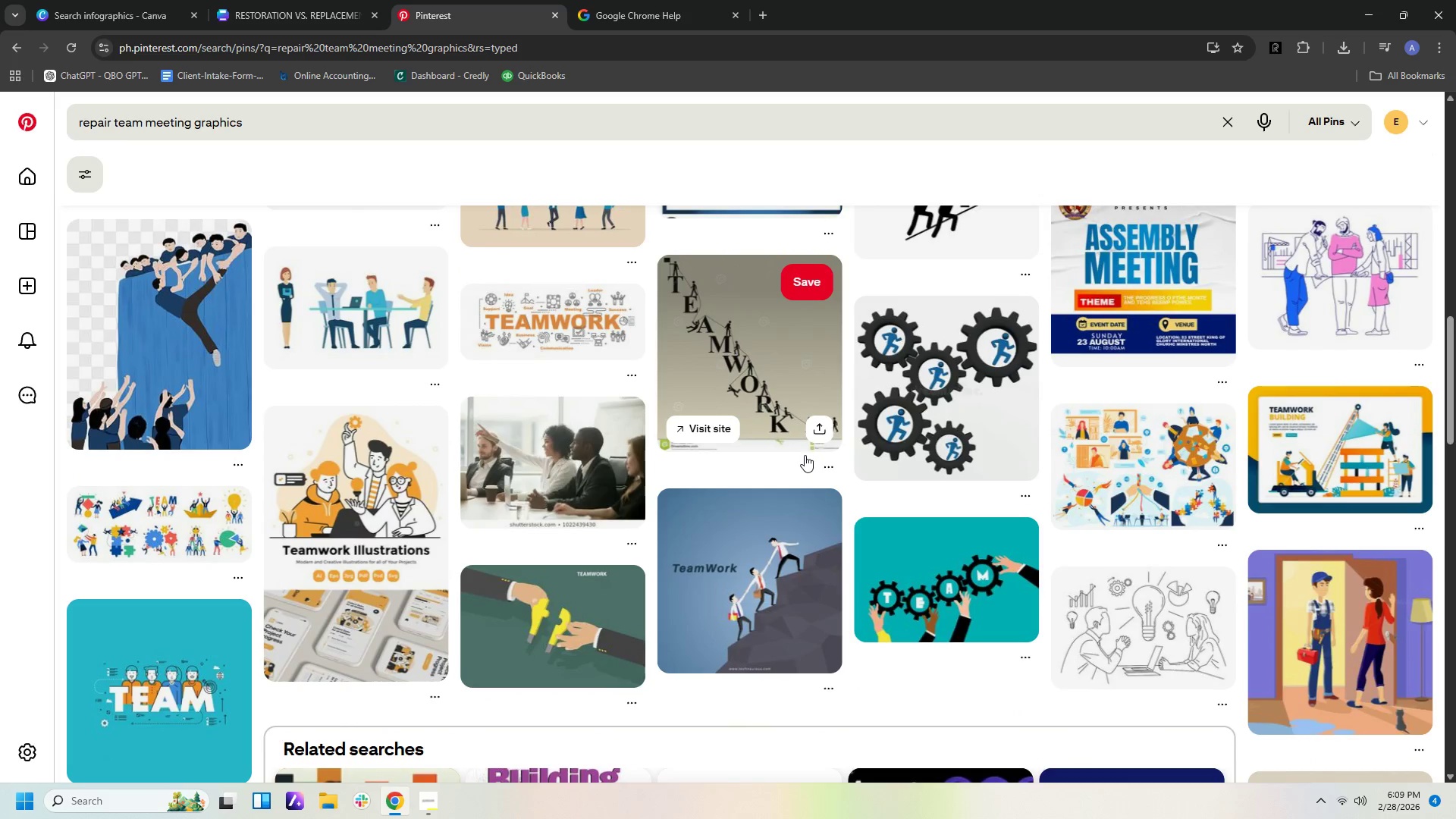 
scroll: coordinate [805, 455], scroll_direction: down, amount: 5.0
 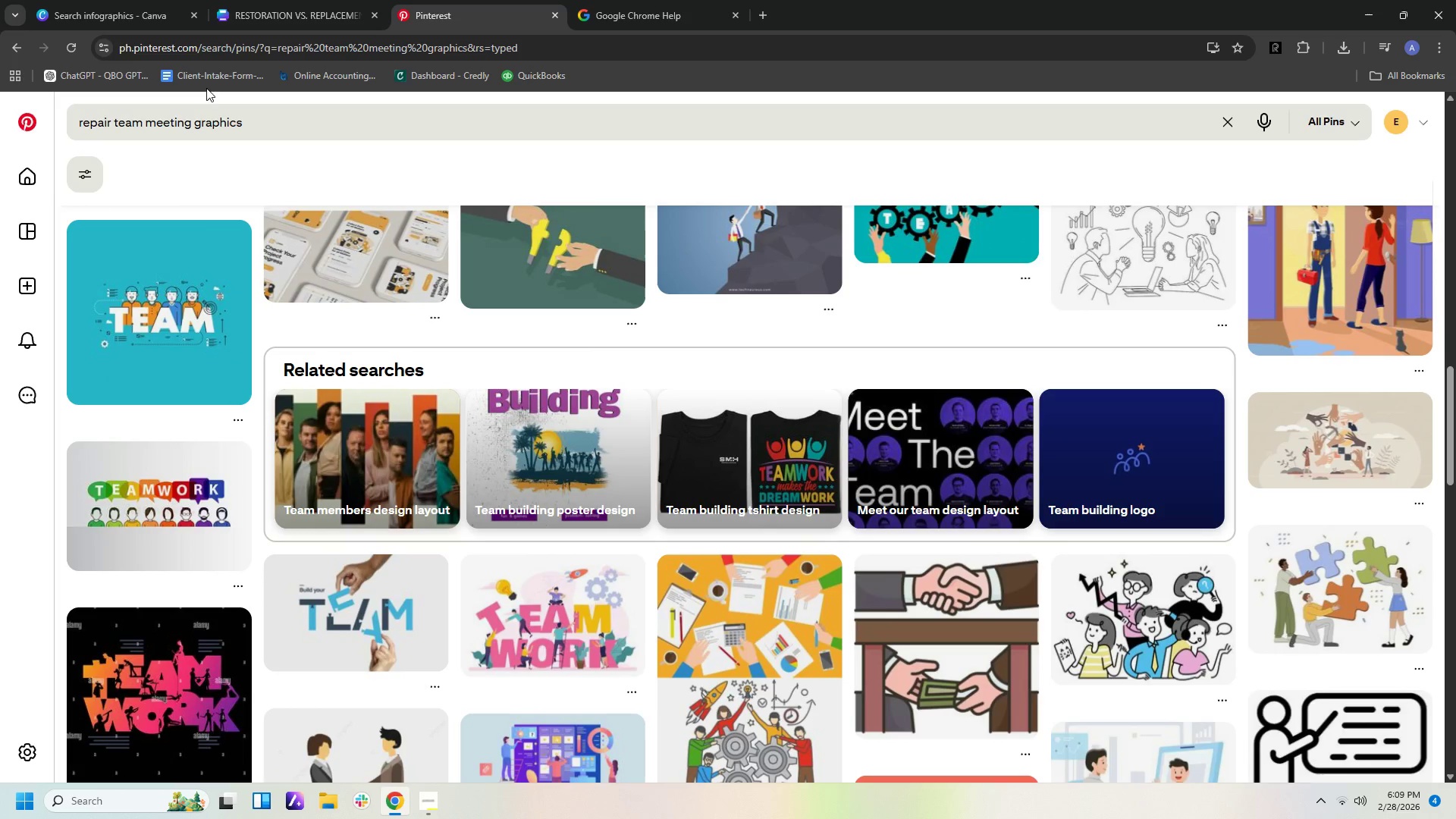 
left_click_drag(start_coordinate=[255, 121], to_coordinate=[0, 83])
 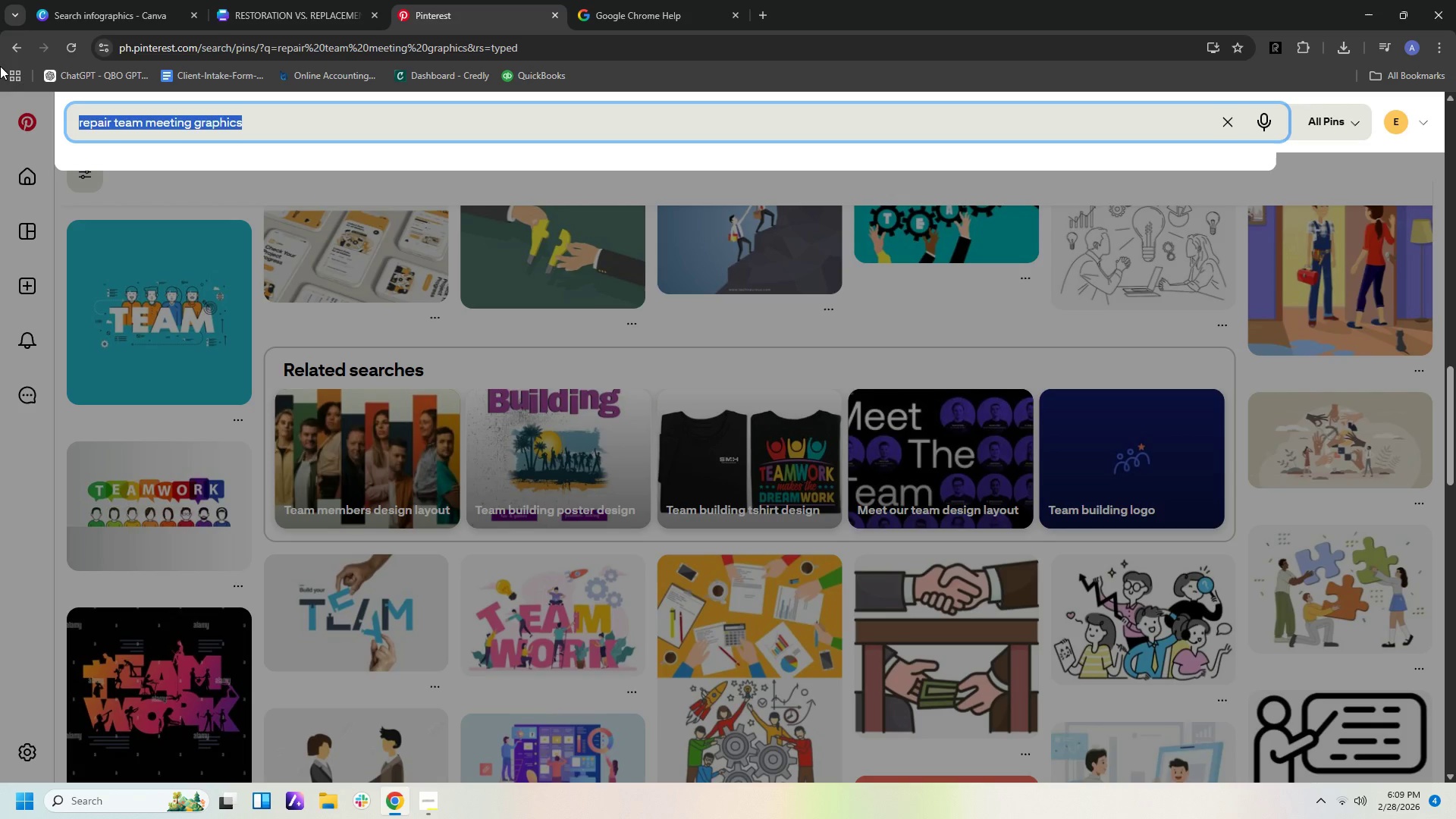 
type(CONT)
key(Backspace)
type(STRUCTION TEAM)
 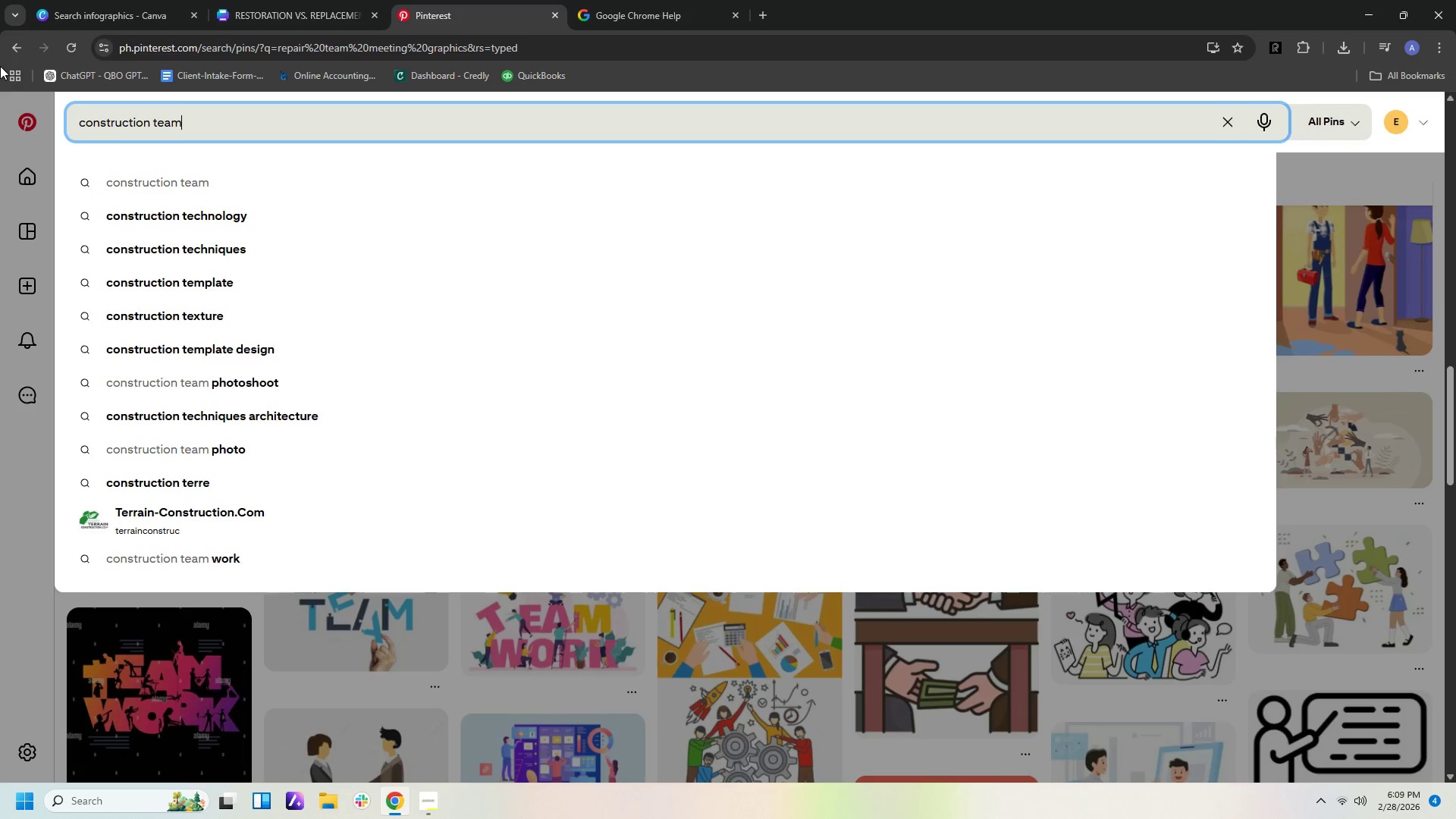 
key(Enter)
 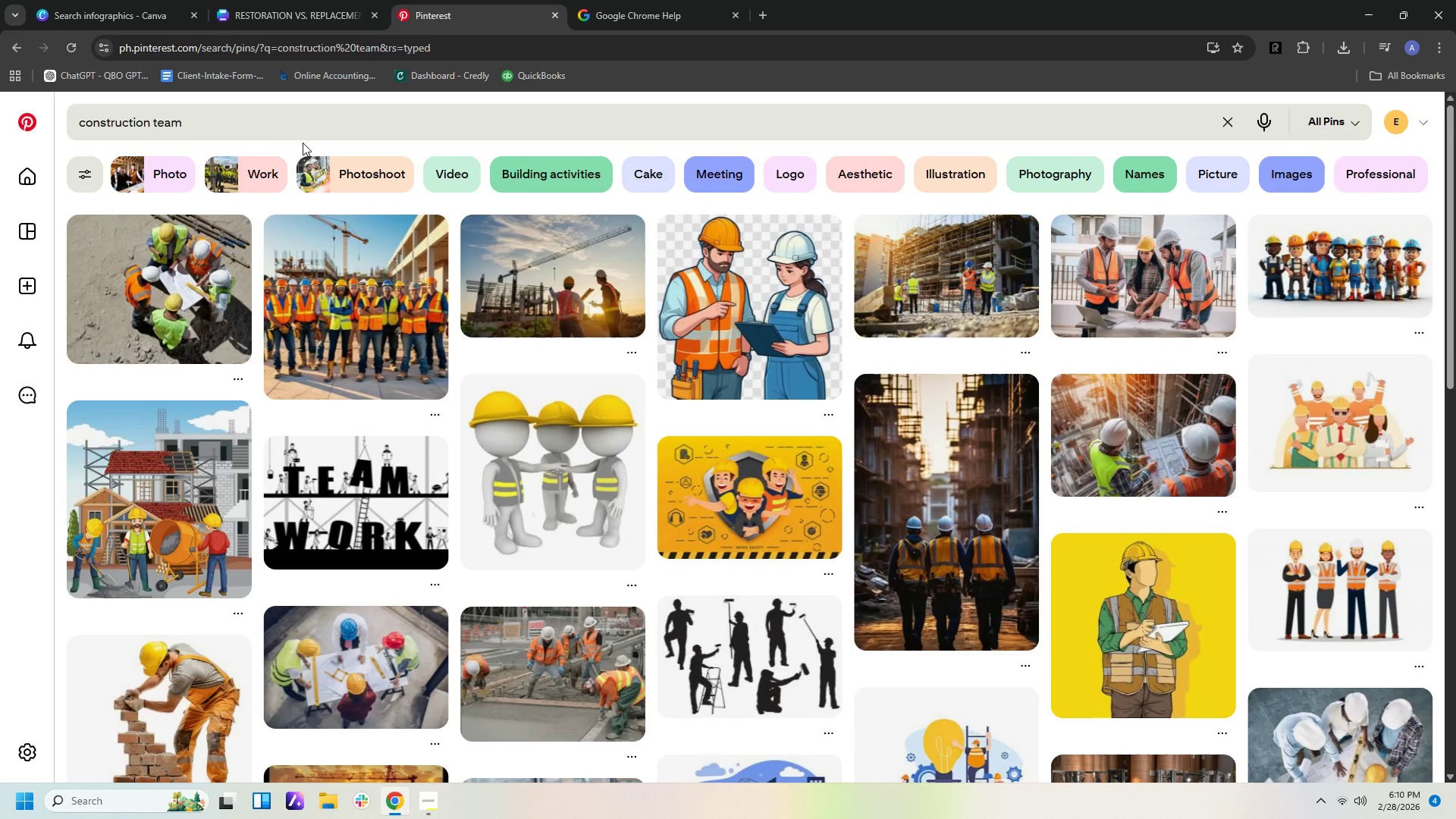 
wait(7.33)
 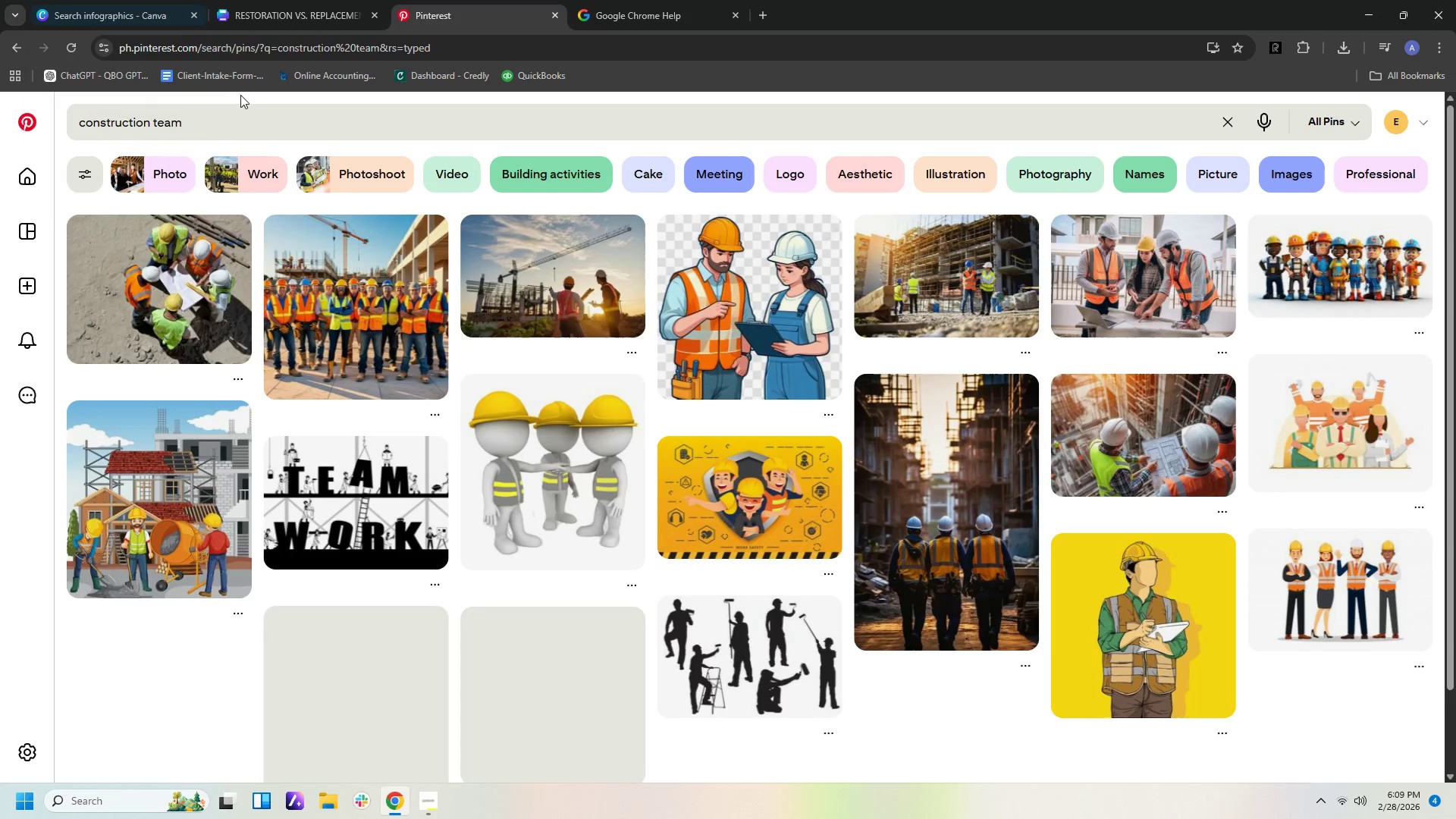 
scroll: coordinate [782, 338], scroll_direction: down, amount: 1.0
 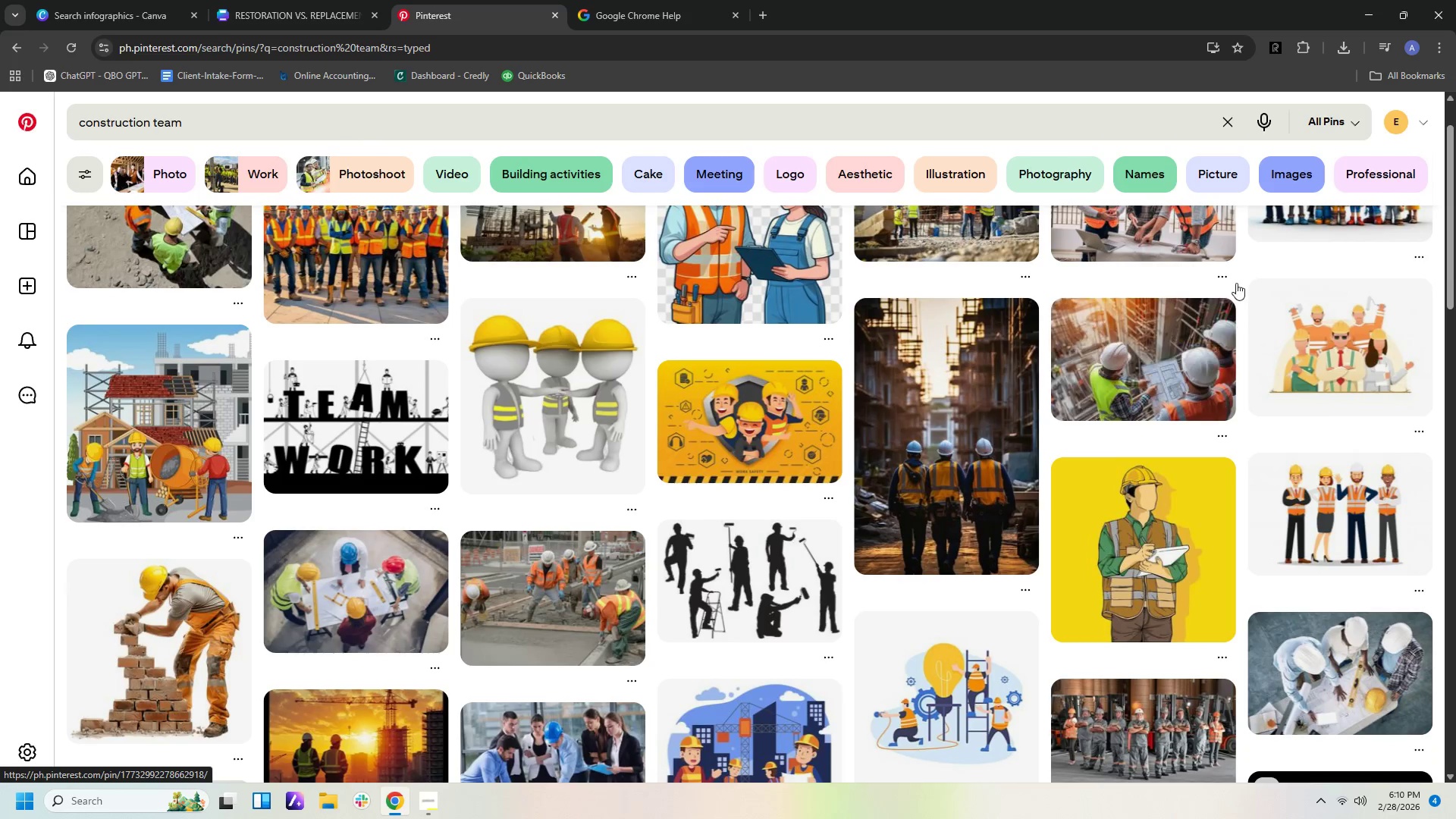 
left_click([1324, 231])
 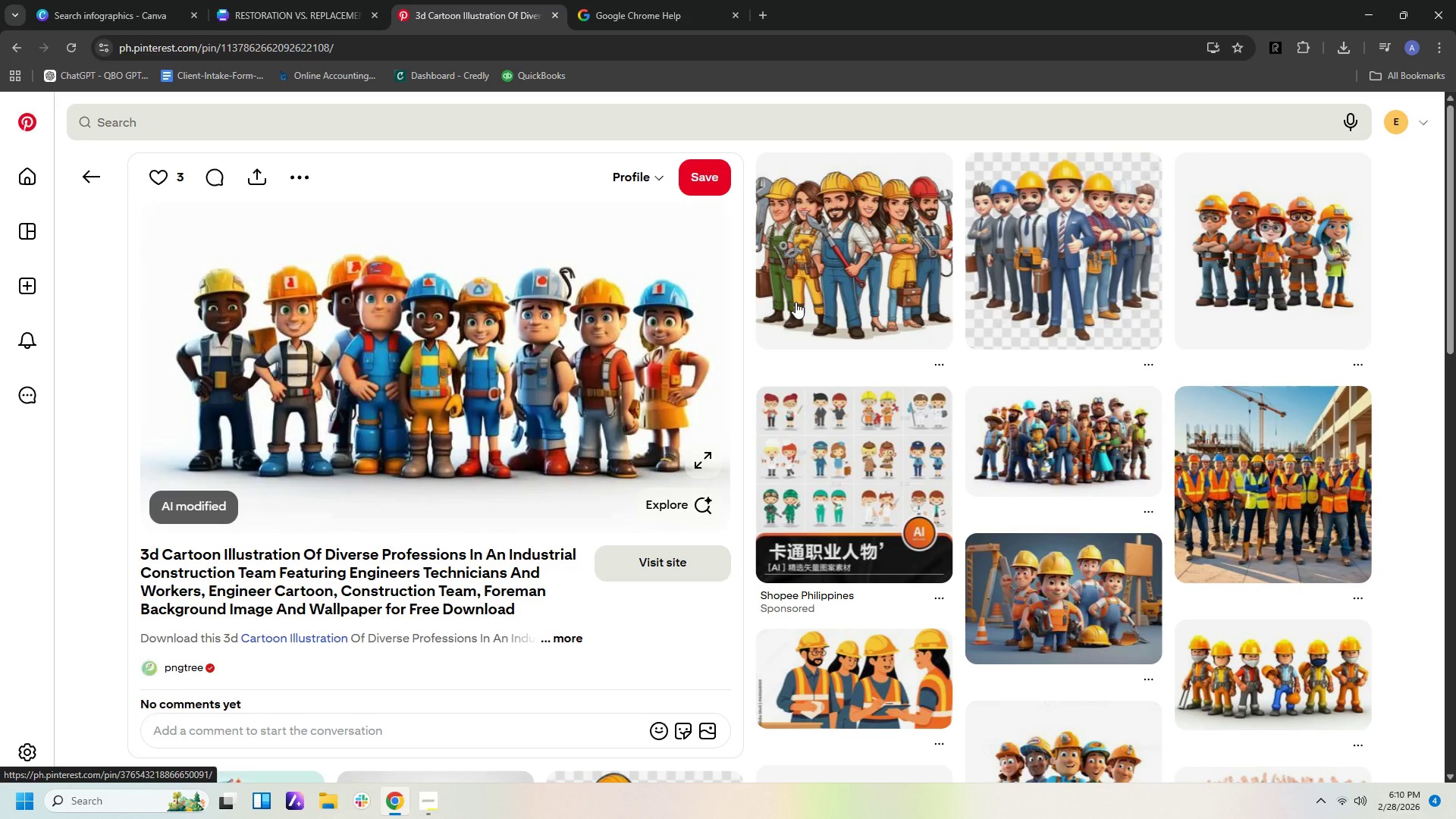 
scroll: coordinate [1040, 429], scroll_direction: down, amount: 13.0
 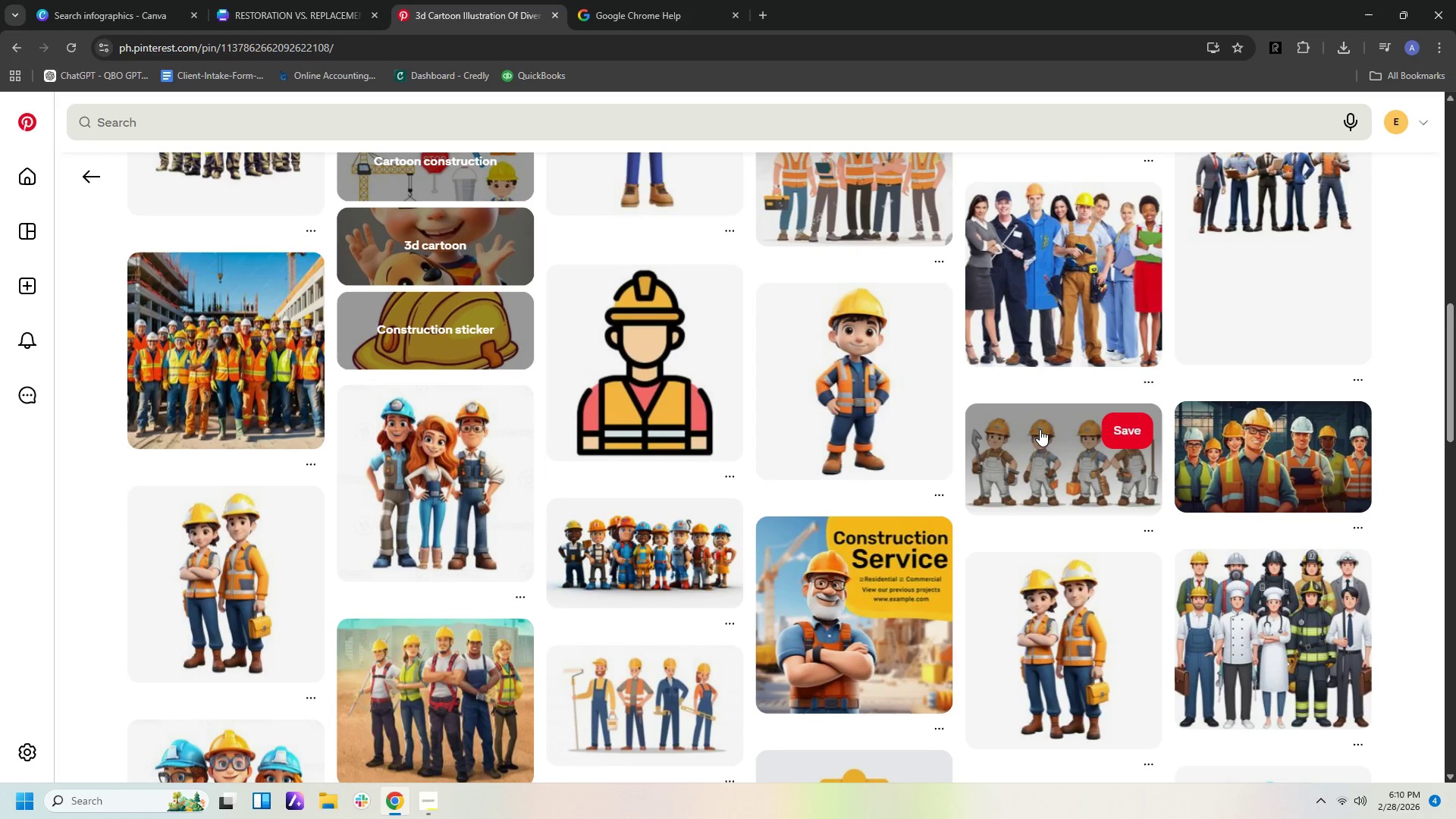 
scroll: coordinate [1040, 429], scroll_direction: down, amount: 2.0
 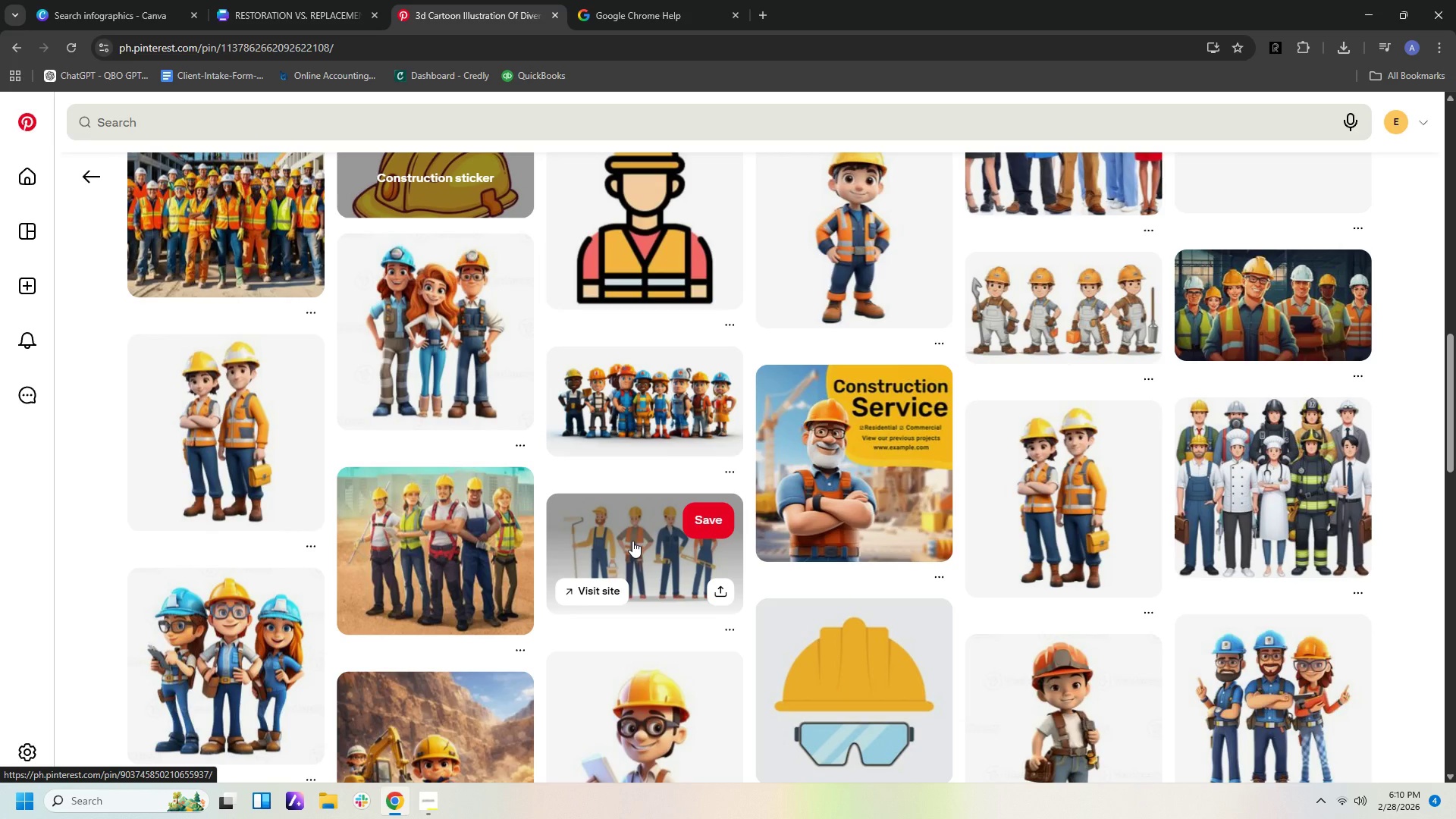 
mouse_move([796, 434])
 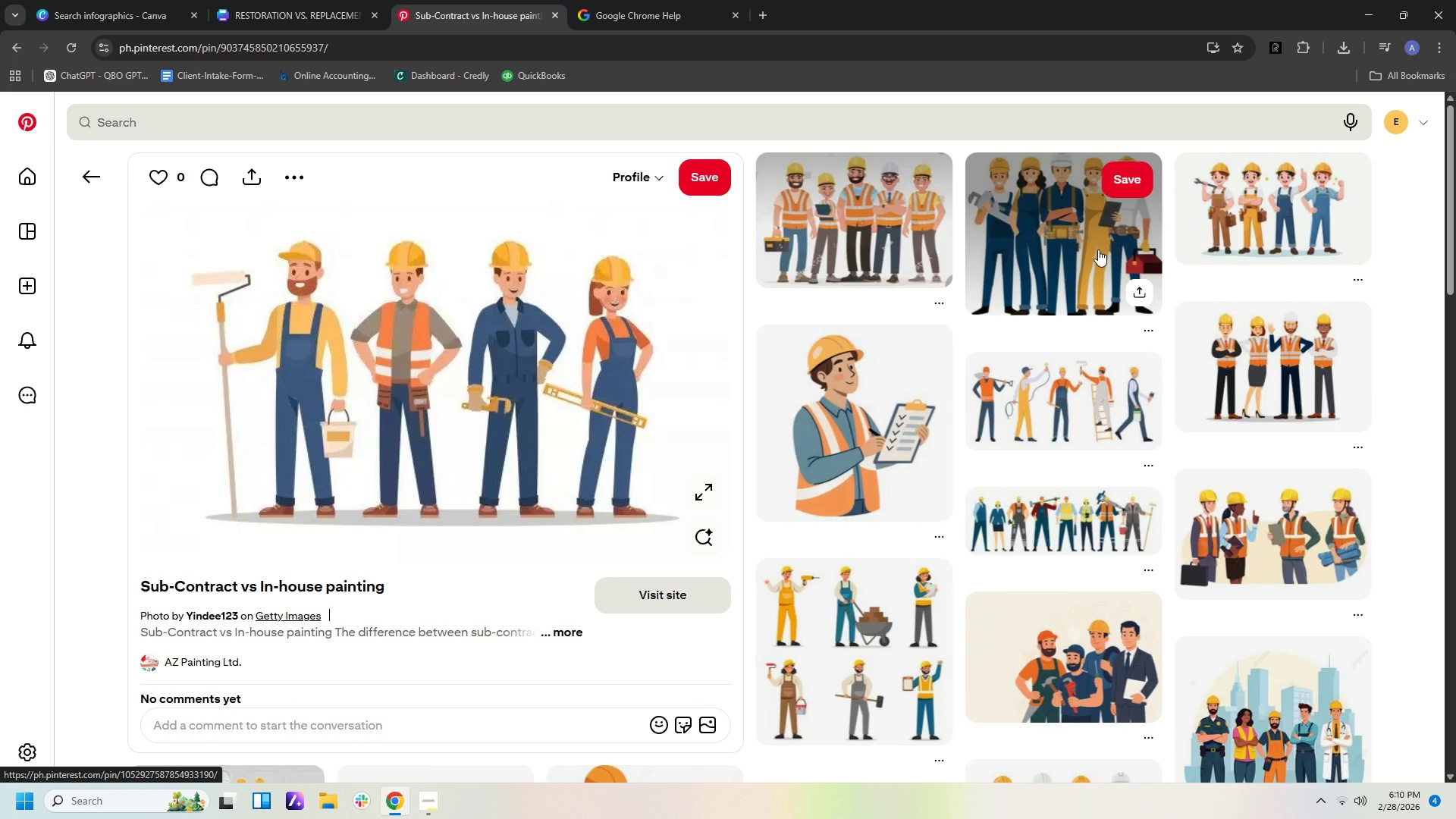 
scroll: coordinate [1098, 249], scroll_direction: down, amount: 1.0
 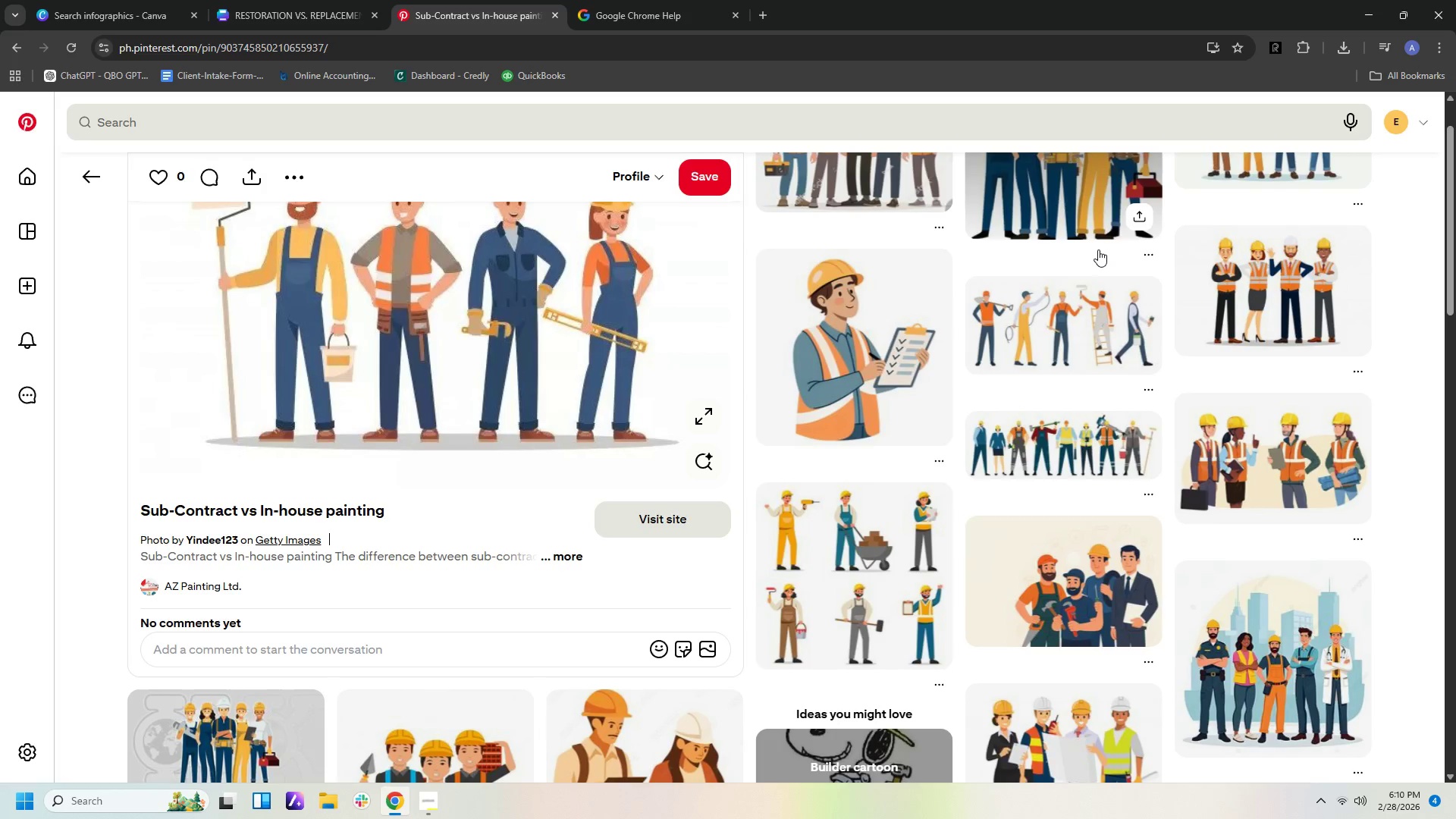 
scroll: coordinate [1098, 249], scroll_direction: up, amount: 2.0
 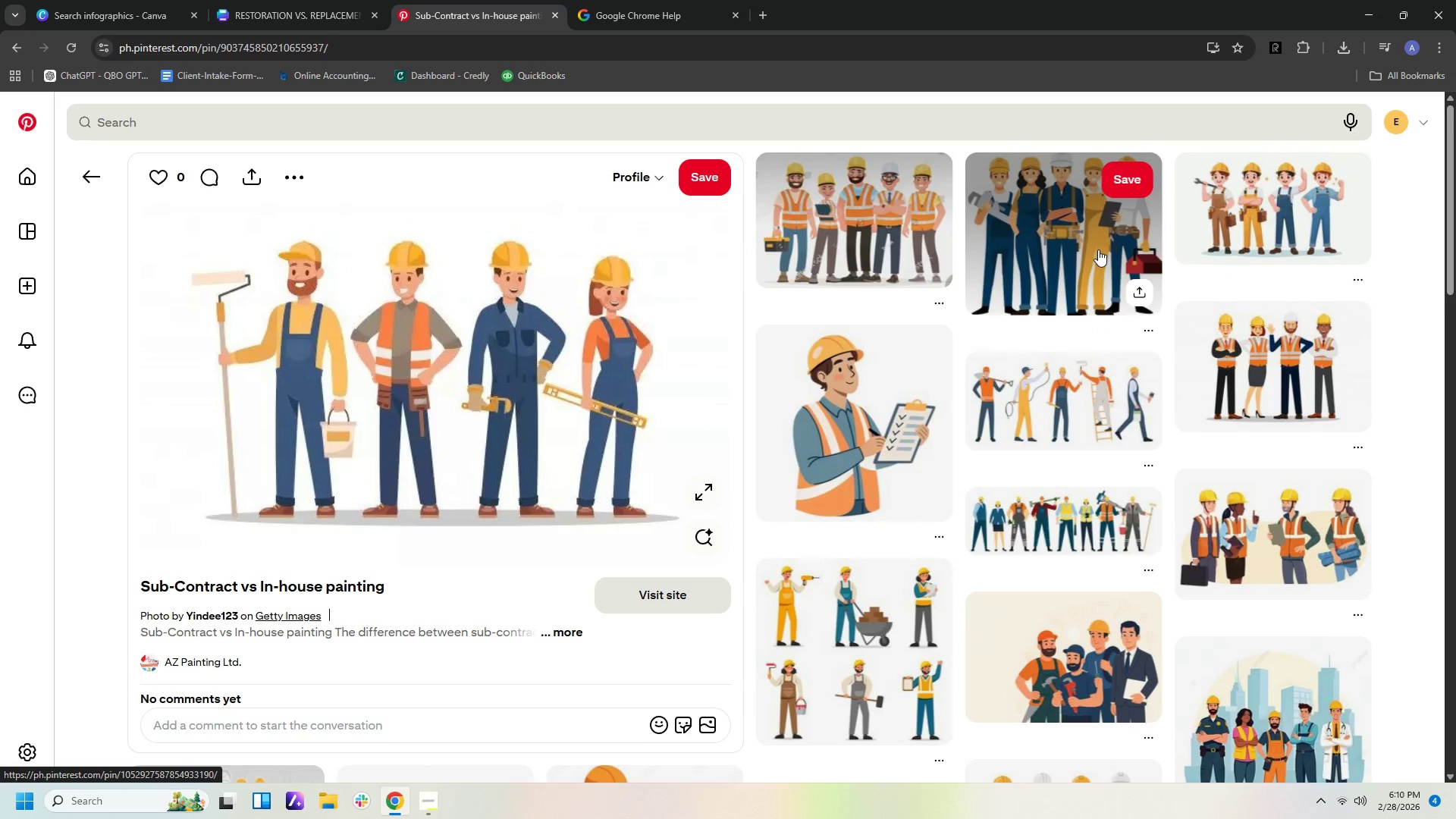 
left_click([1098, 249])
 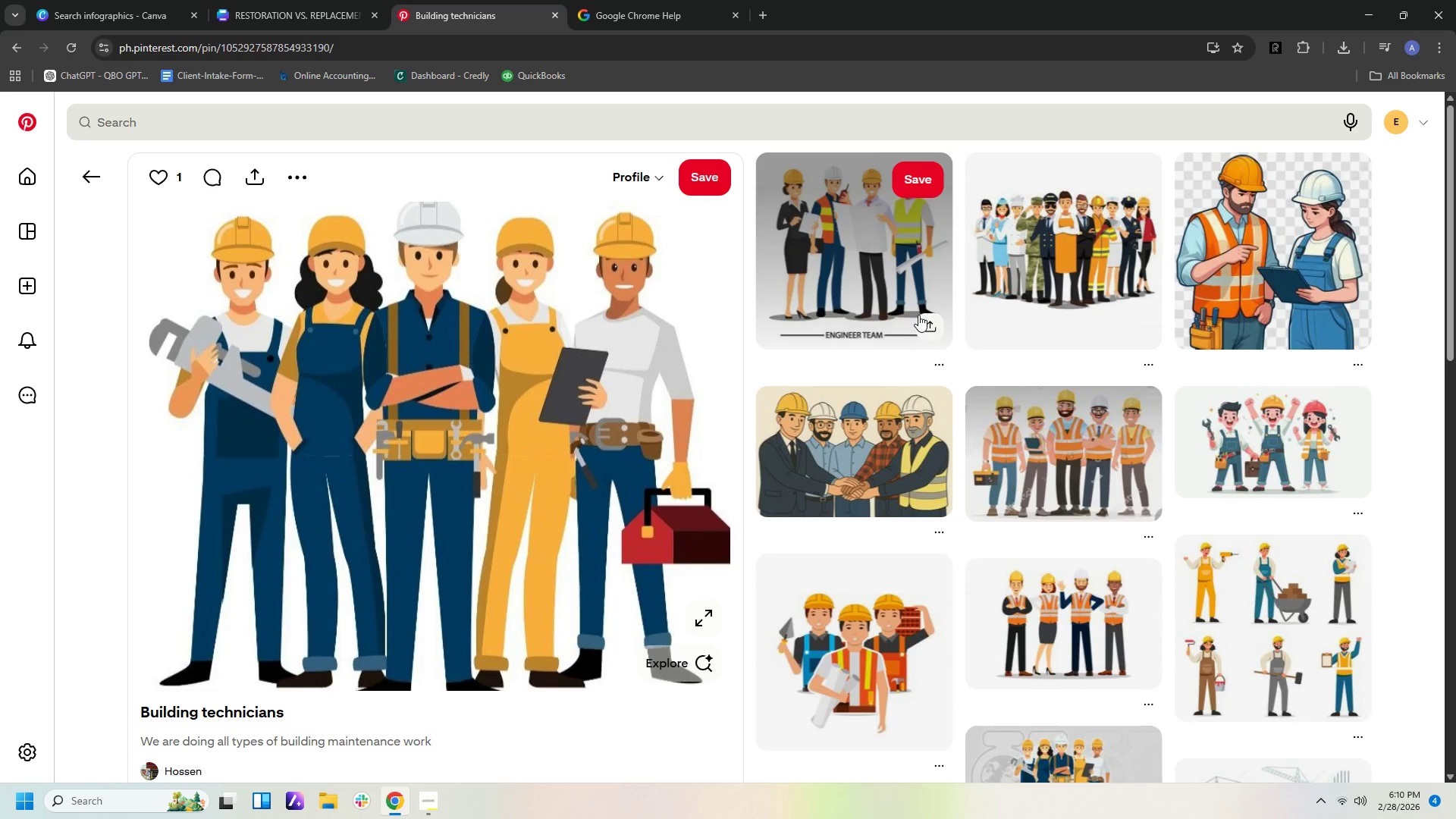 
scroll: coordinate [918, 315], scroll_direction: down, amount: 4.0
 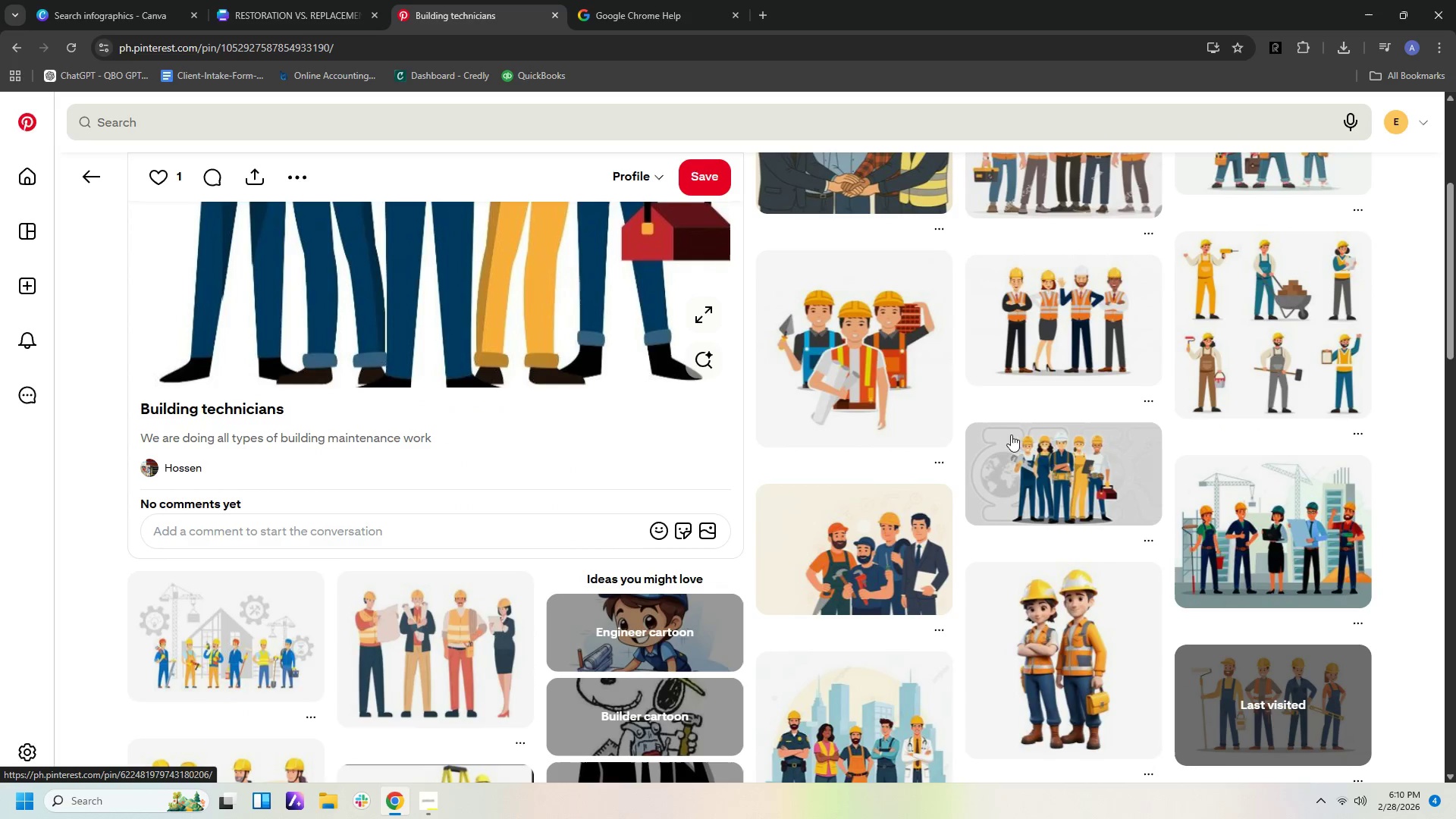 
left_click([1053, 490])
 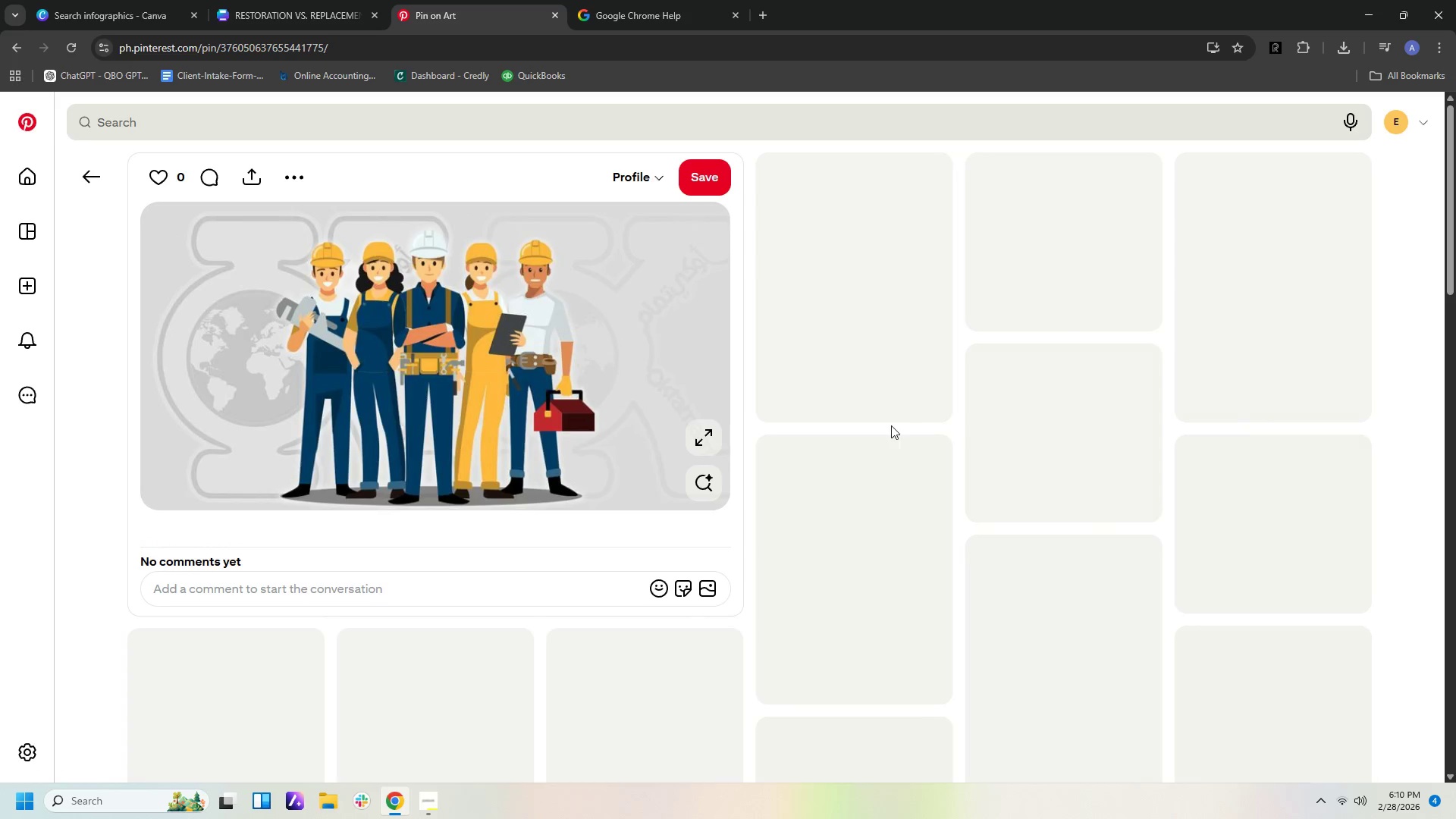 
mouse_move([852, 399])
 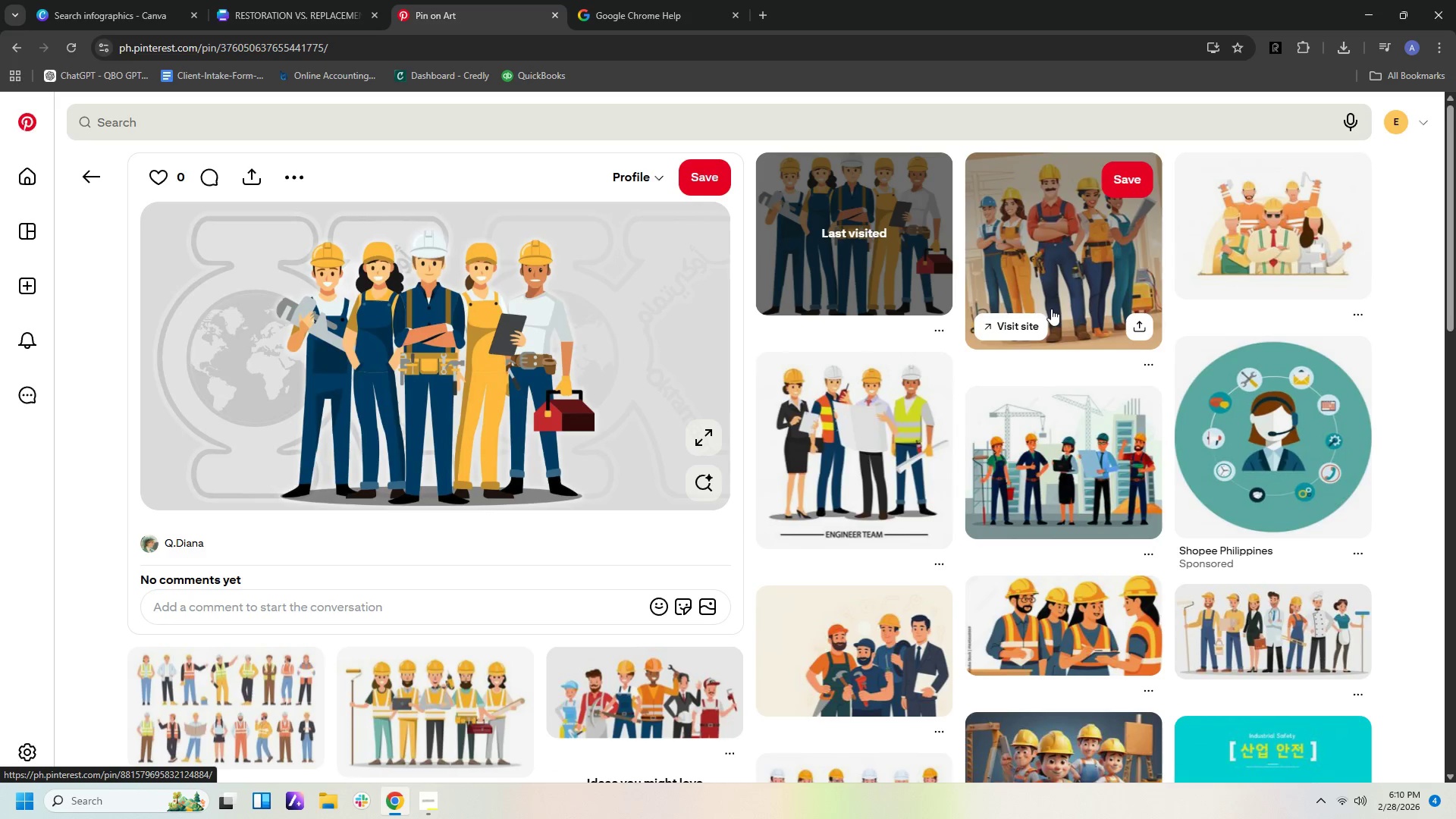 
scroll: coordinate [720, 618], scroll_direction: down, amount: 13.0
 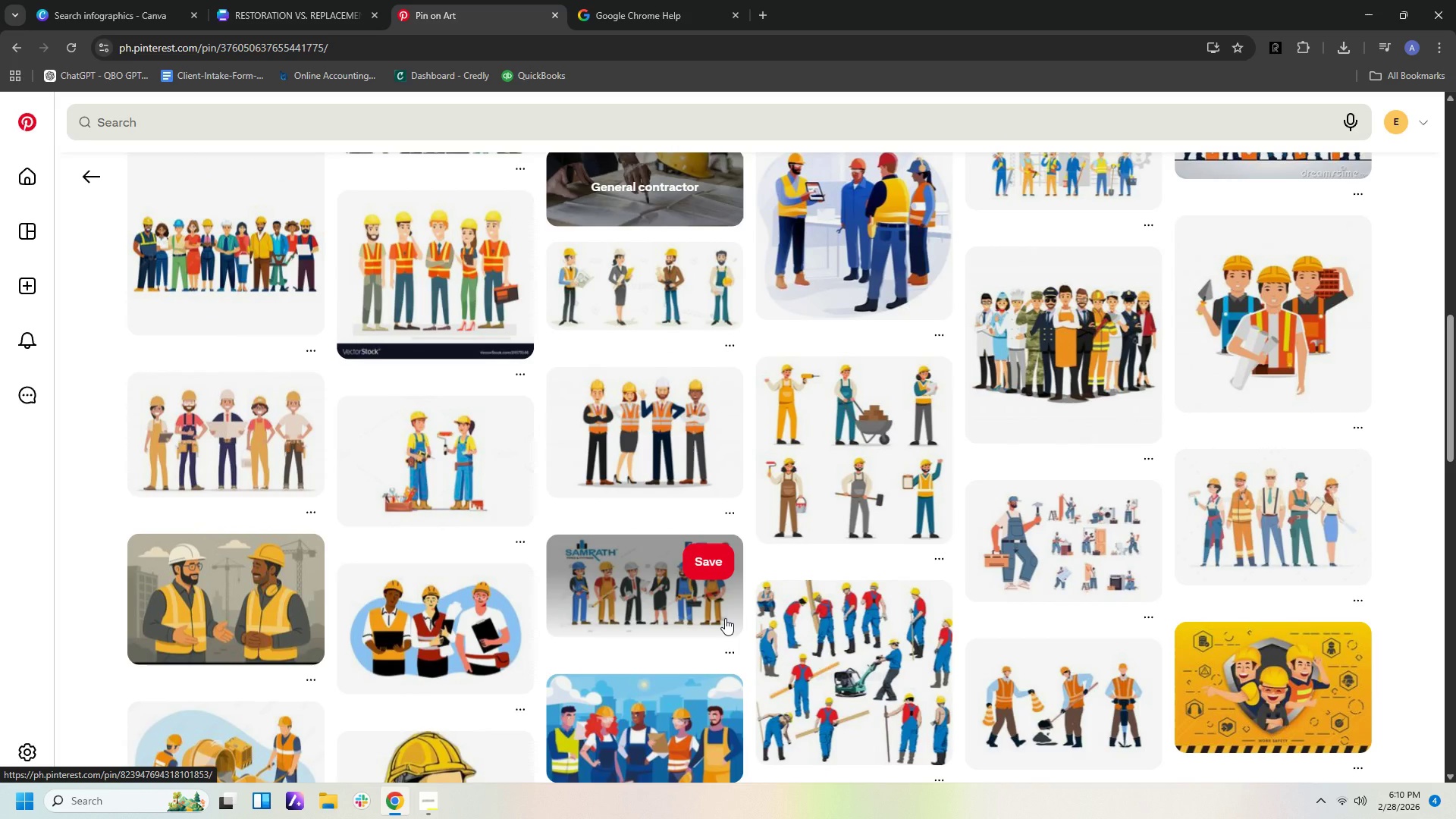 
scroll: coordinate [725, 618], scroll_direction: down, amount: 7.0
 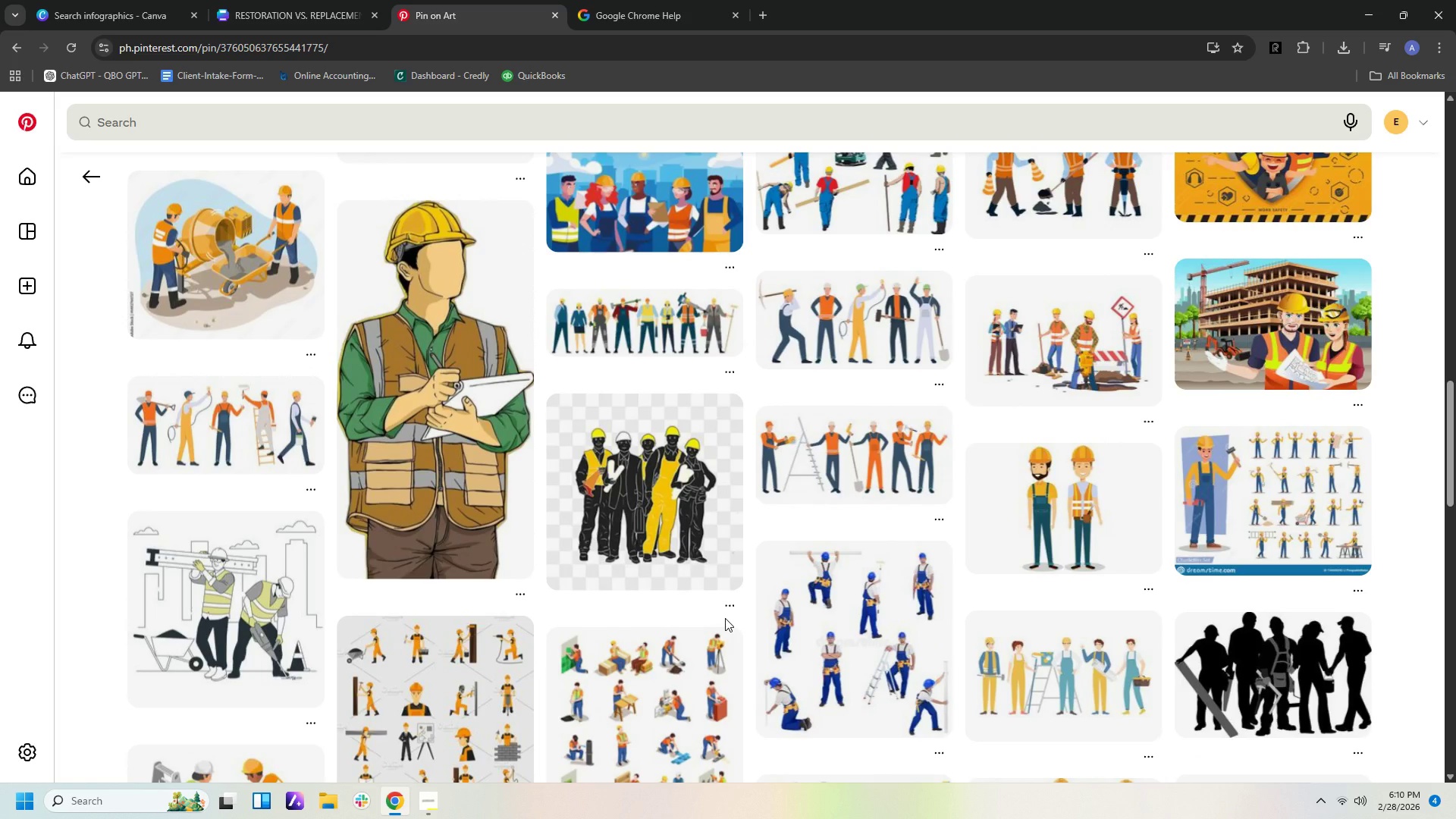 
scroll: coordinate [737, 605], scroll_direction: up, amount: 22.0
 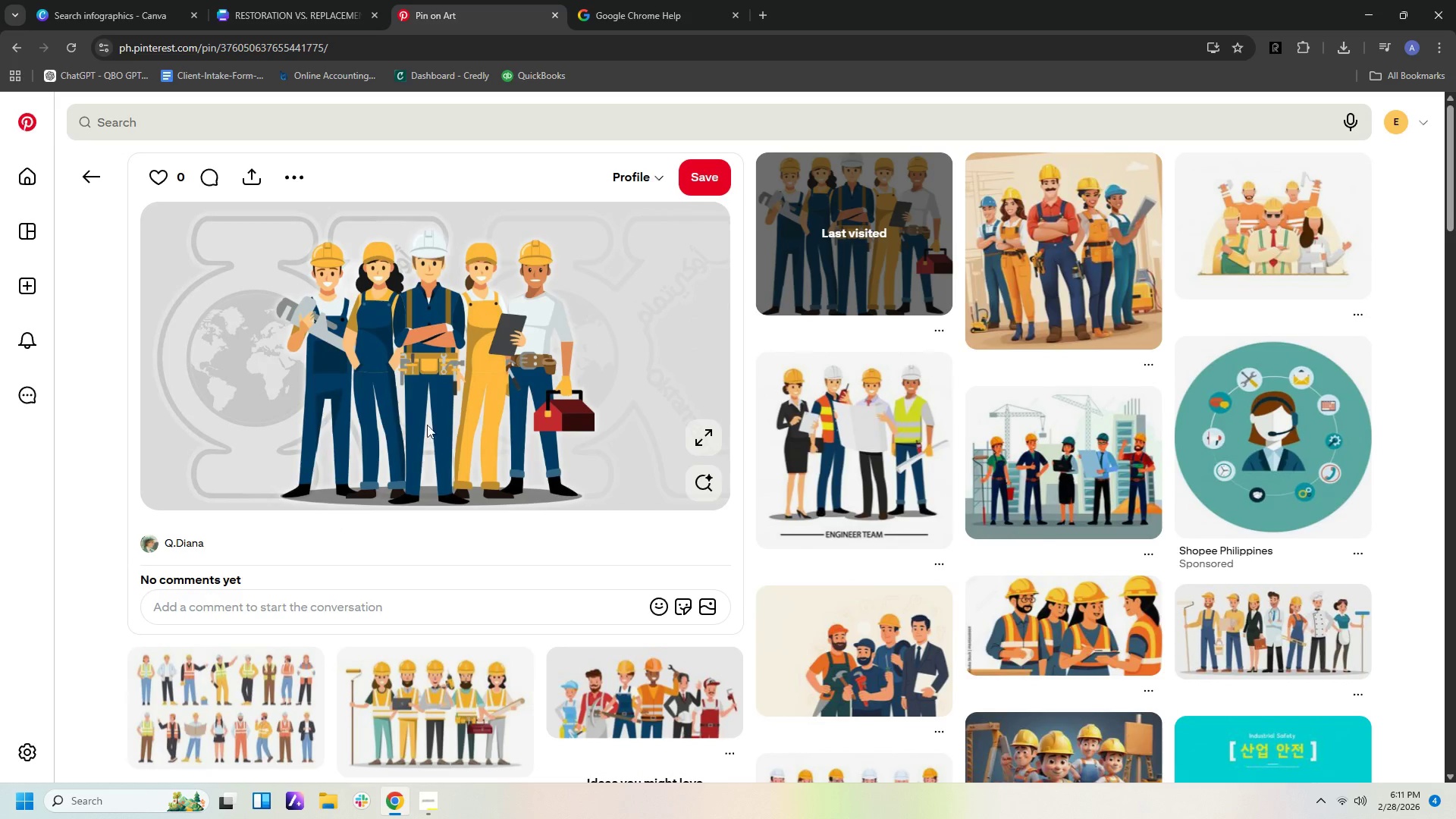 
right_click([437, 410])
 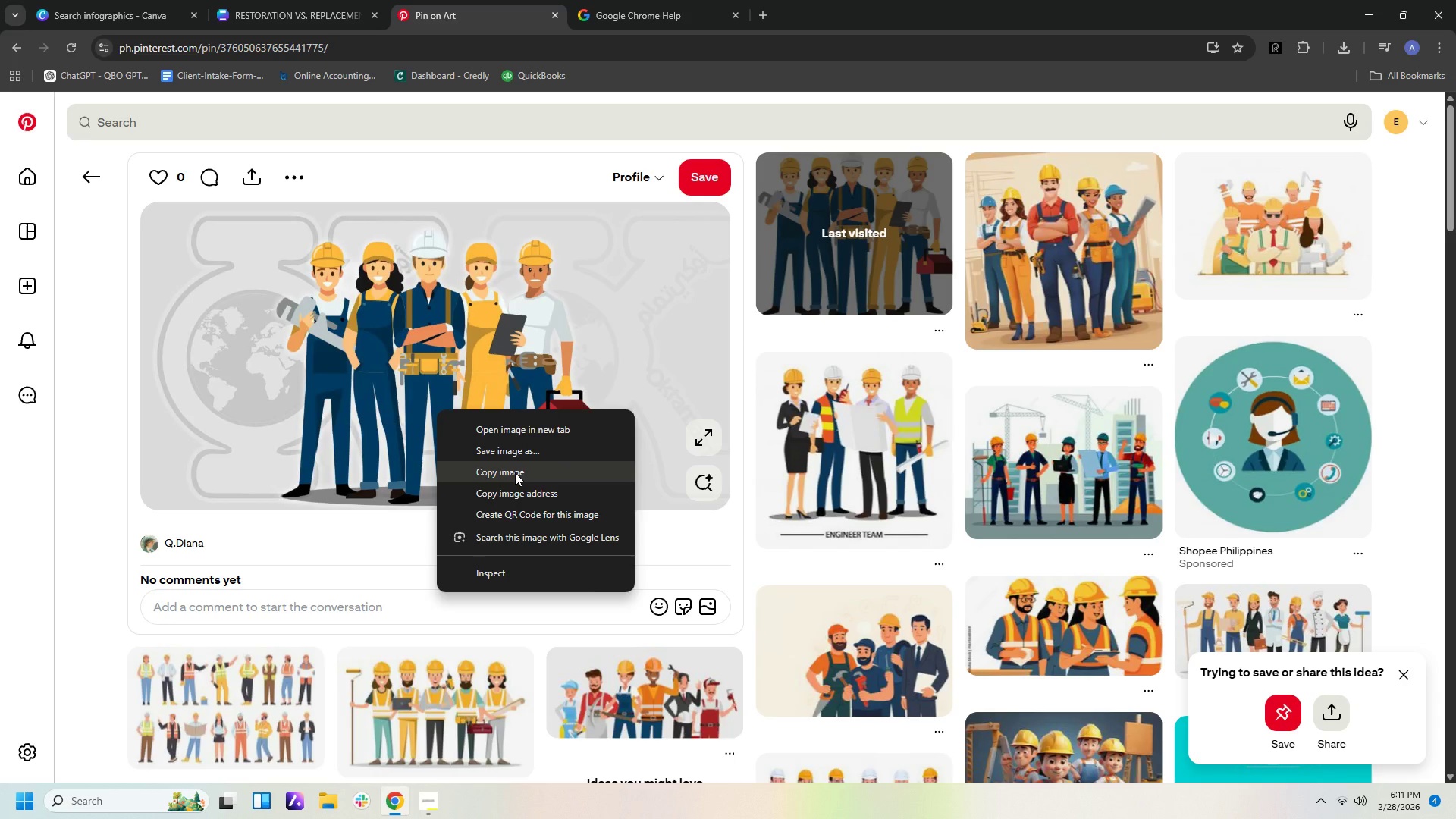 
left_click([515, 472])
 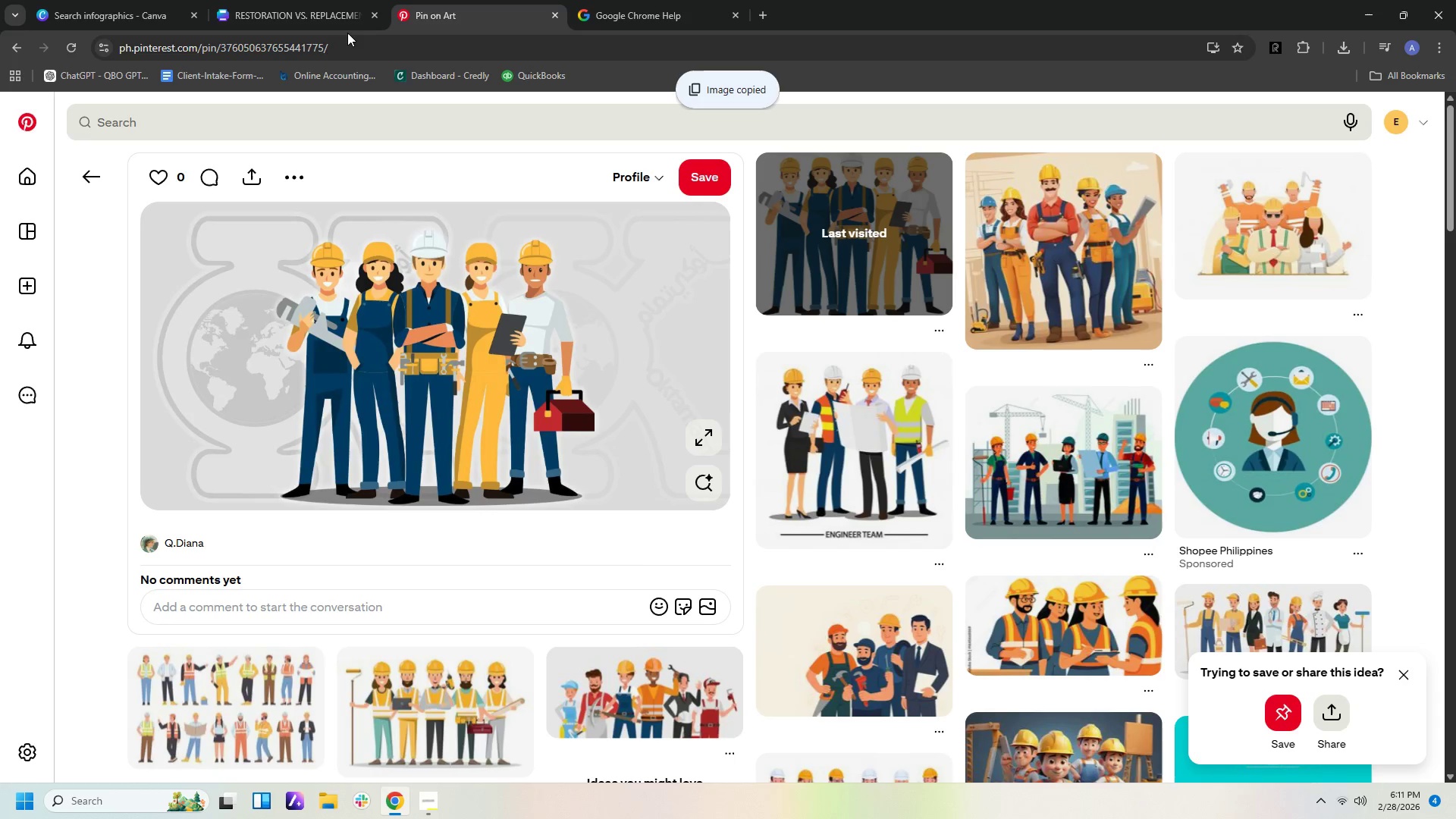 
left_click([331, 16])
 